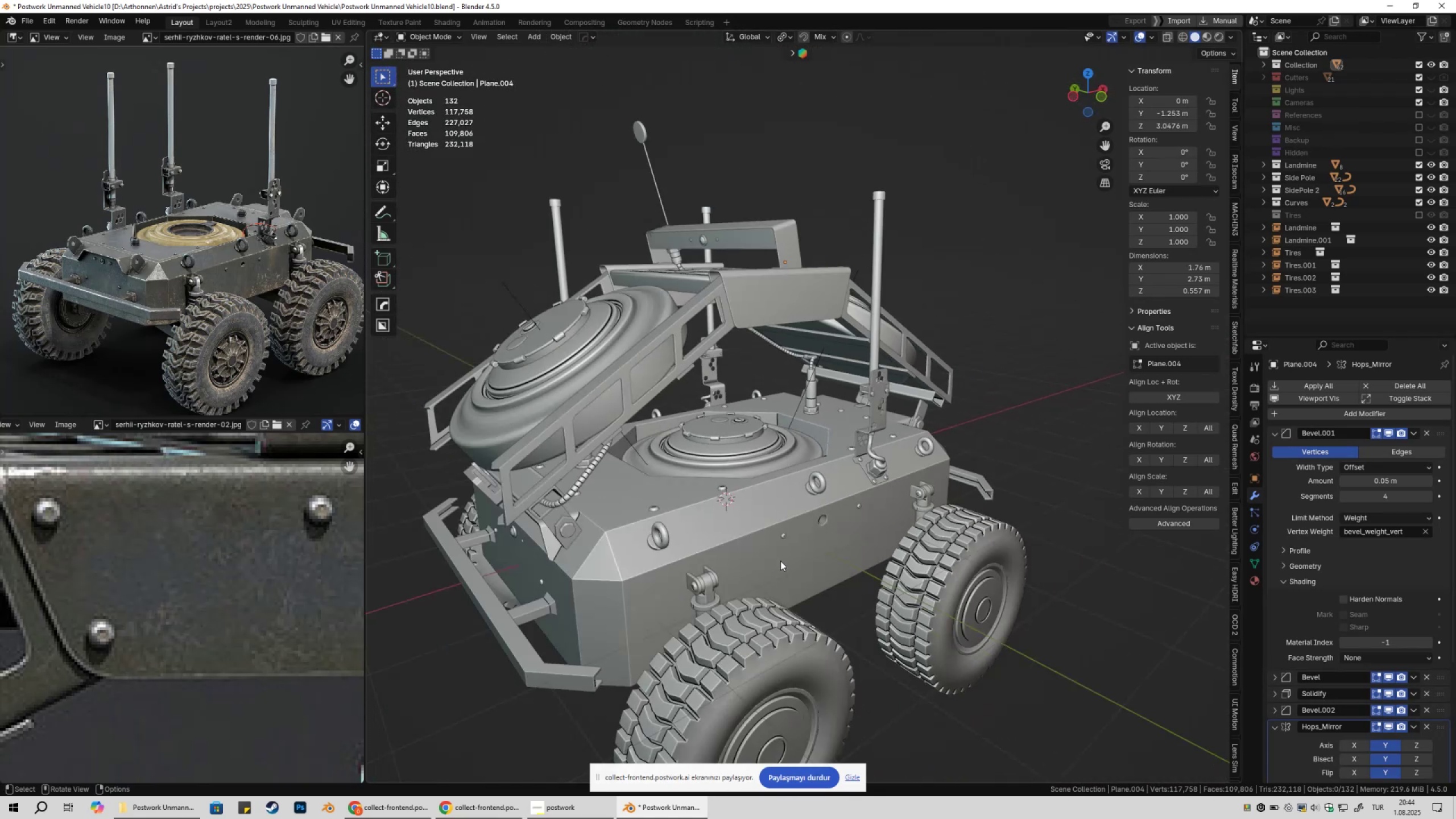 
scroll: coordinate [780, 561], scroll_direction: up, amount: 1.0
 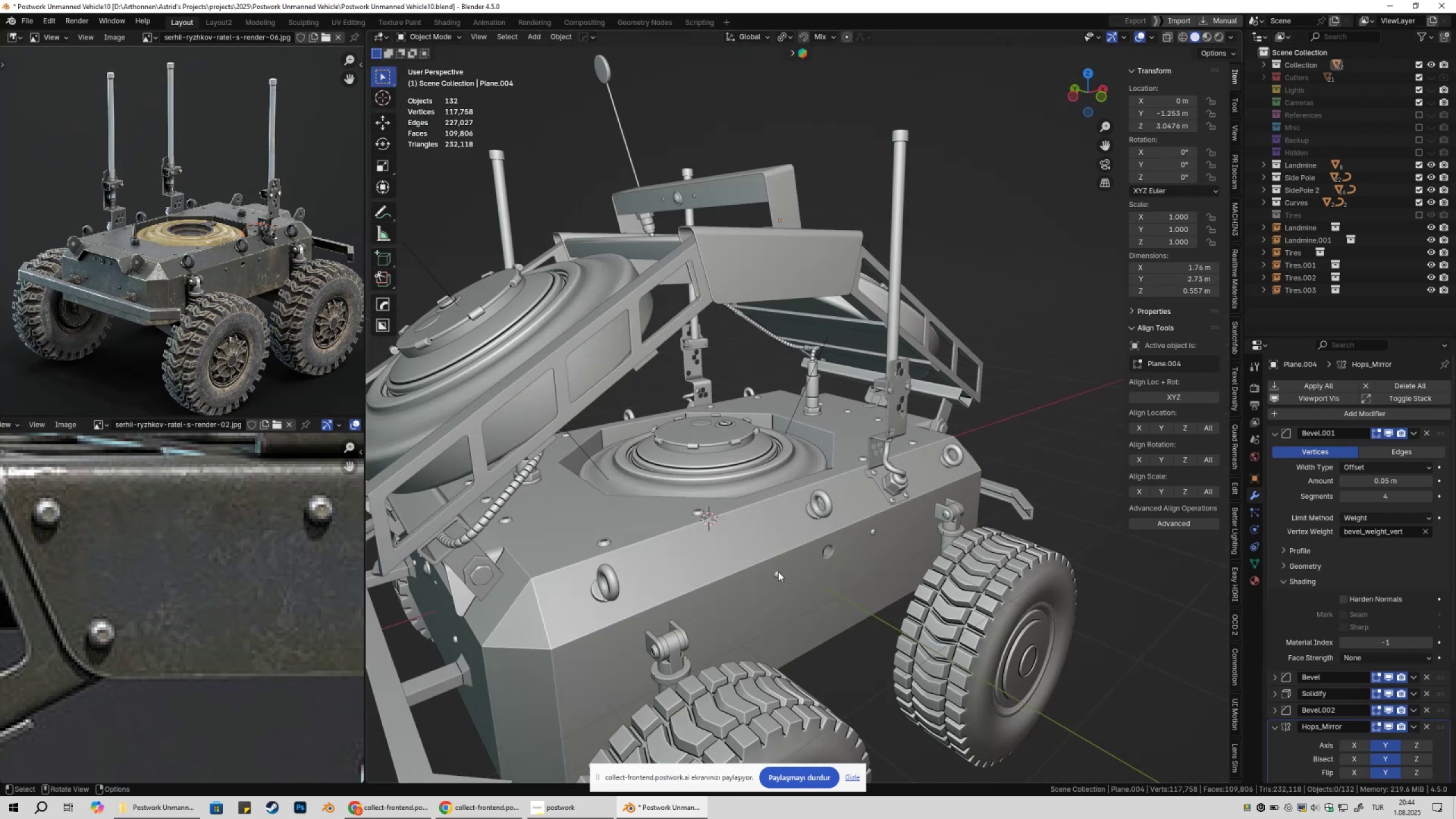 
left_click([777, 573])
 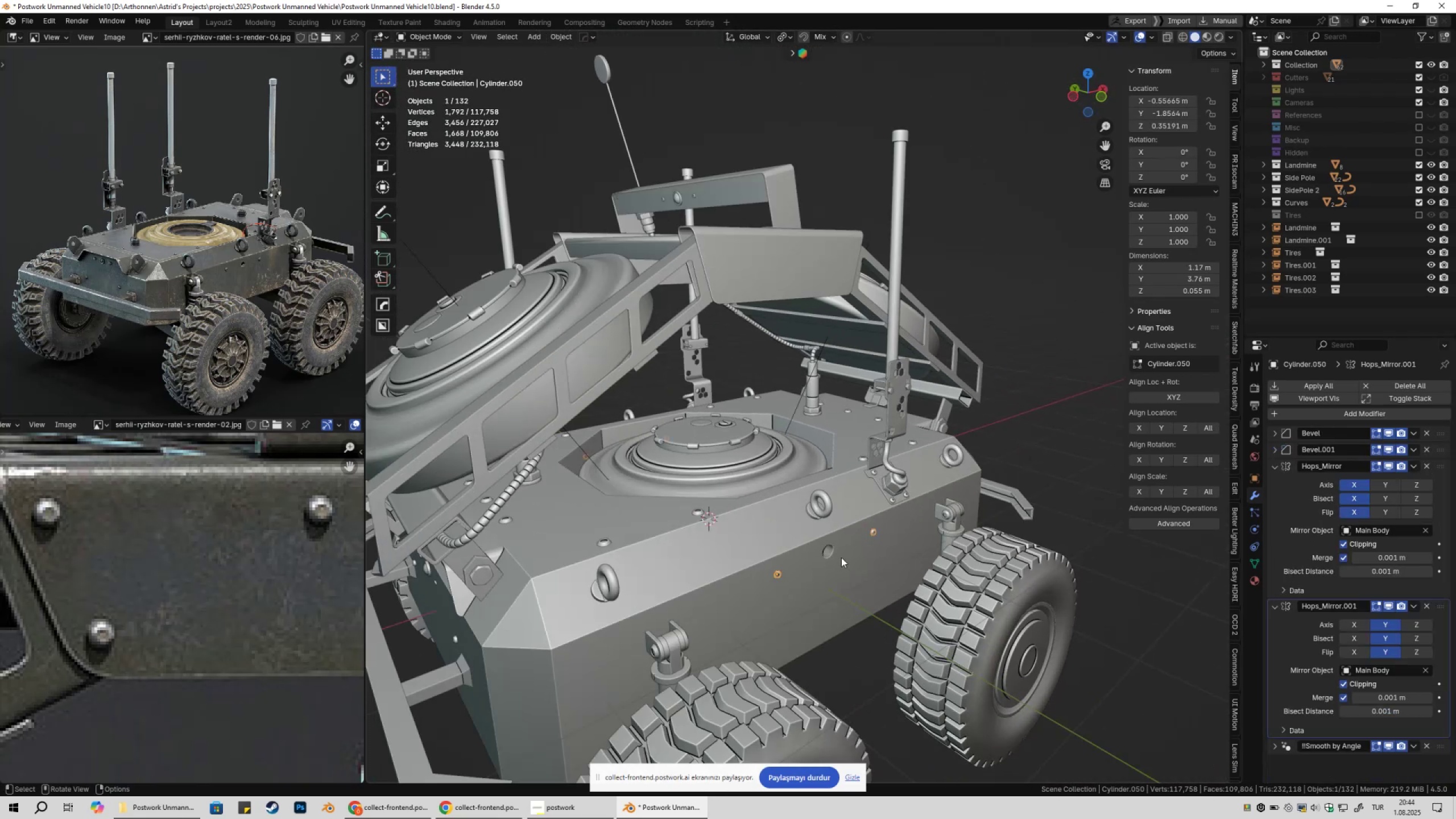 
type(Dzfgy)
 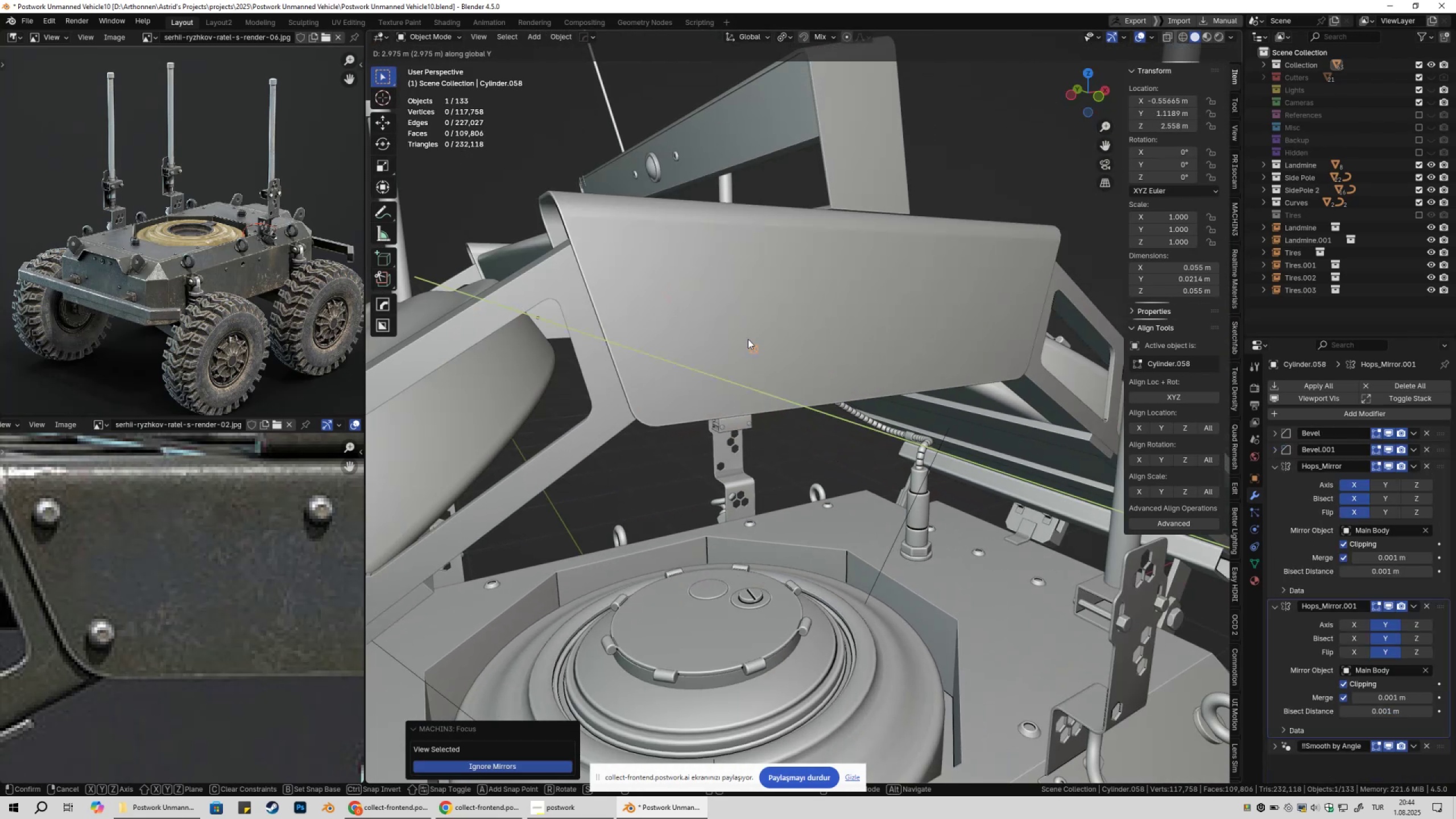 
scroll: coordinate [834, 452], scroll_direction: down, amount: 16.0
 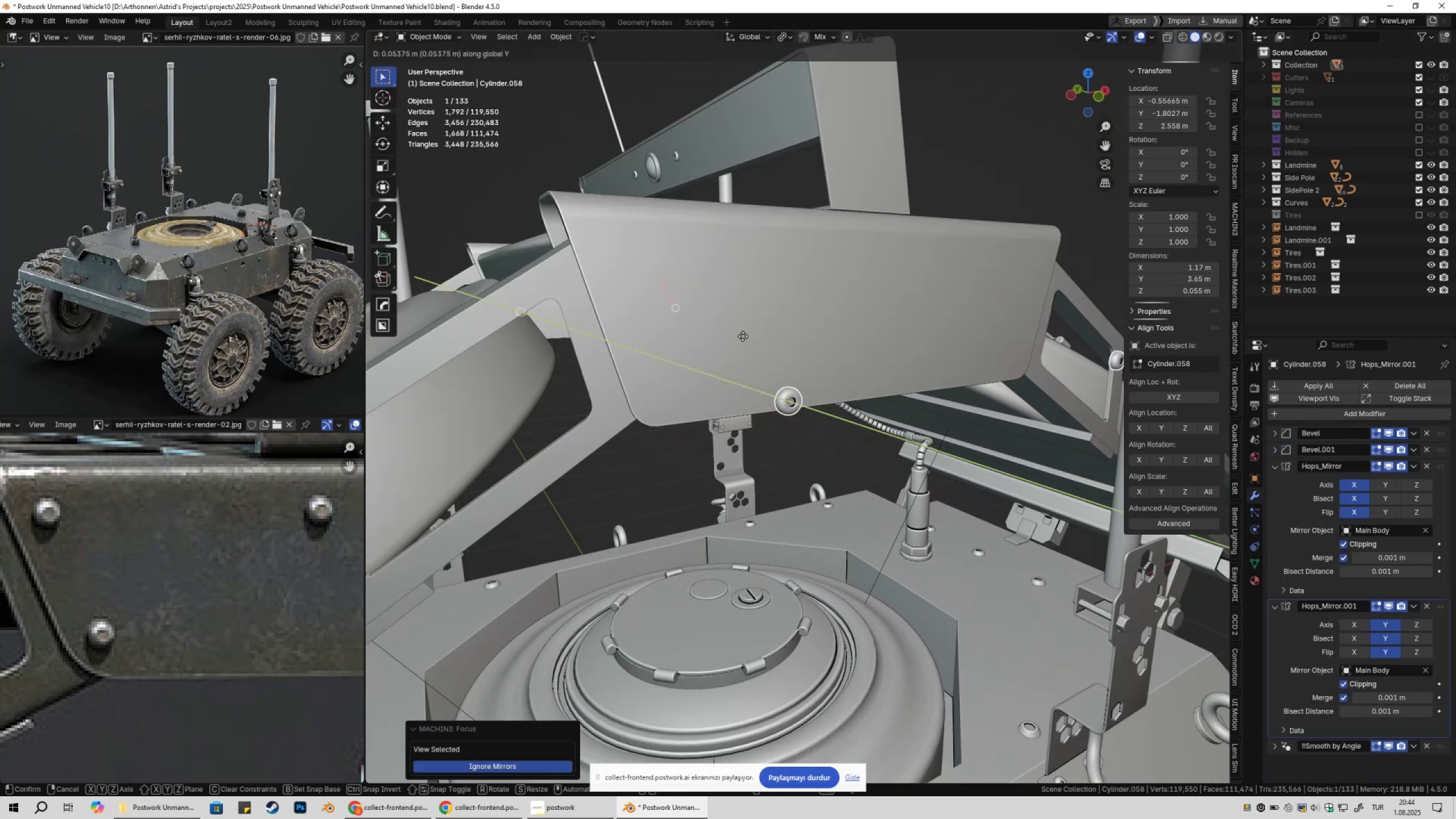 
hold_key(key=ControlLeft, duration=0.38)
left_click([748, 339])
 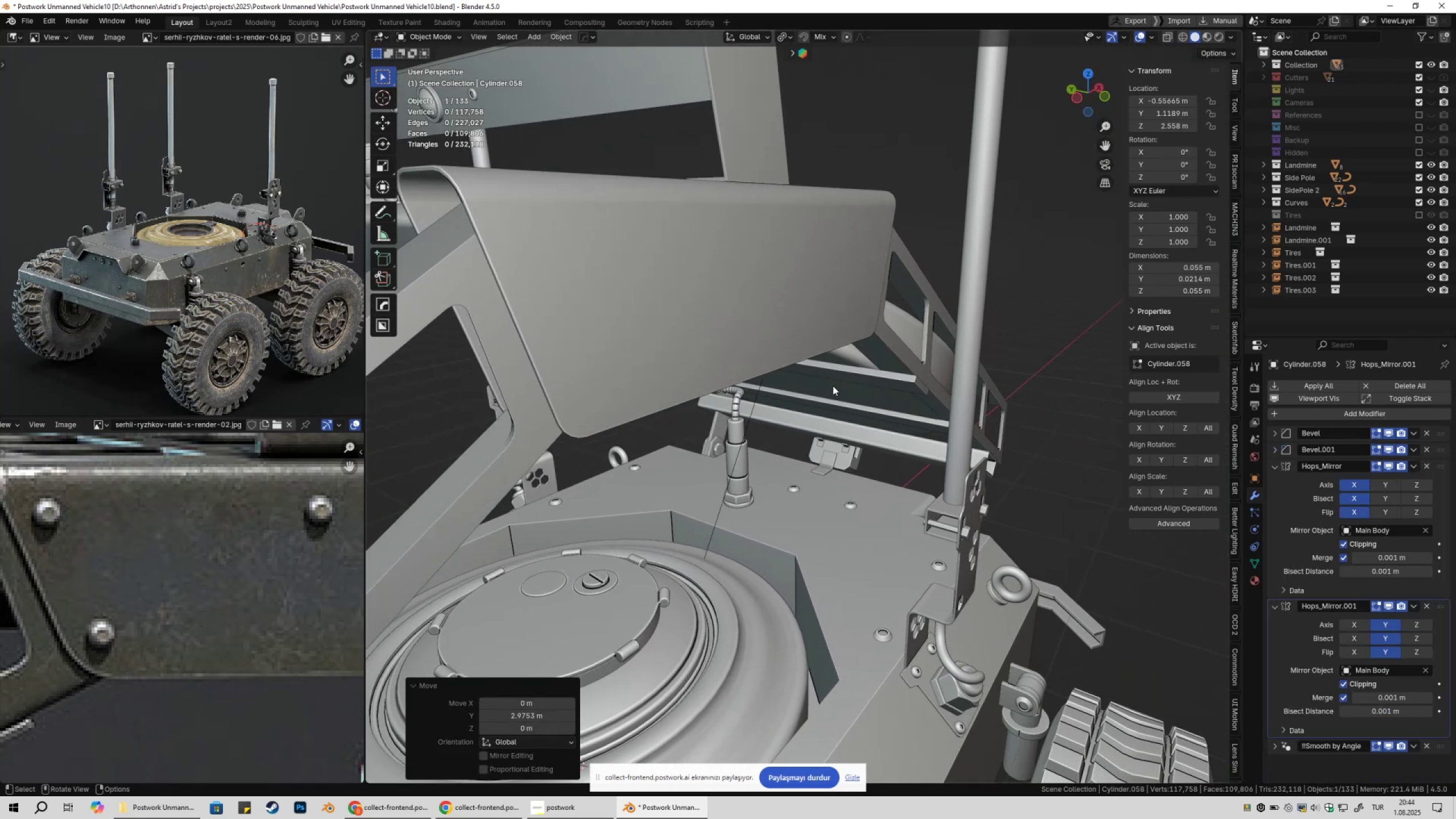 
key(Control+Z)
 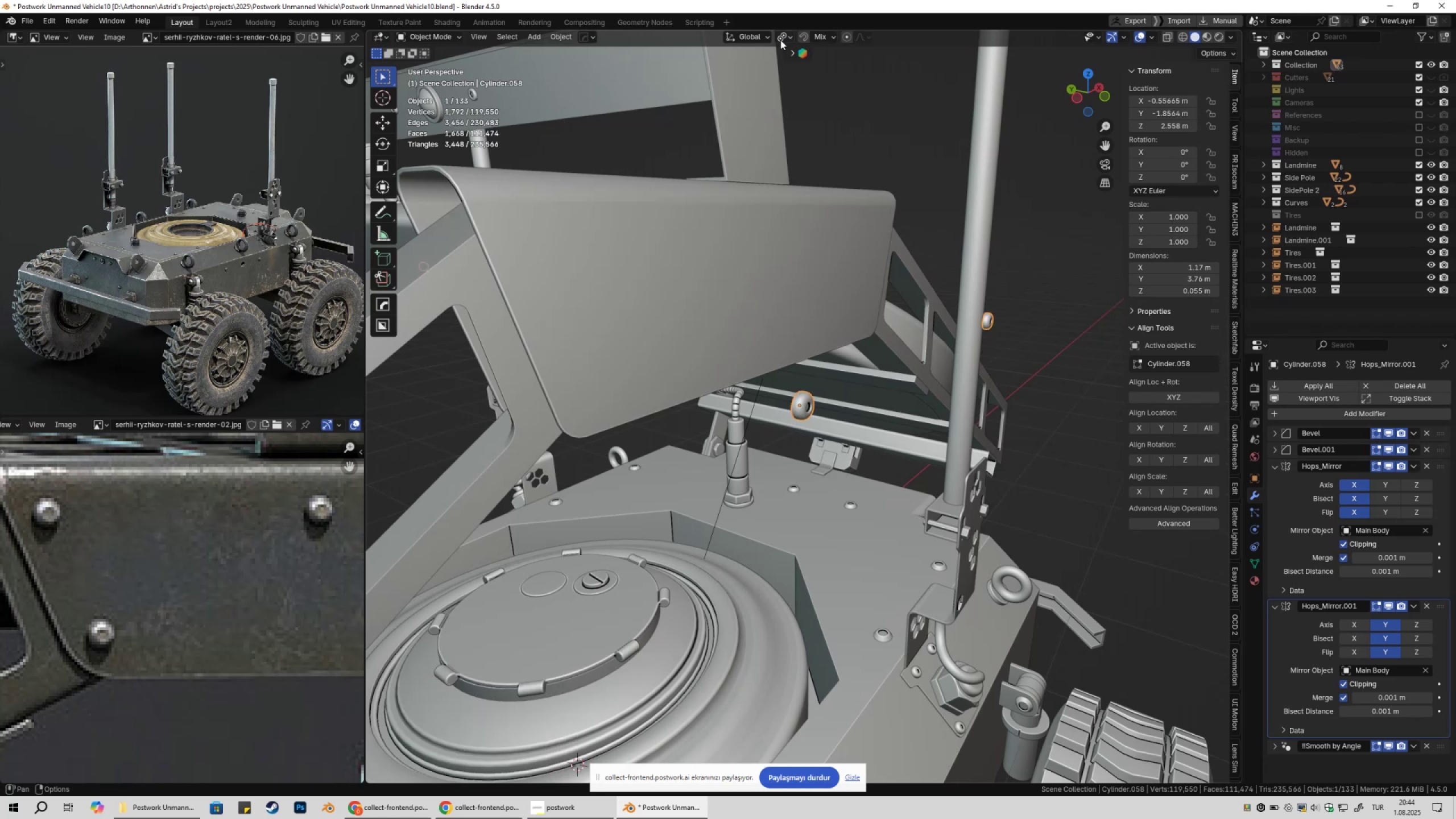 
left_click([789, 41])
 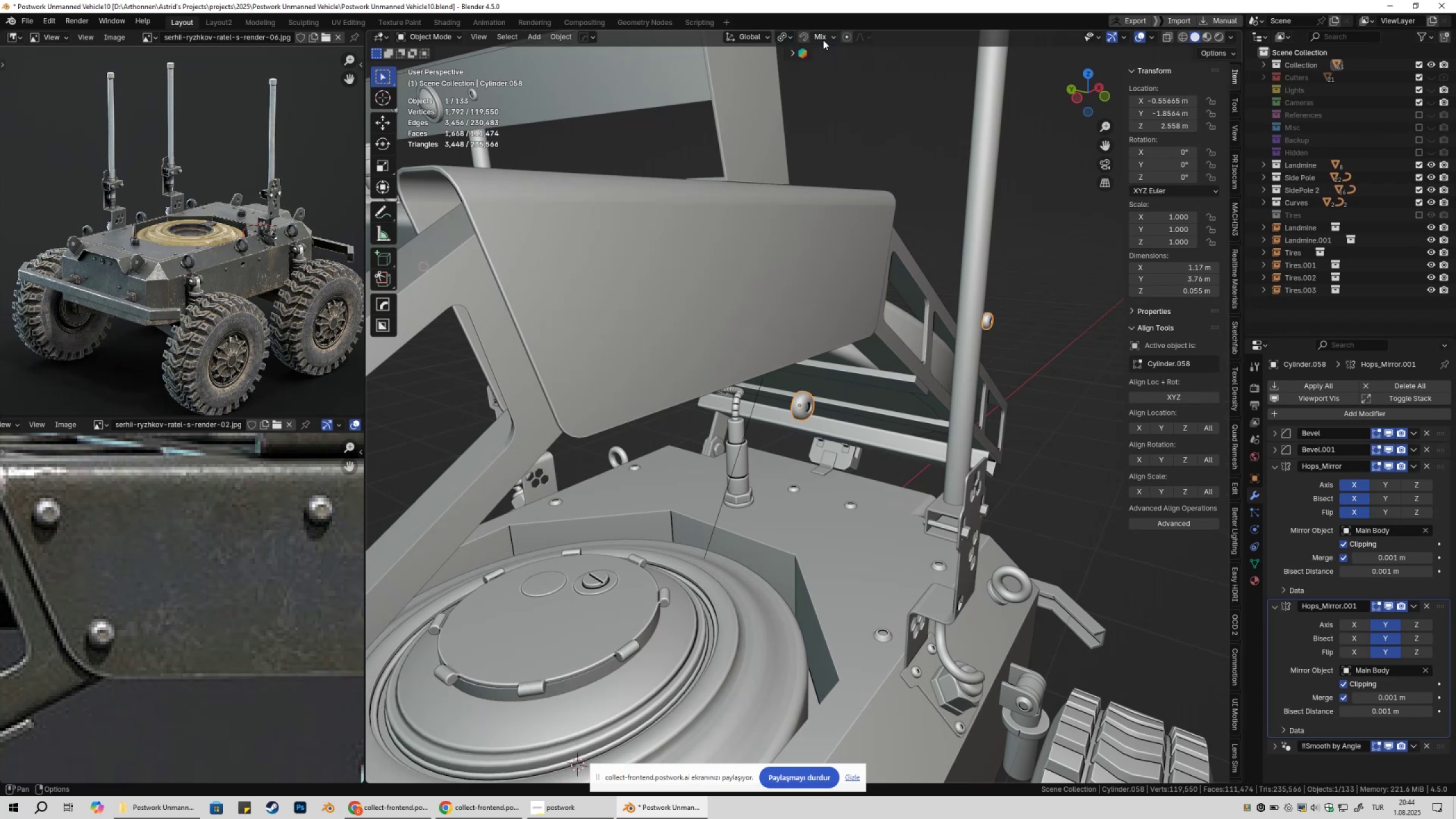 
double_click([827, 40])
 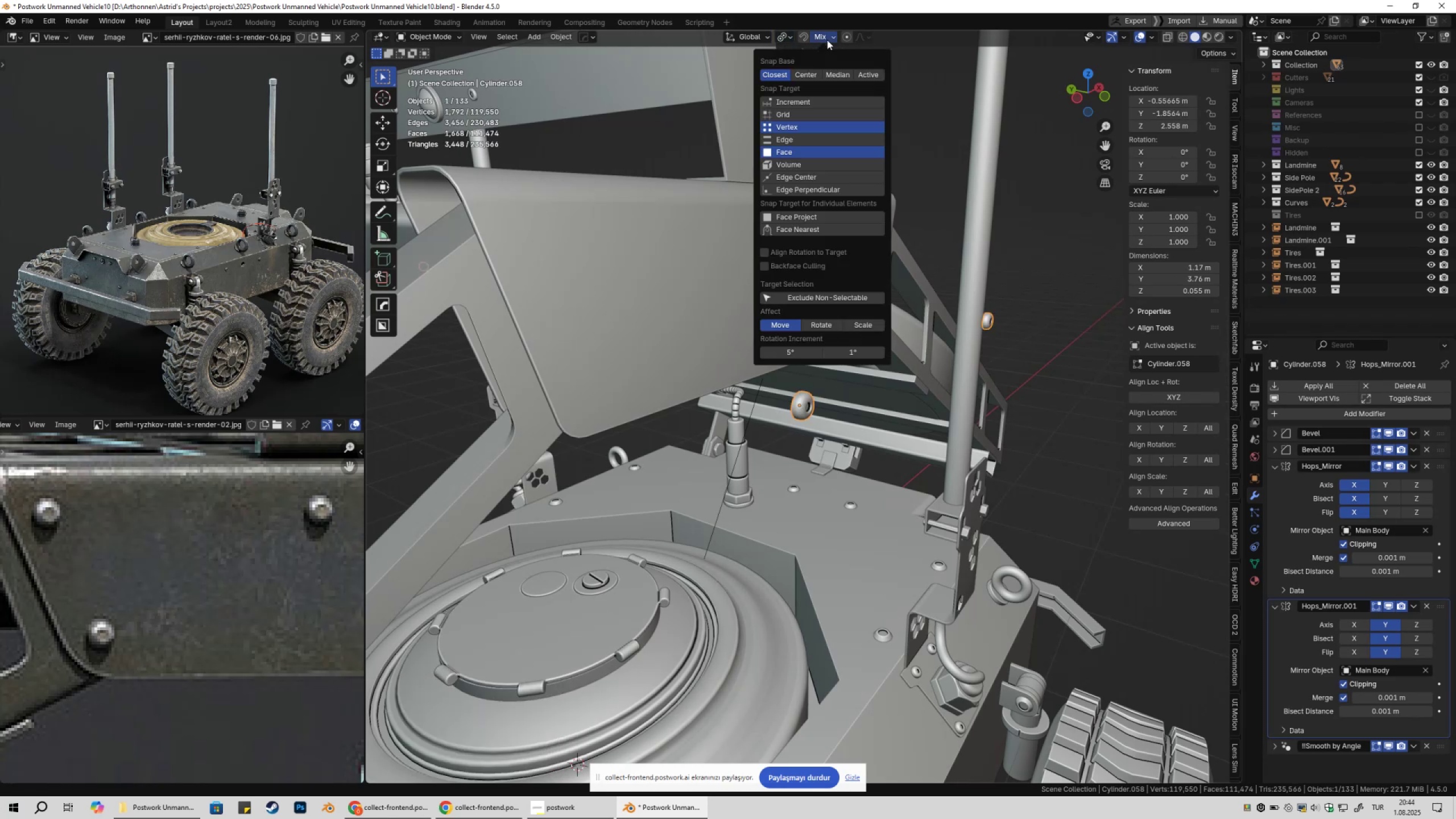 
left_click([827, 40])
 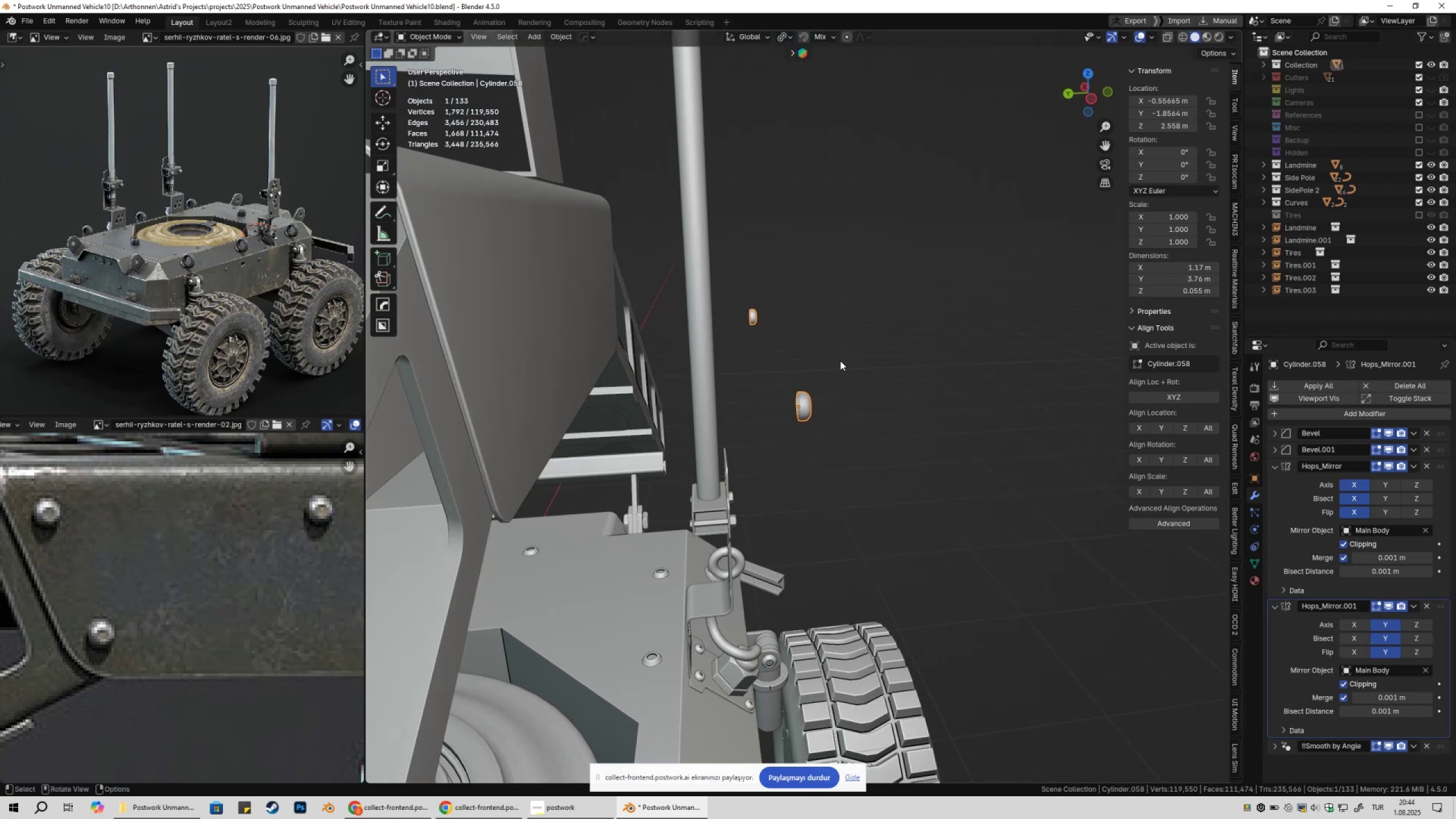 
type(gy)
 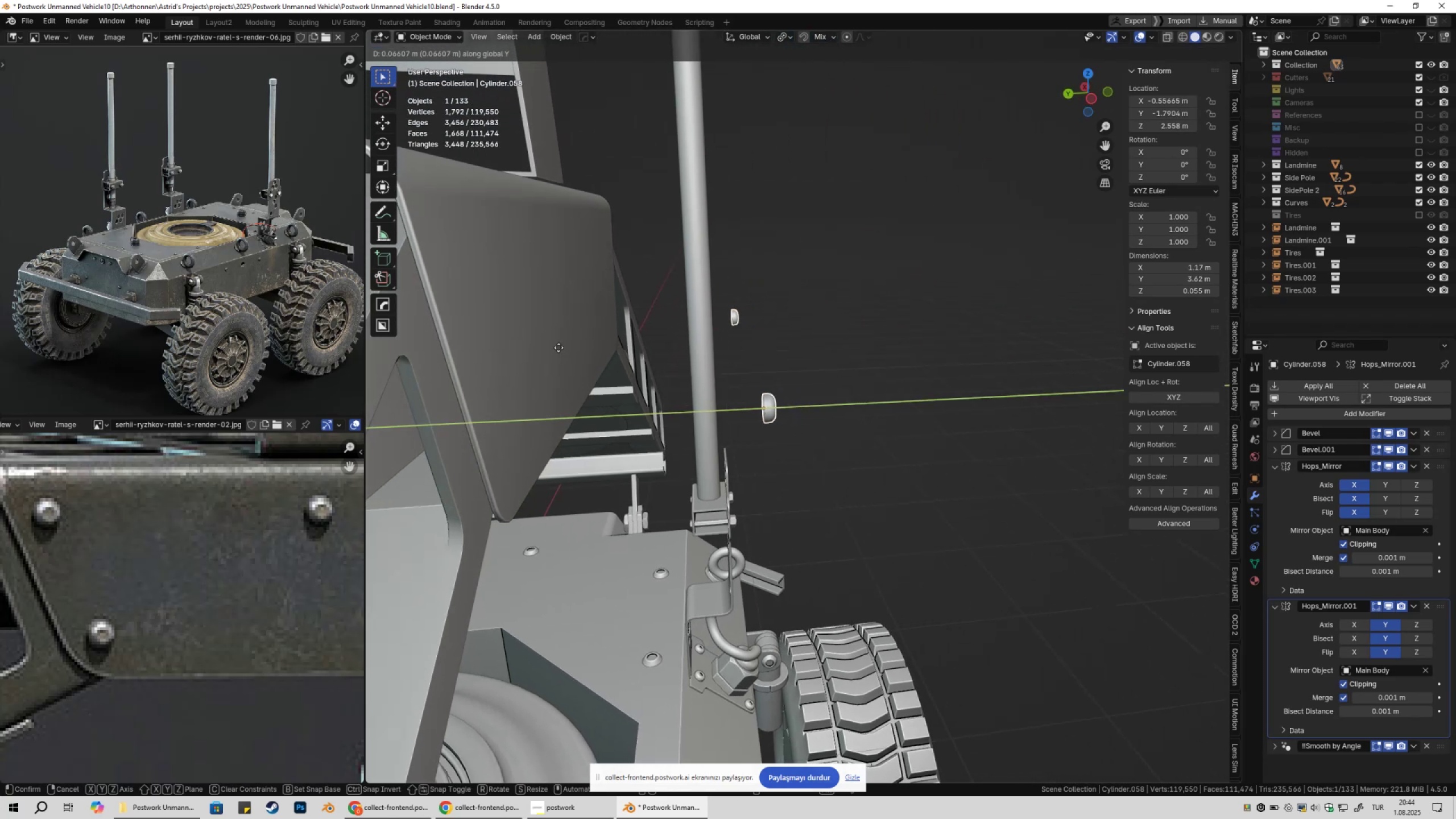 
hold_key(key=ControlLeft, duration=0.58)
left_click([558, 347])
 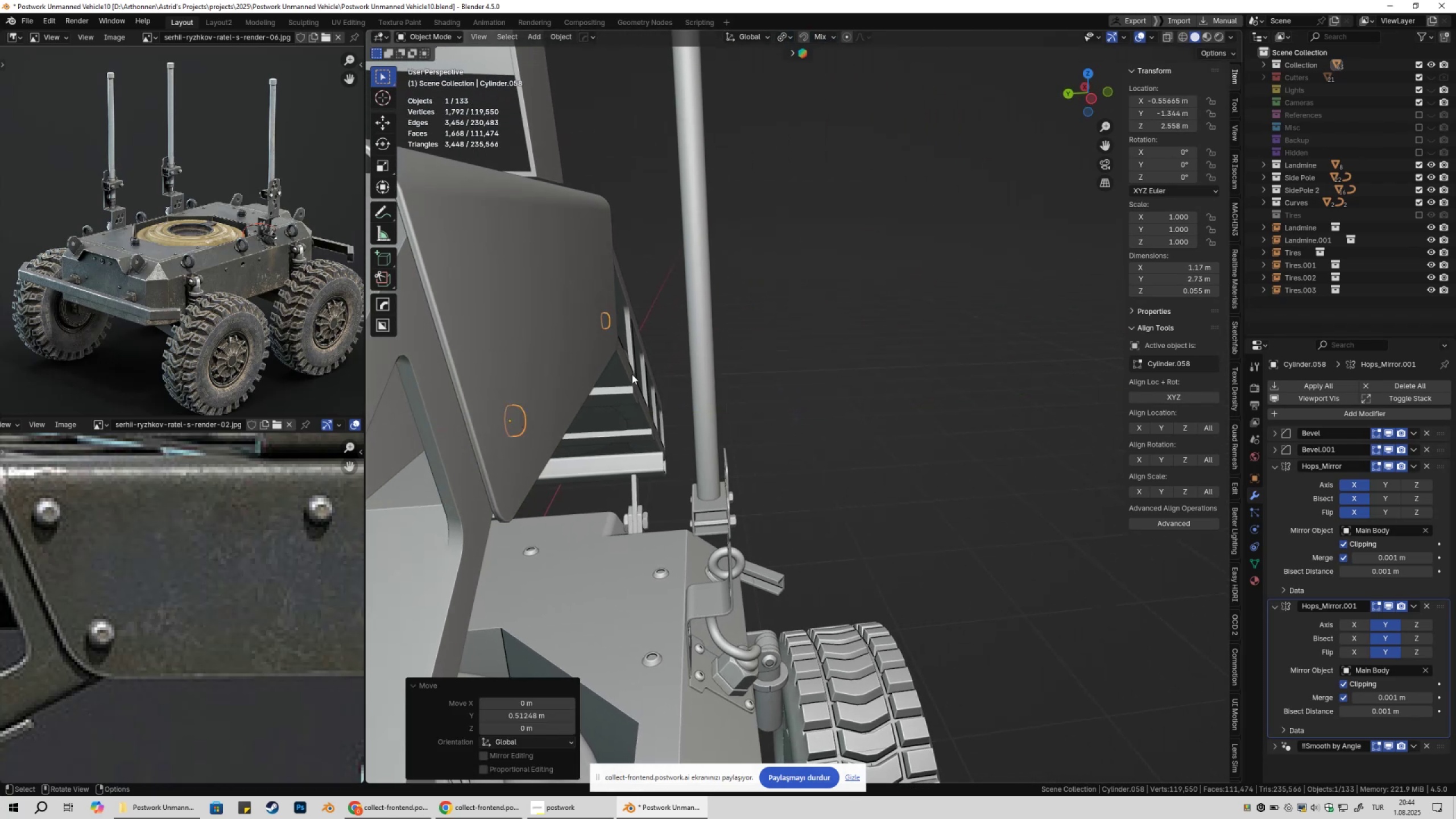 
type(gy)
 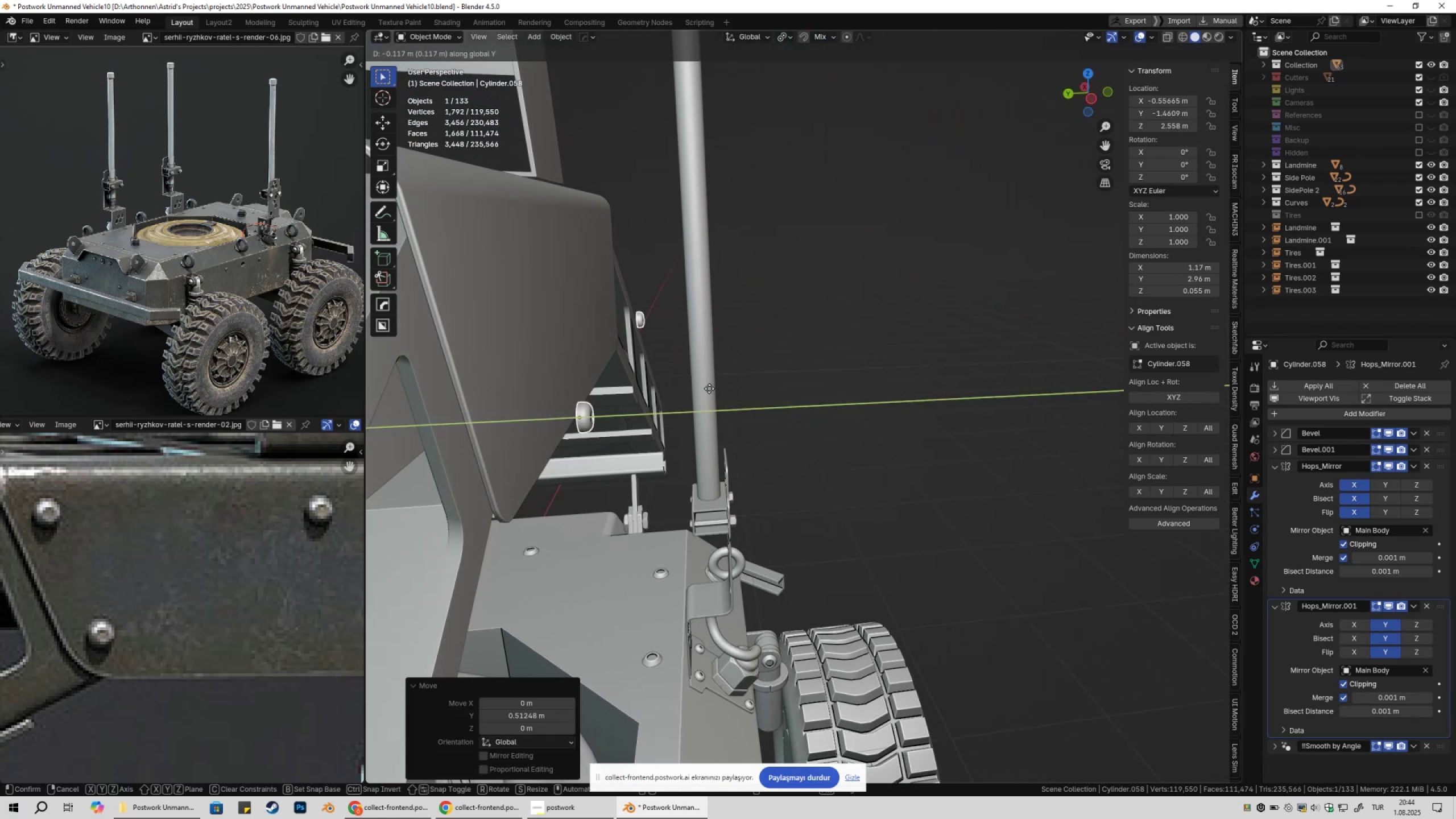 
left_click_drag(start_coordinate=[718, 389], to_coordinate=[722, 389])
 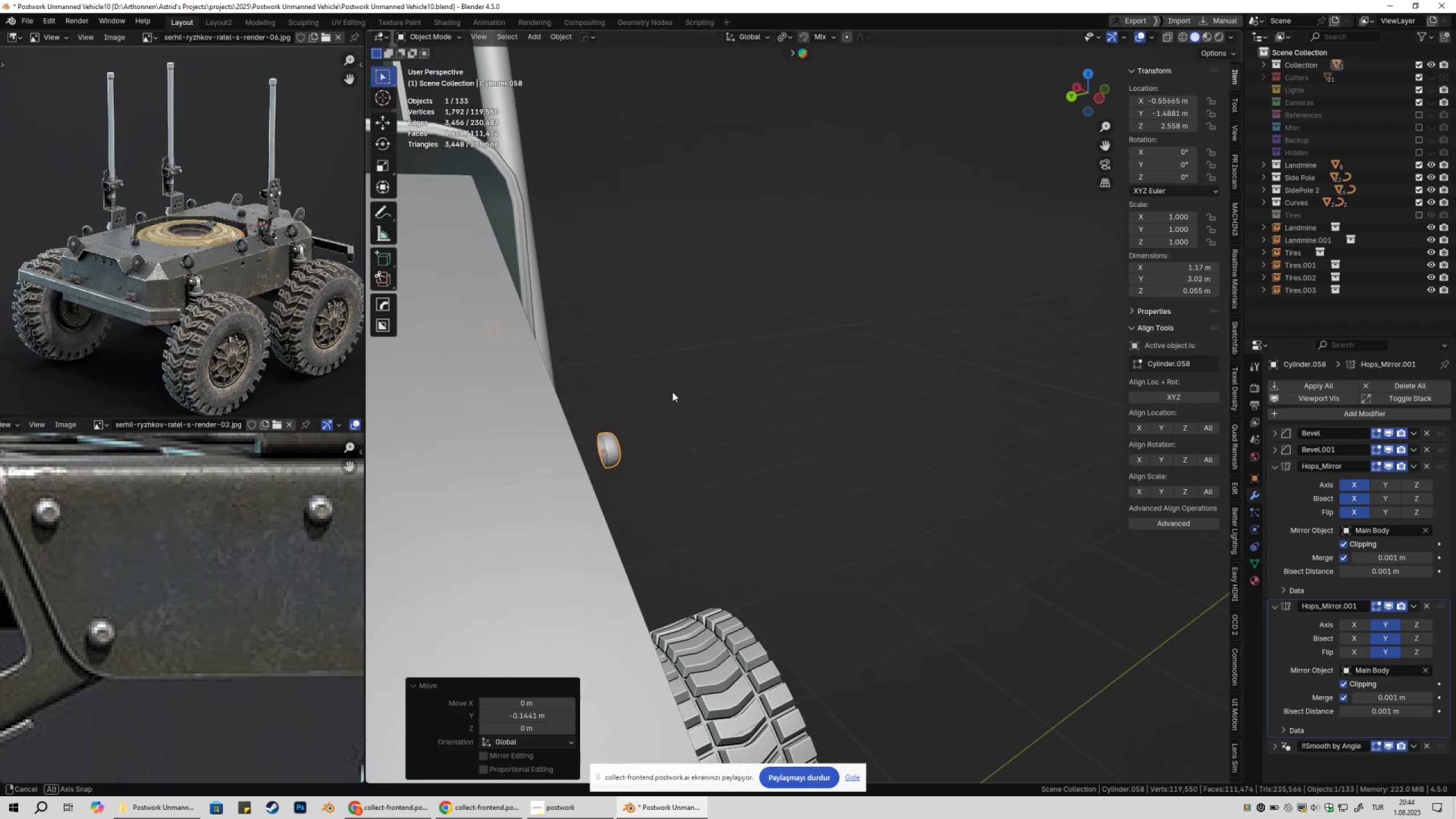 
hold_key(key=ShiftLeft, duration=0.35)
 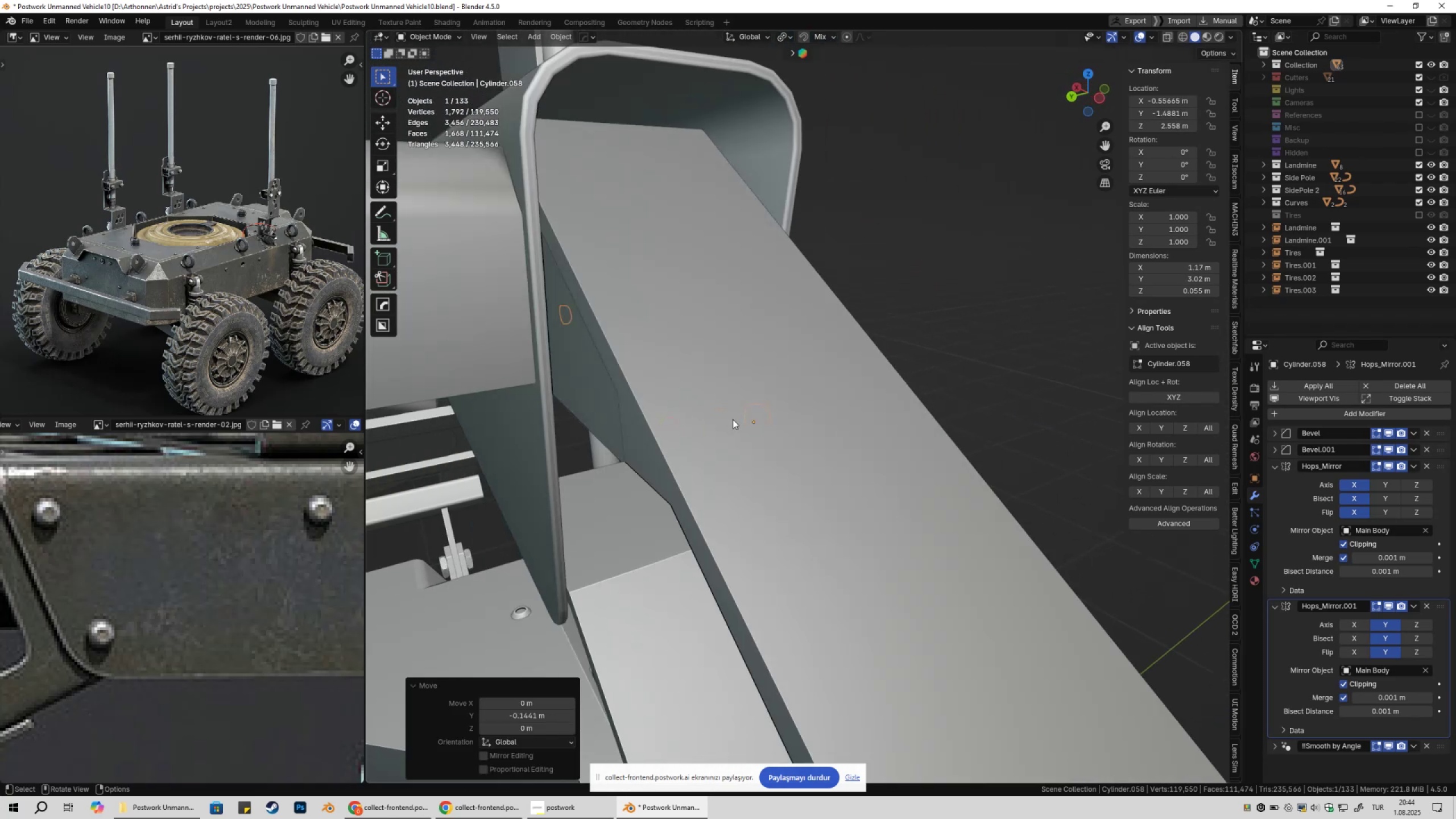 
scroll: coordinate [677, 469], scroll_direction: up, amount: 7.0
 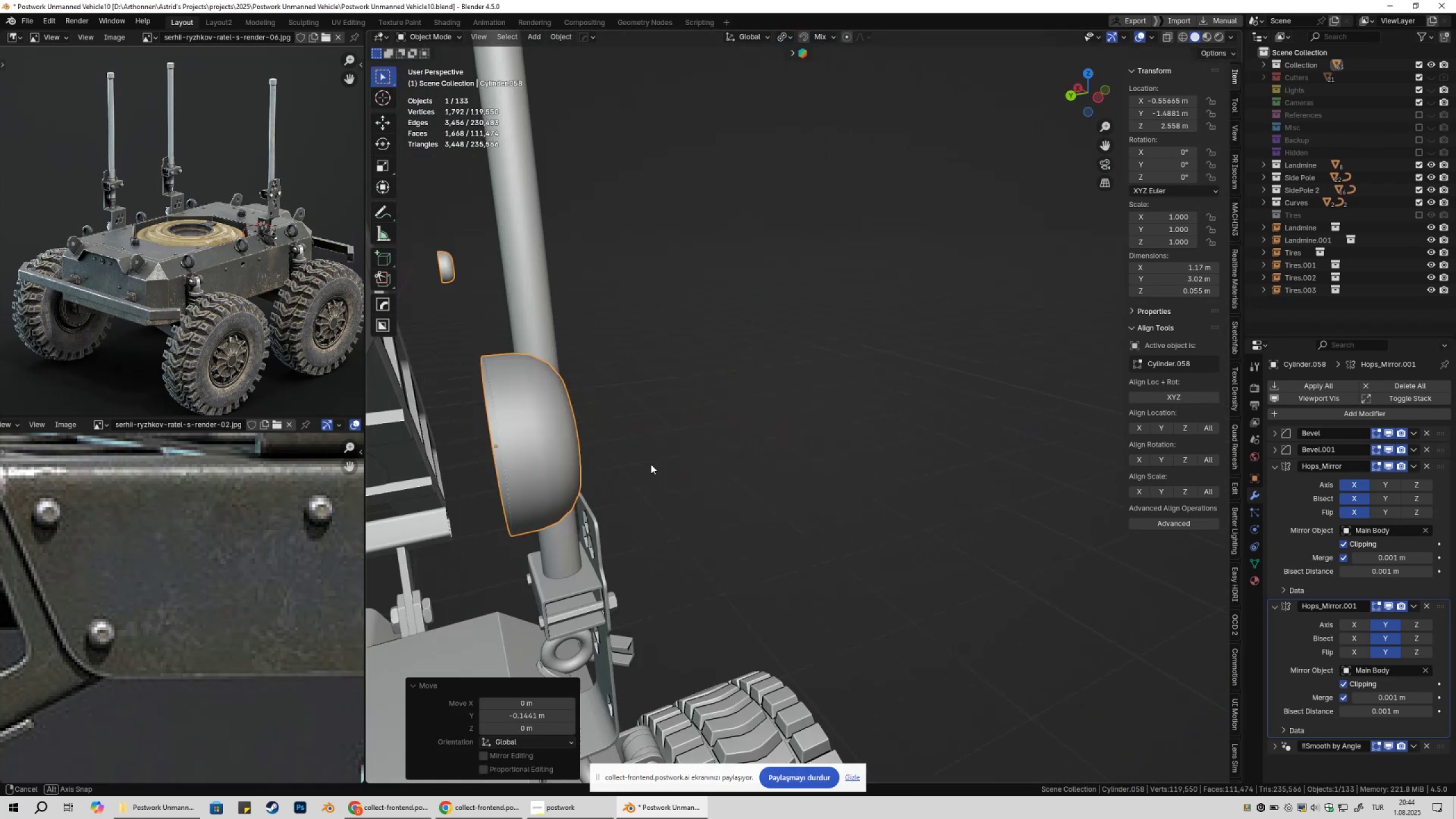 
hold_key(key=ShiftLeft, duration=0.35)
 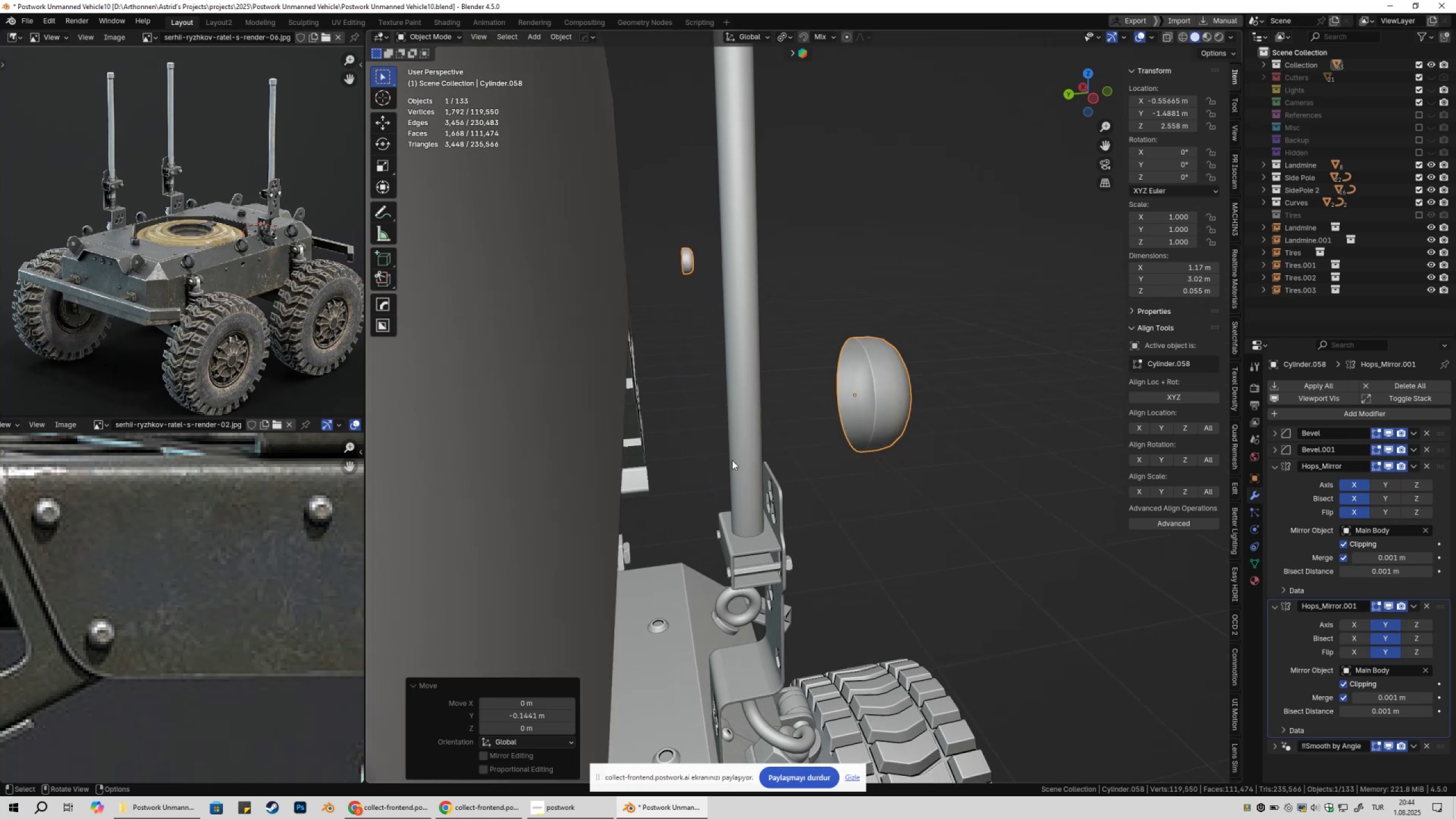 
scroll: coordinate [732, 460], scroll_direction: down, amount: 2.0
 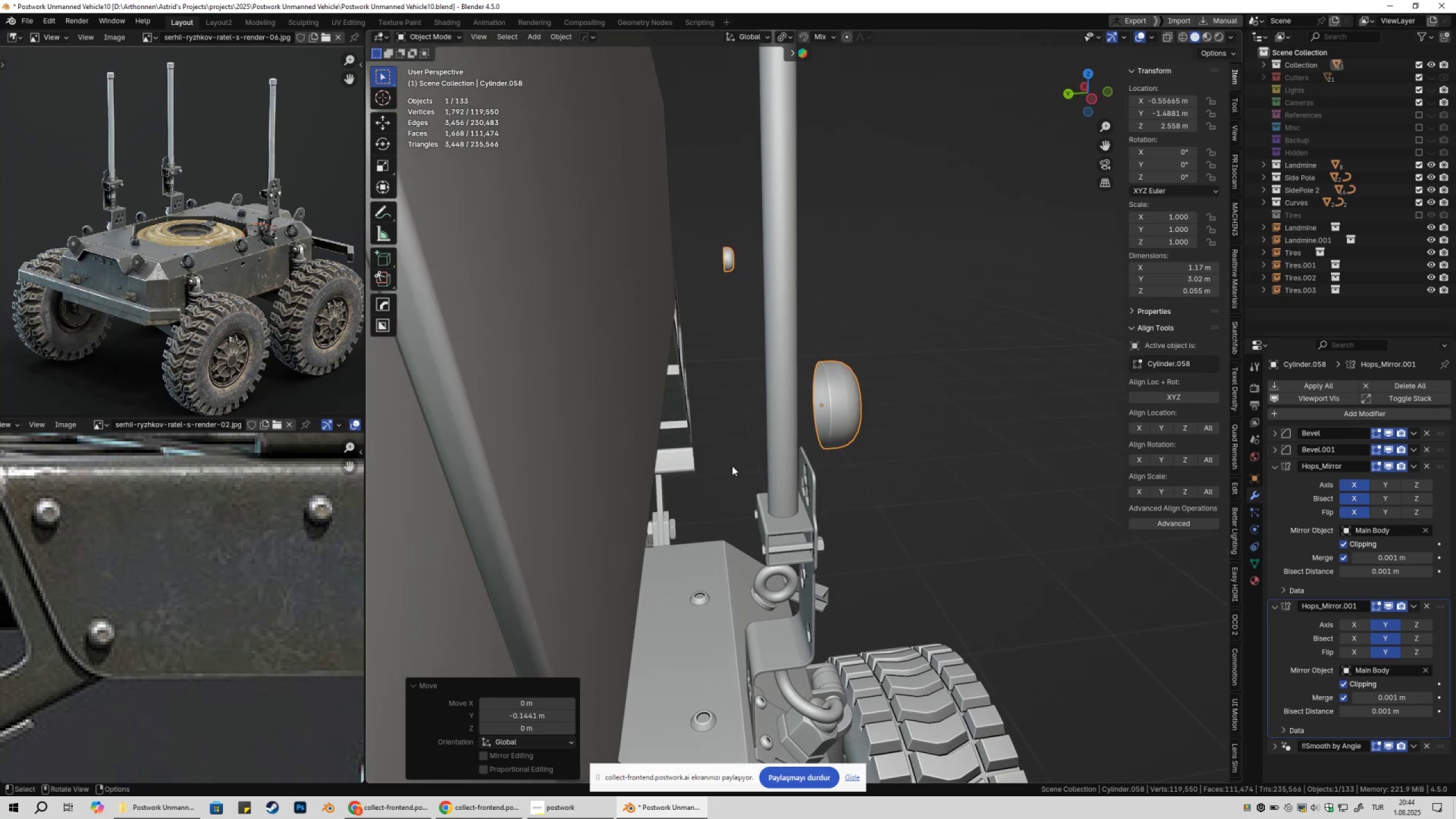 
type(gyb)
 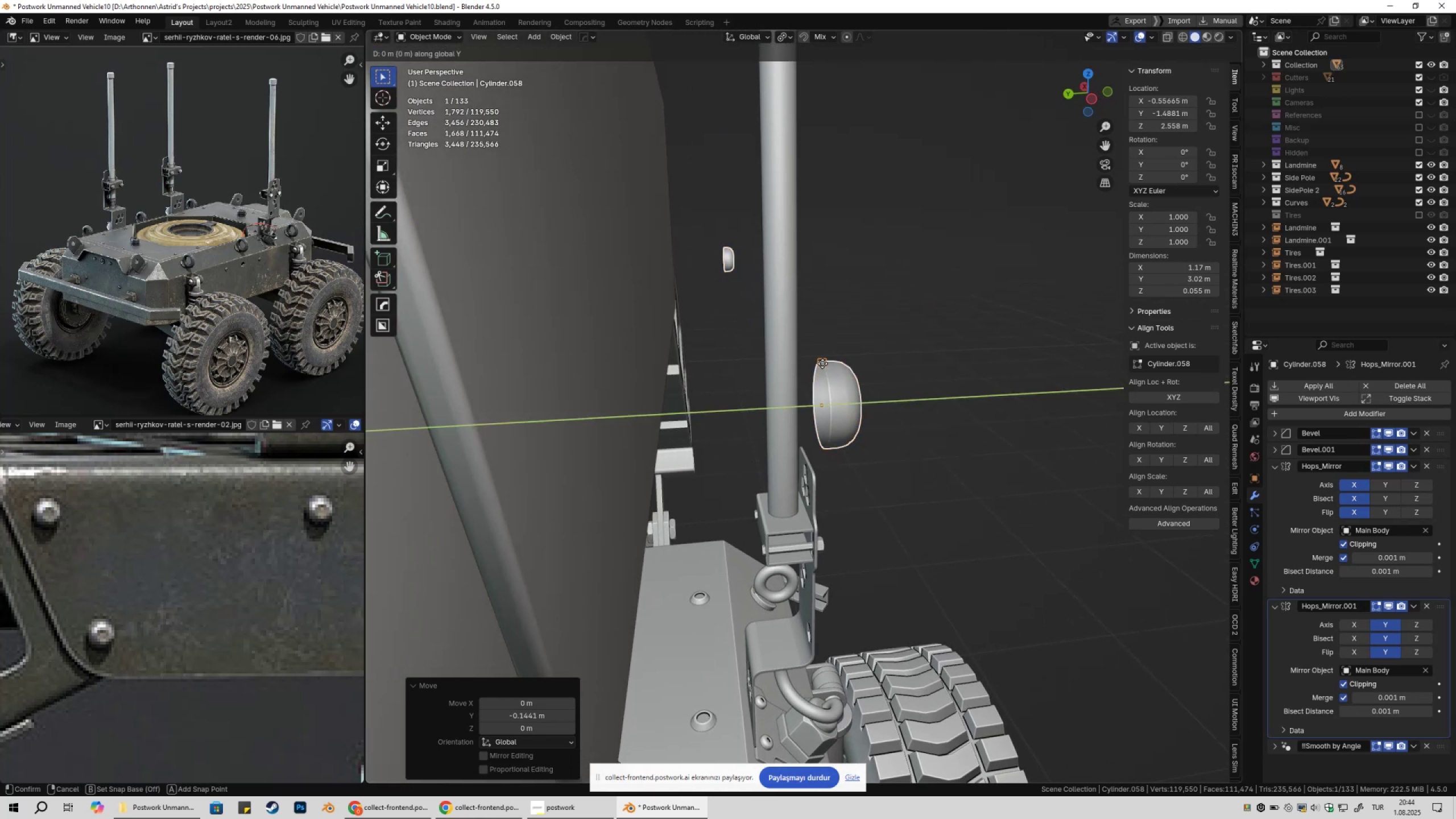 
left_click([822, 363])
 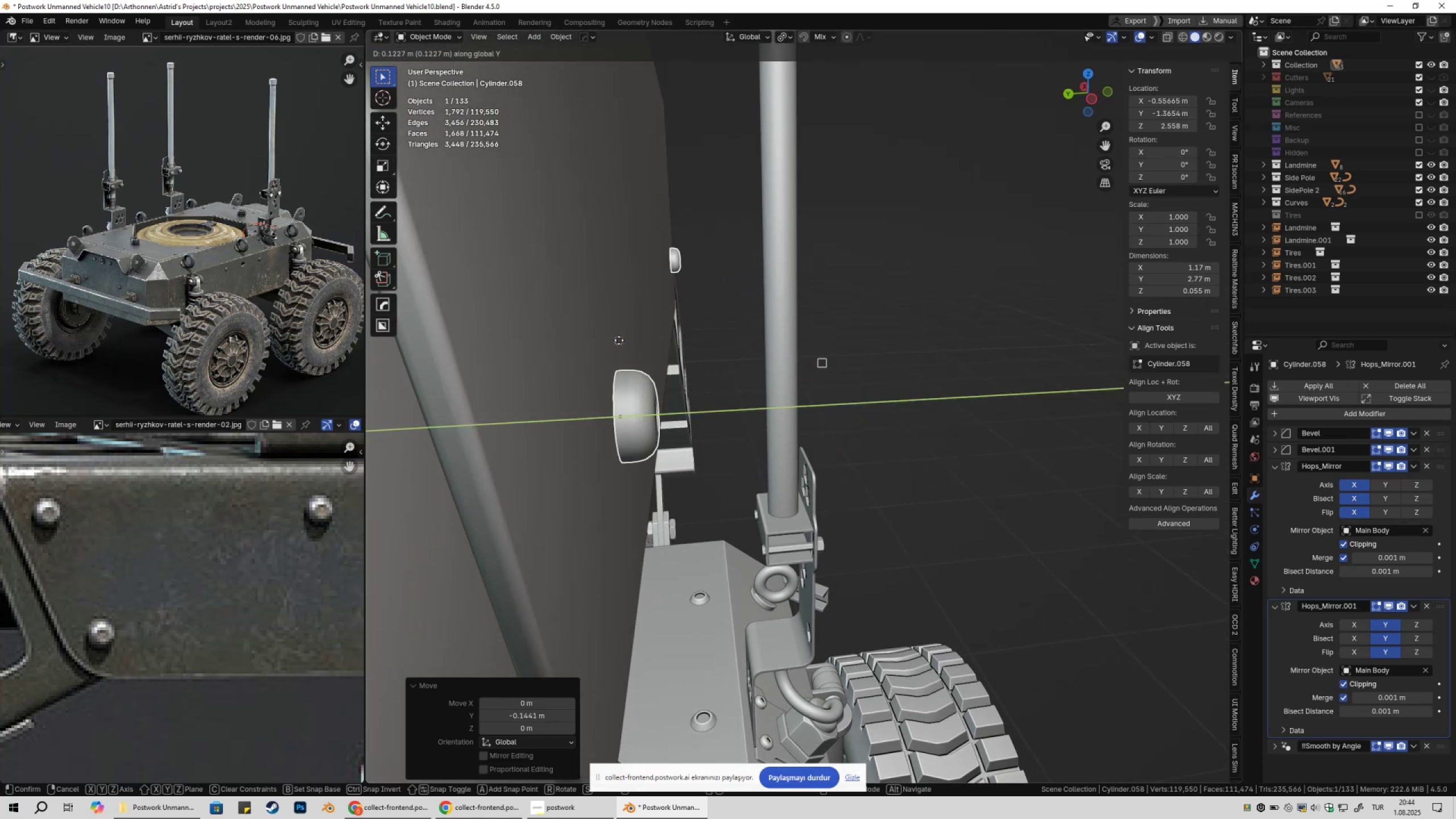 
left_click([619, 340])
 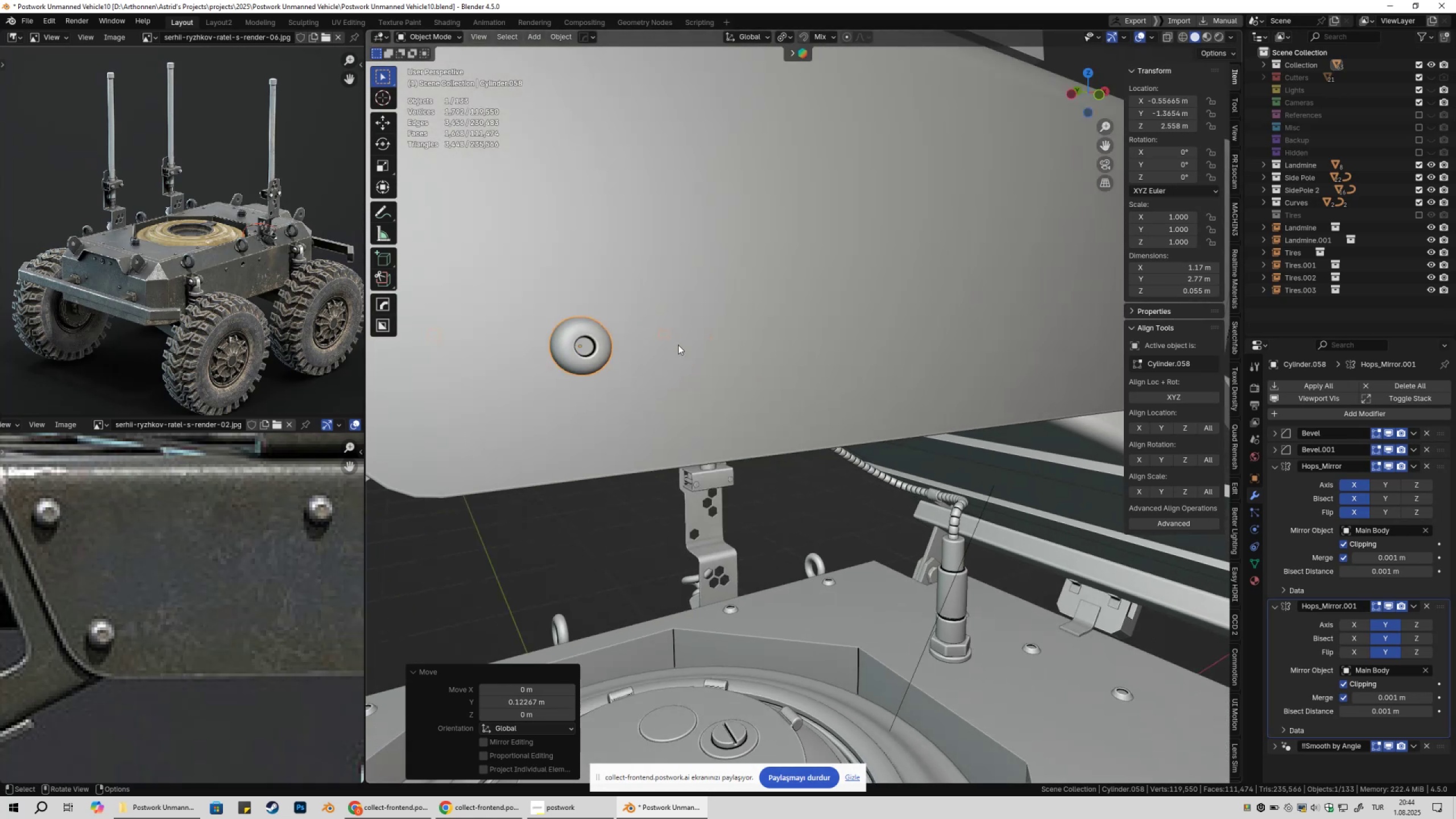 
scroll: coordinate [664, 343], scroll_direction: down, amount: 8.0
 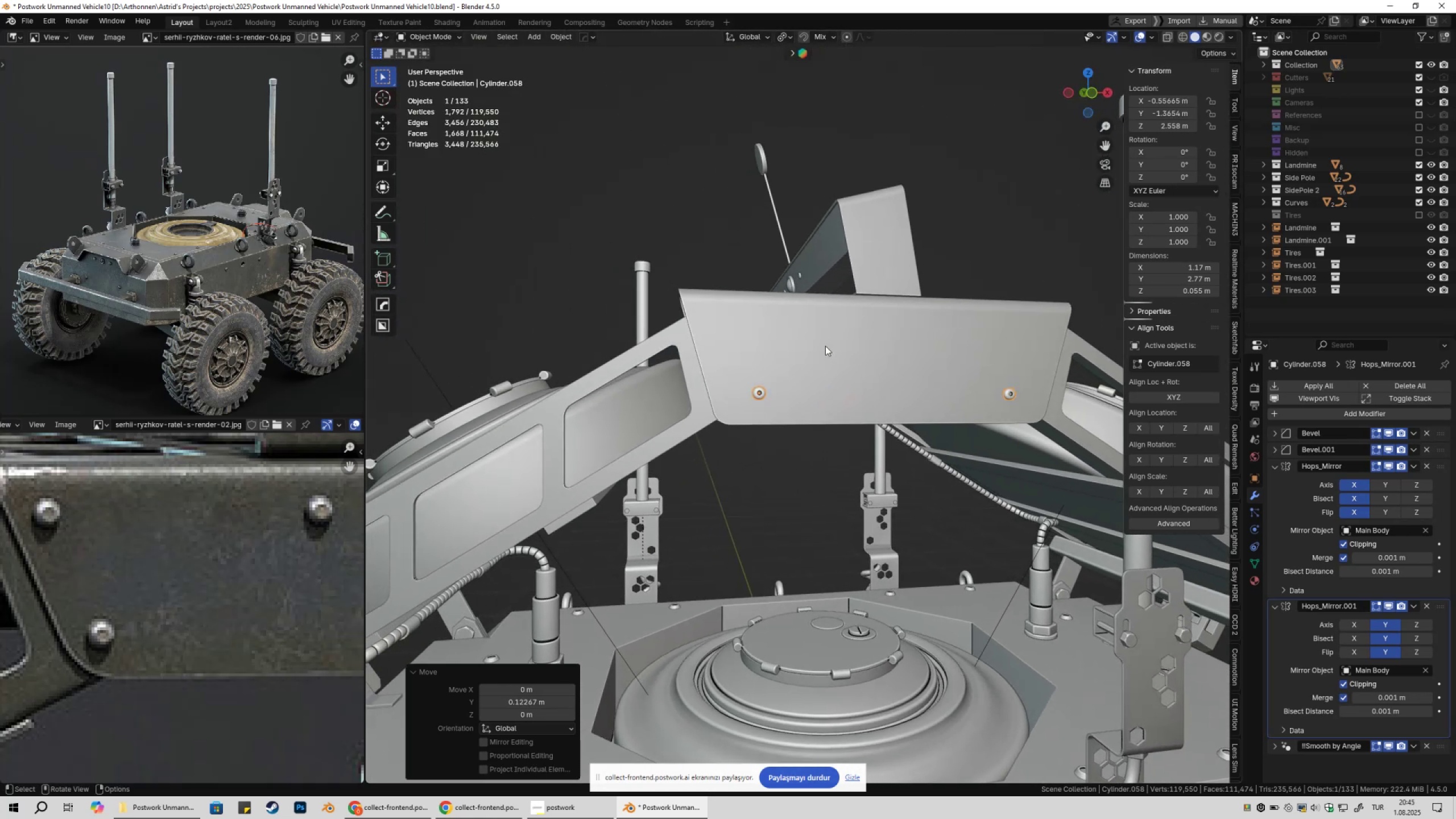 
type(gz)
 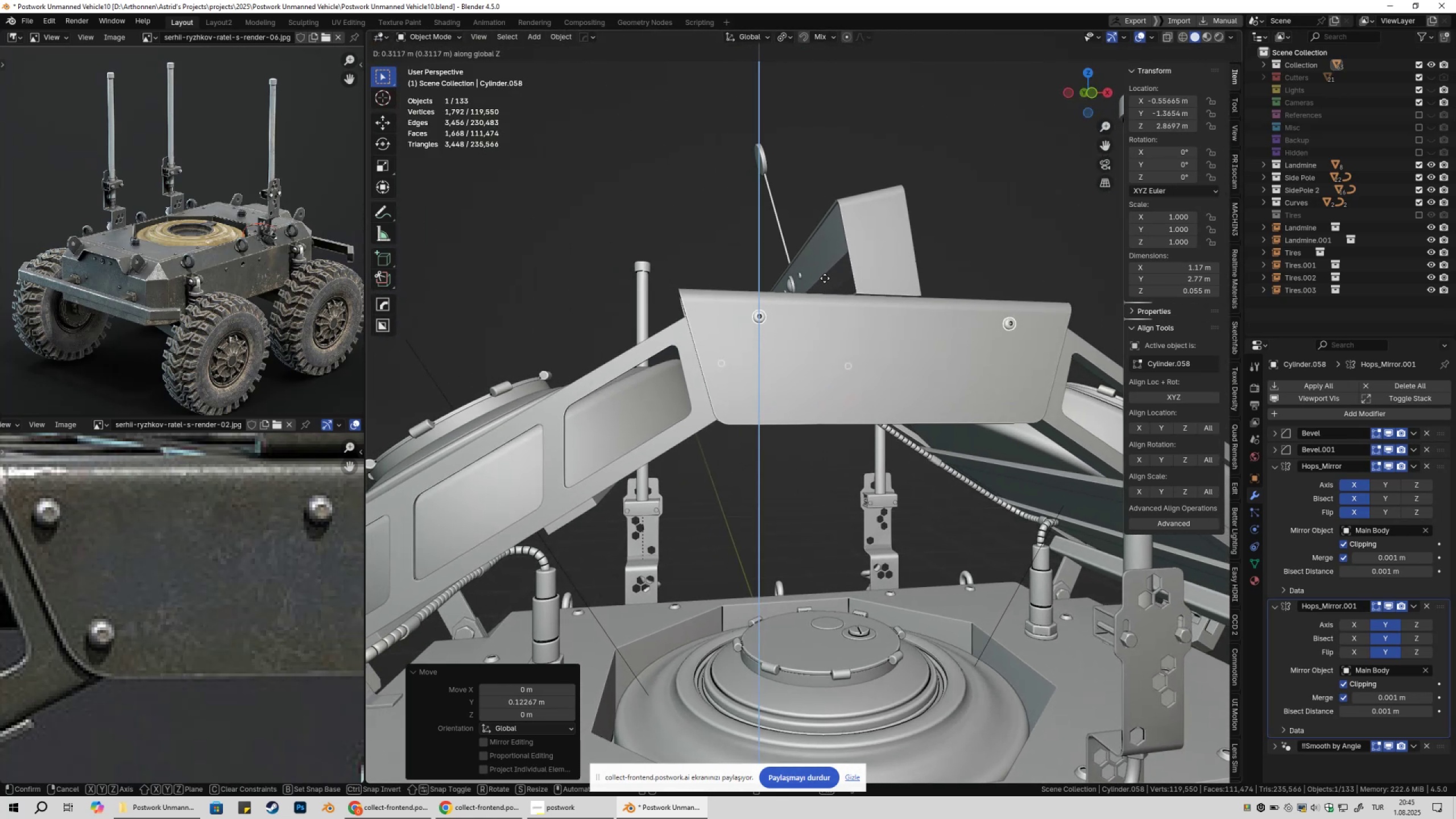 
left_click([825, 276])
 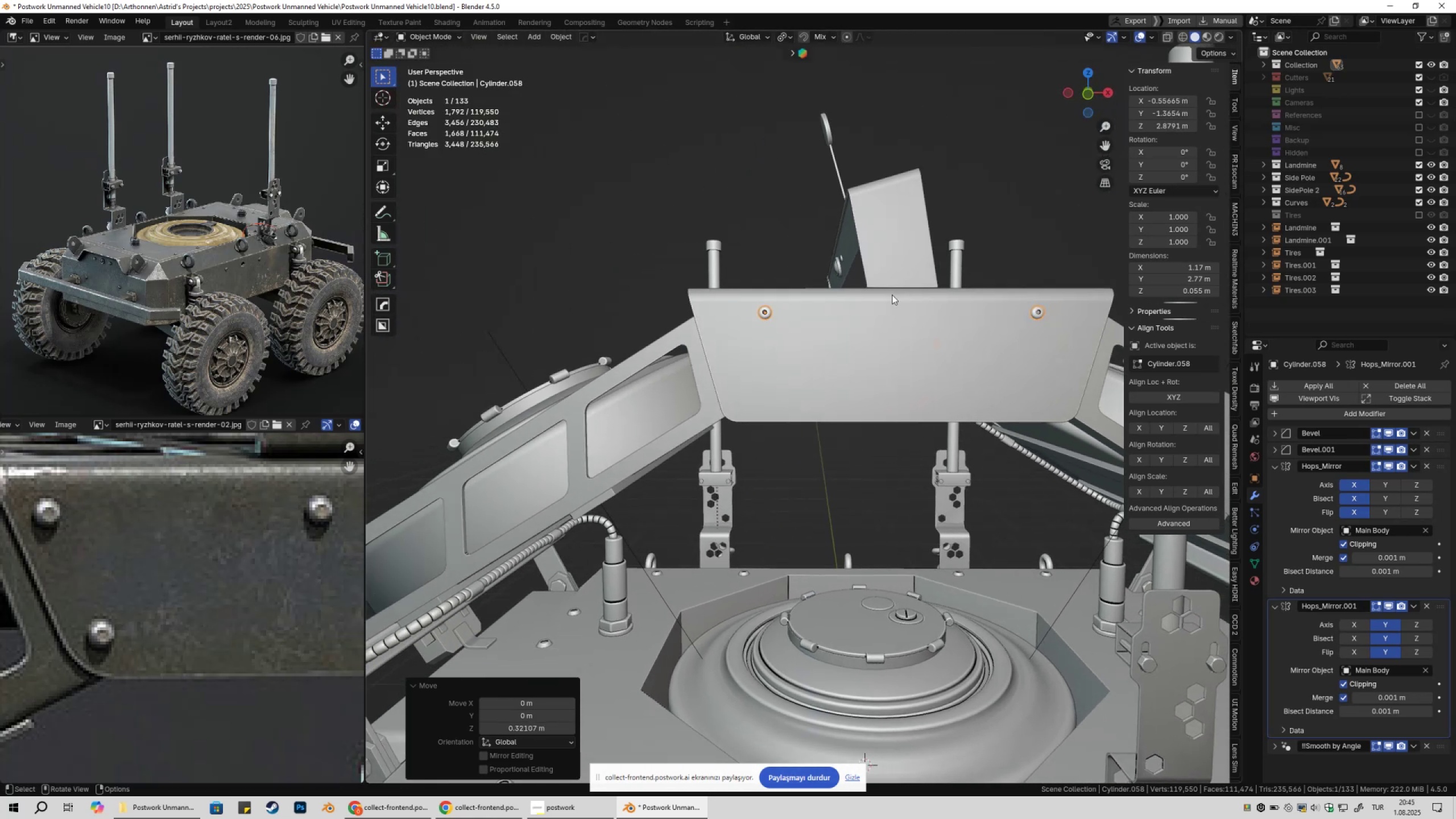 
type(gx)
 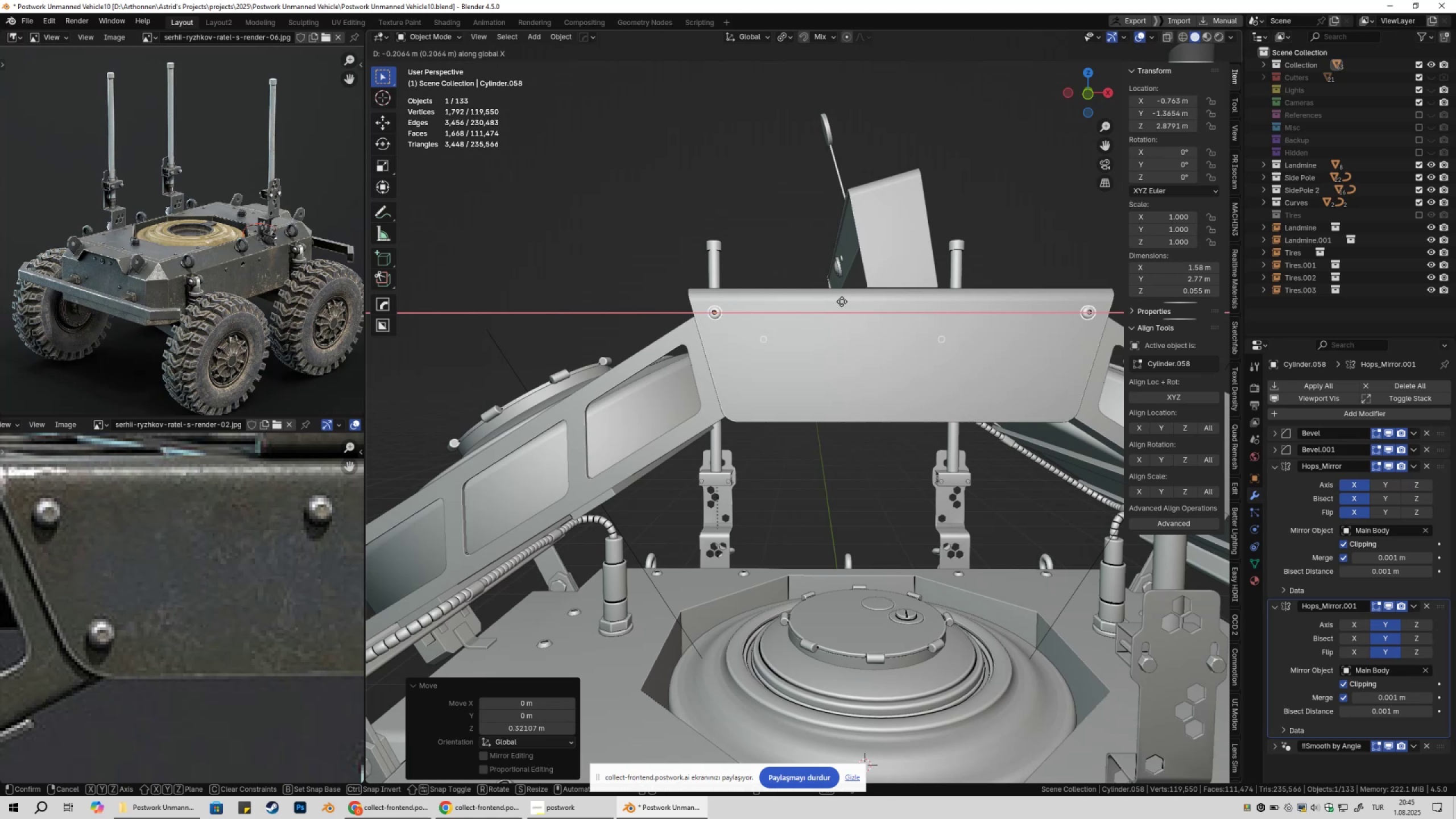 
double_click([814, 250])
 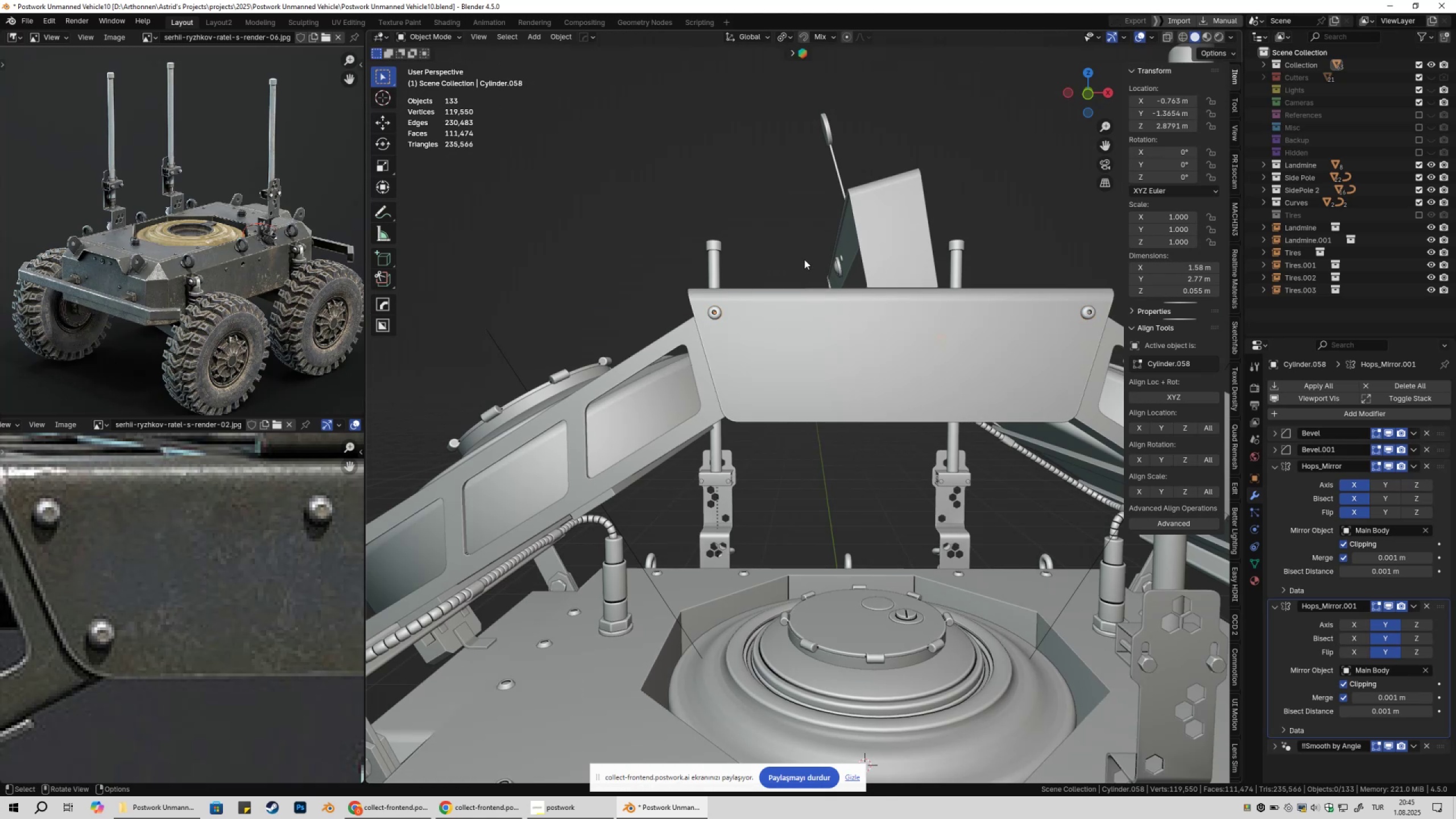 
scroll: coordinate [800, 271], scroll_direction: down, amount: 3.0
 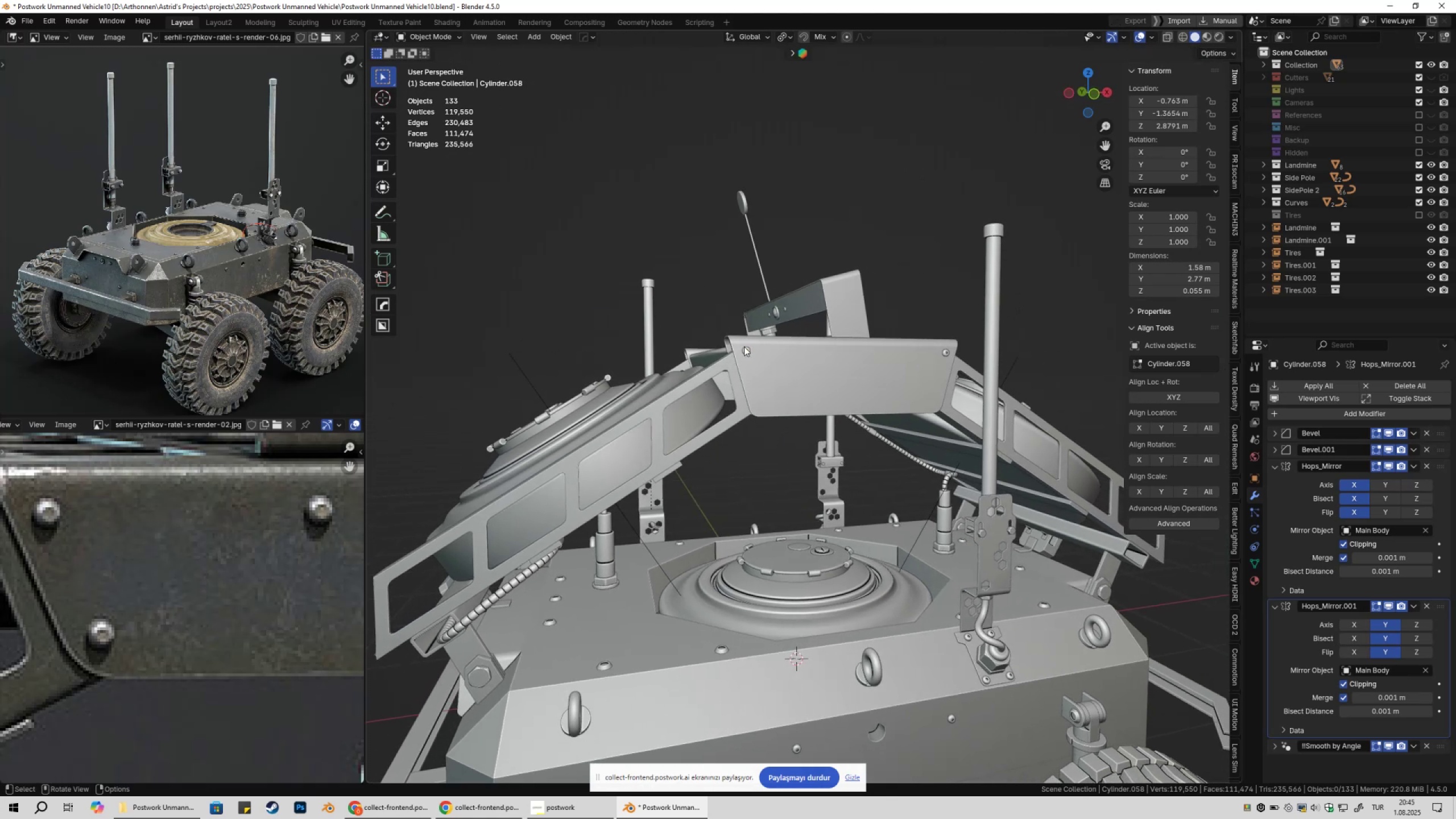 
scroll: coordinate [810, 345], scroll_direction: up, amount: 3.0
 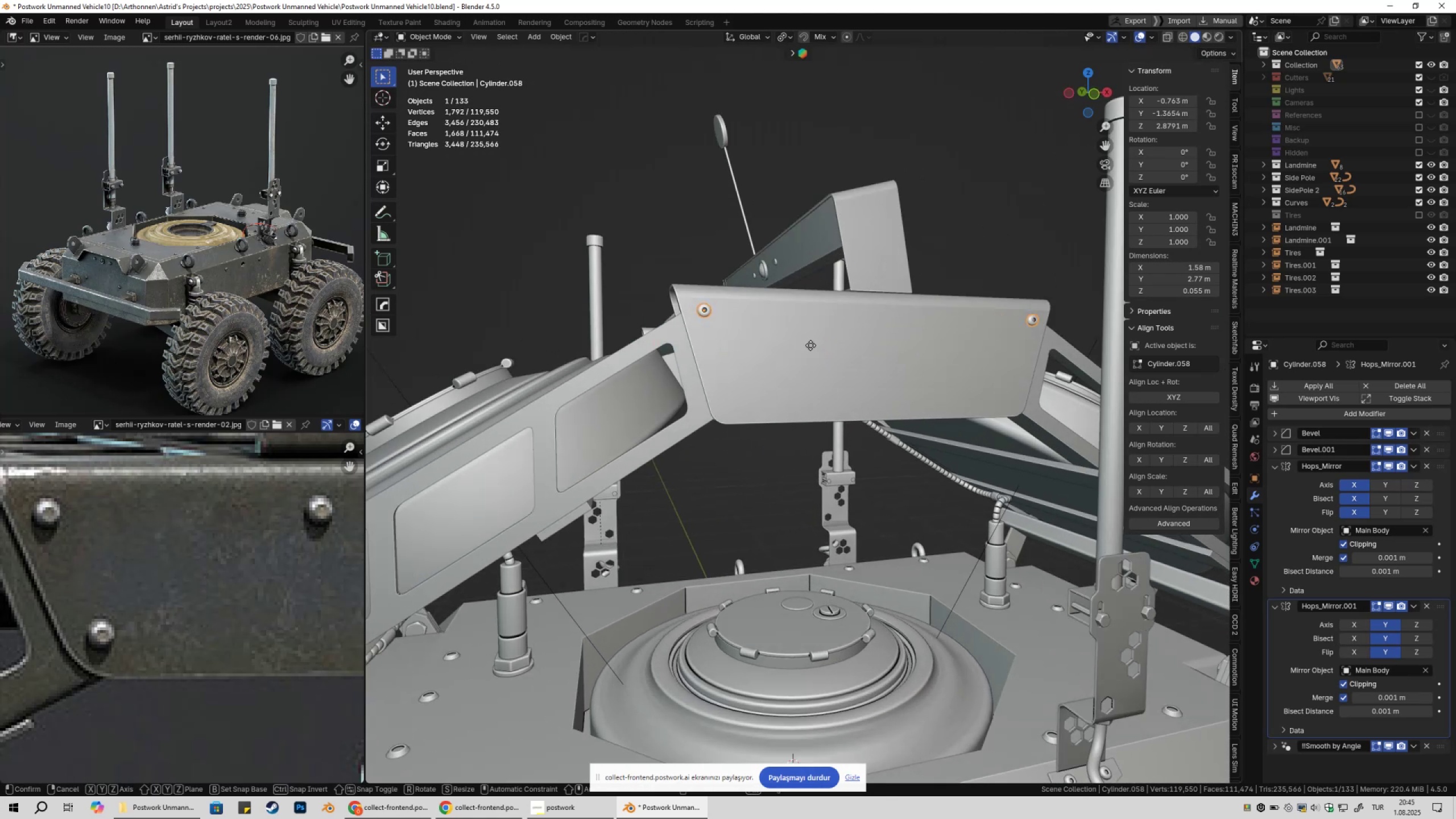 
type(gx)
 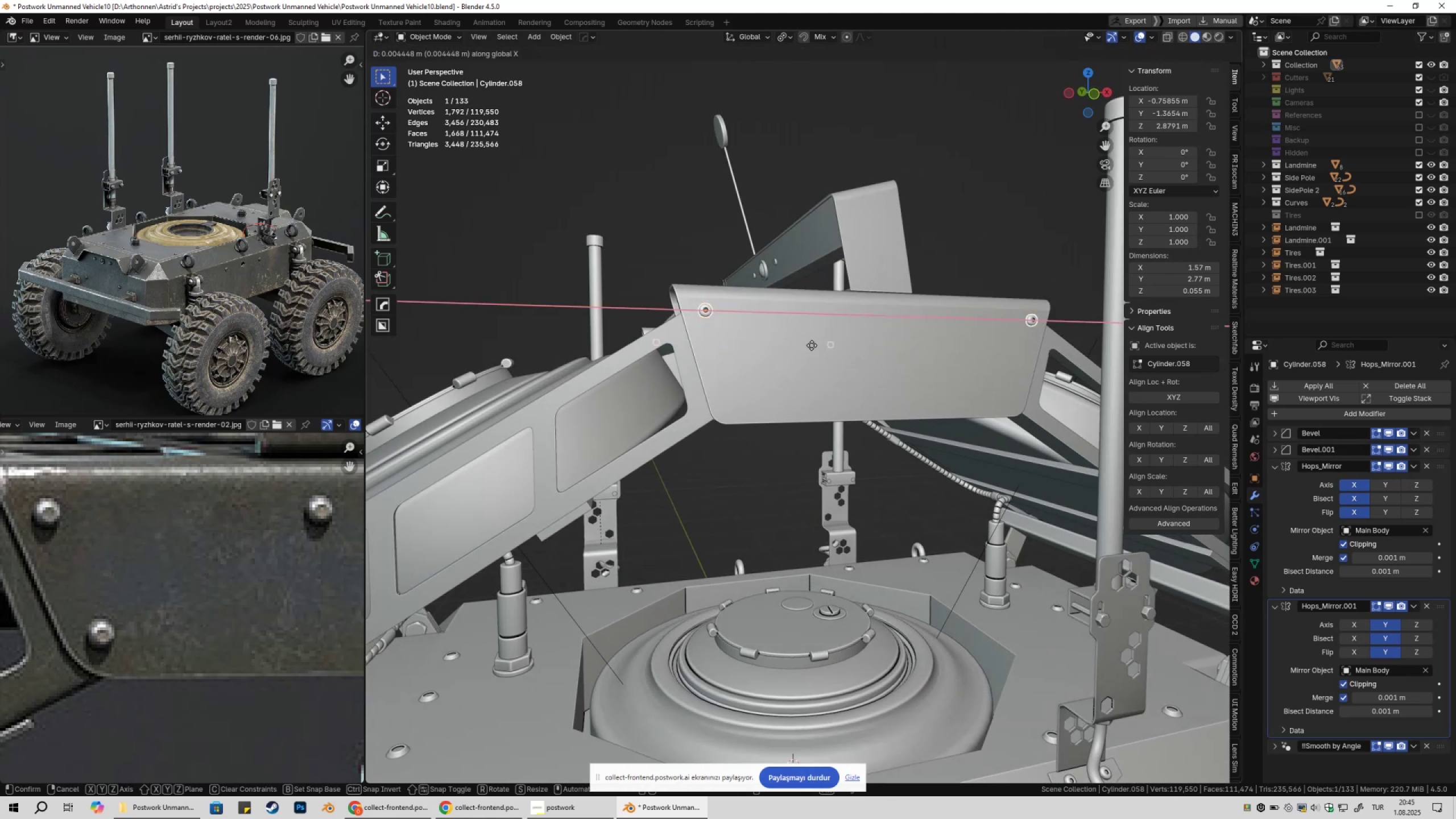 
hold_key(key=ShiftLeft, duration=1.14)
left_click([822, 345])
 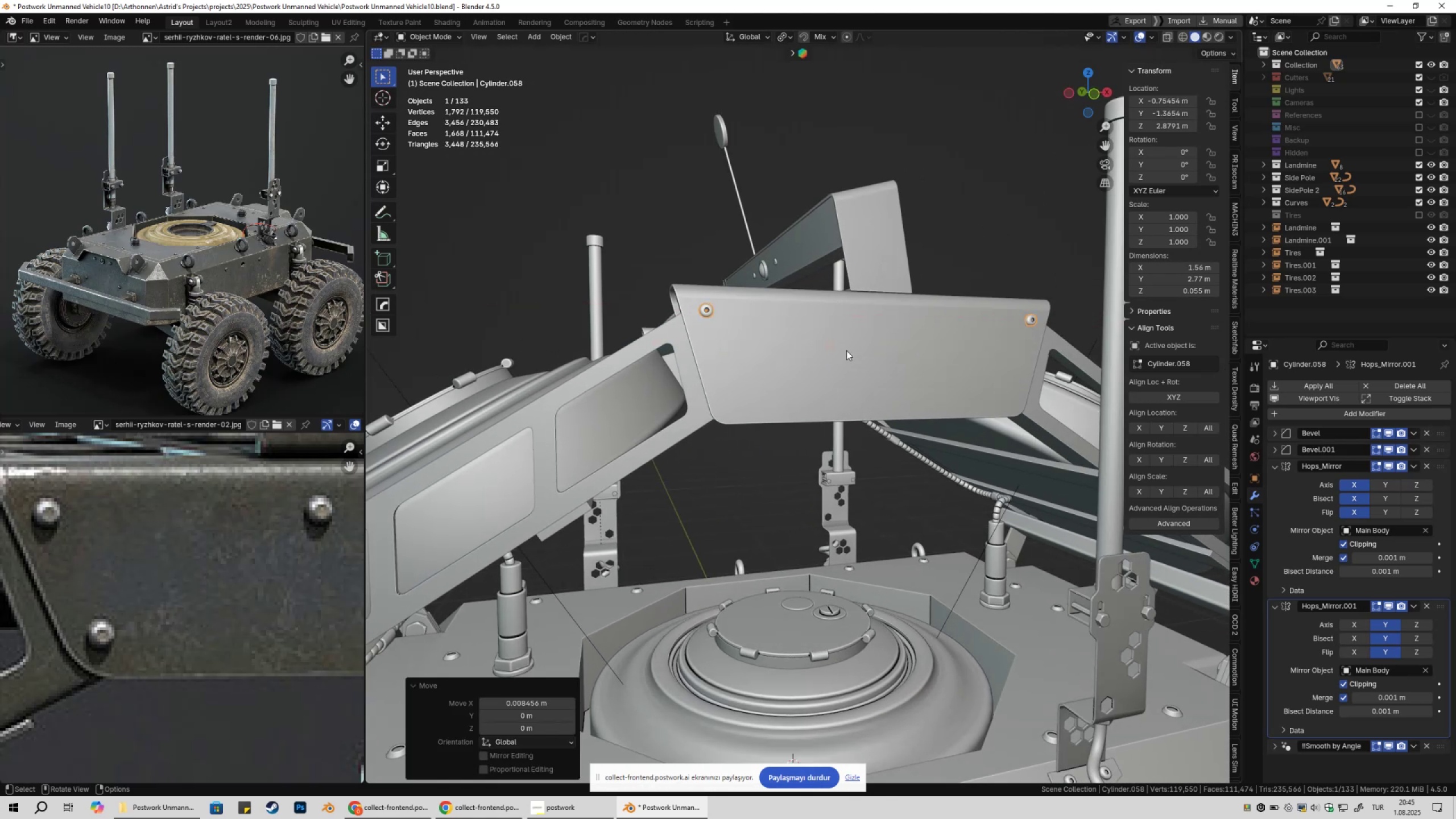 
scroll: coordinate [853, 359], scroll_direction: down, amount: 2.0
 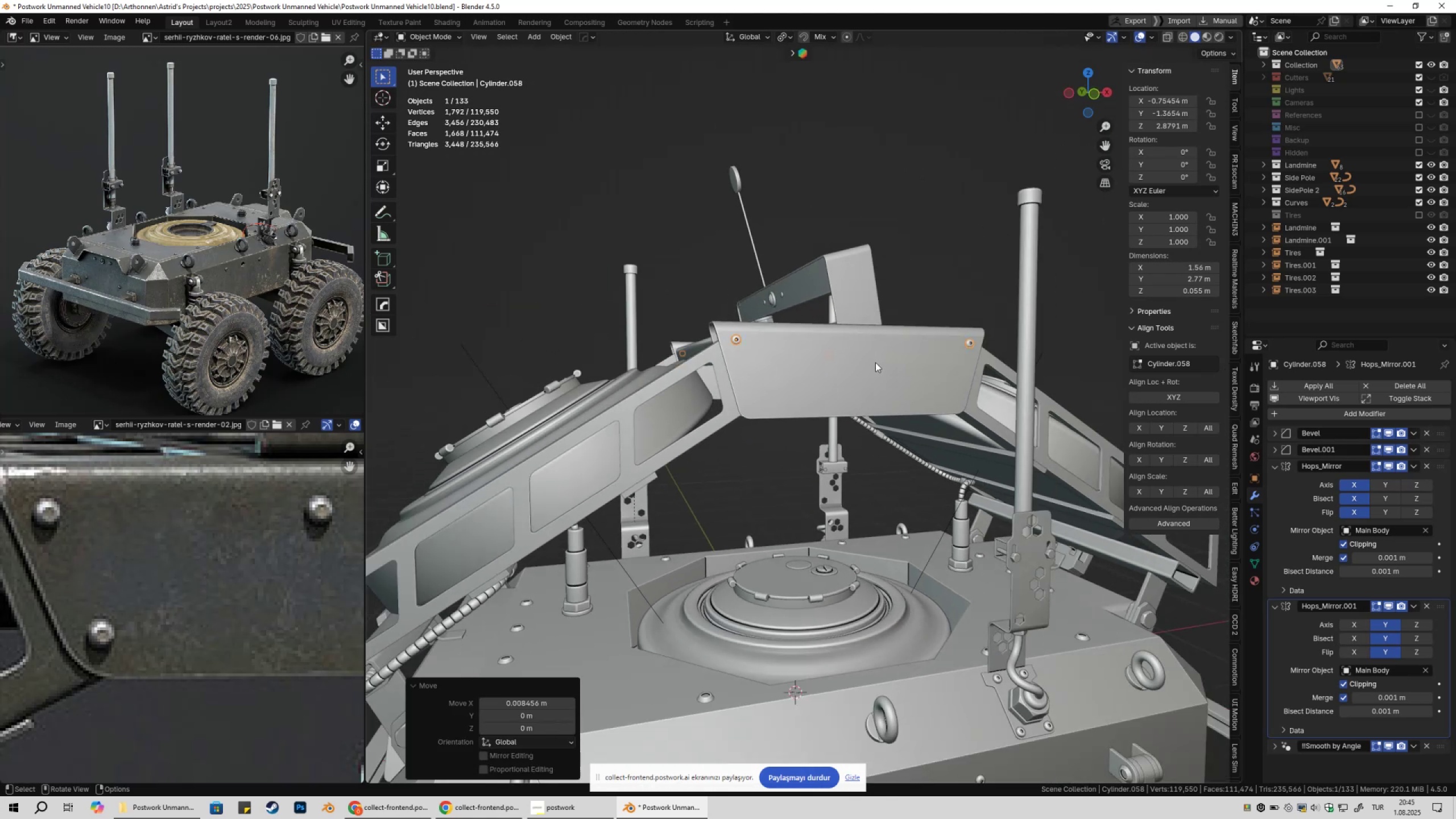 
hold_key(key=ShiftLeft, duration=0.35)
 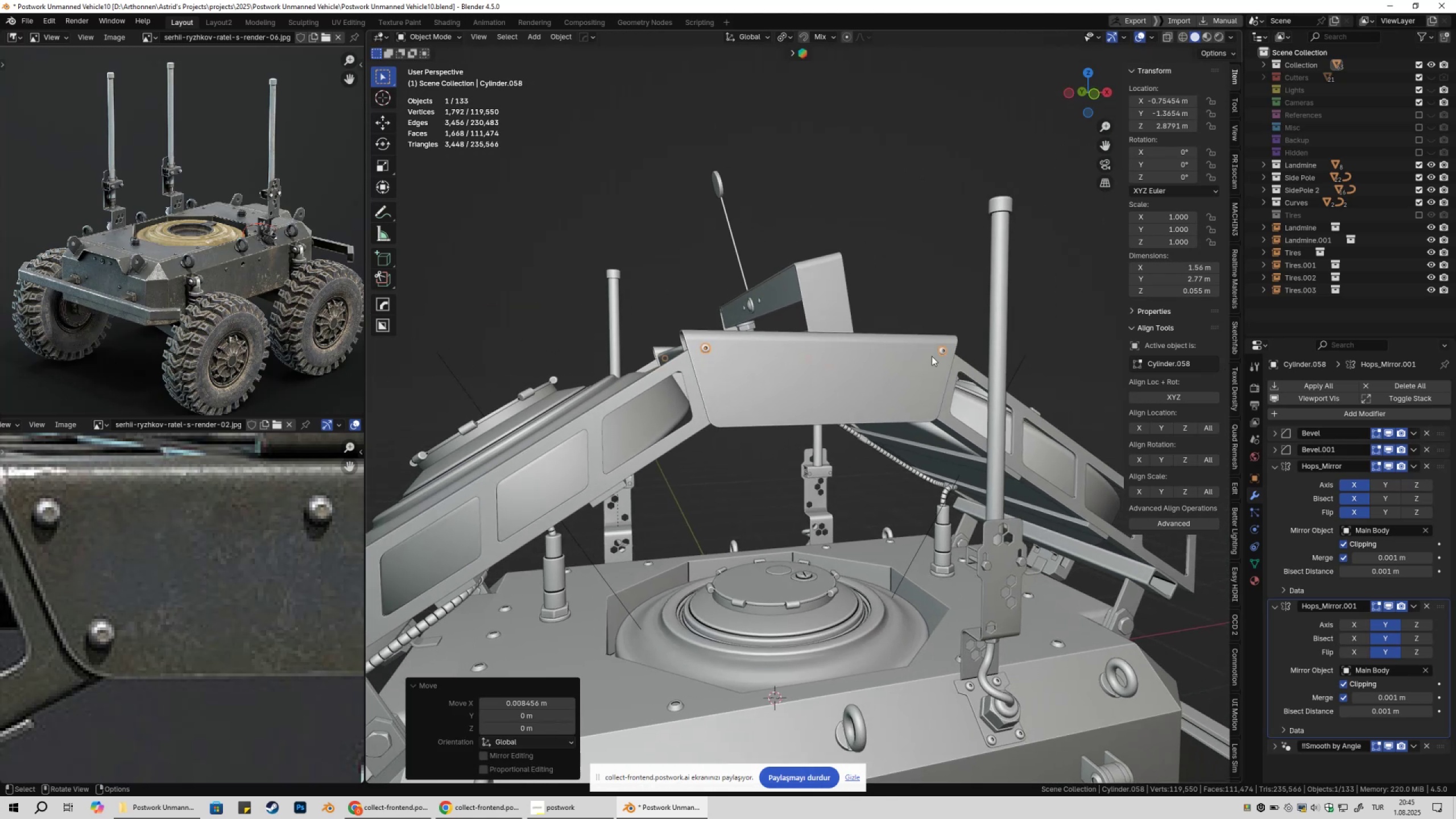 
type(1gx)
 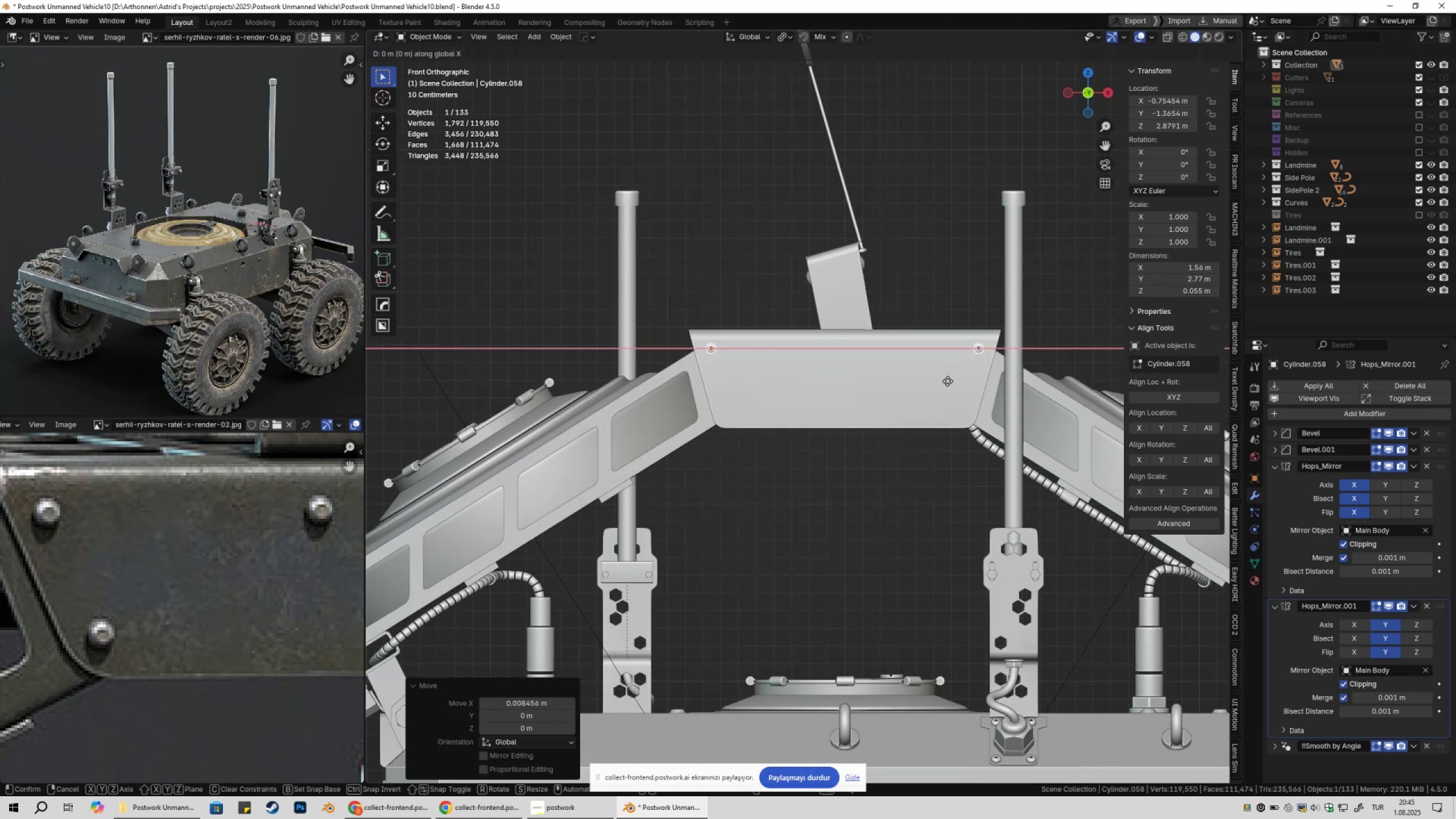 
hold_key(key=ShiftLeft, duration=0.51)
left_click([957, 381])
 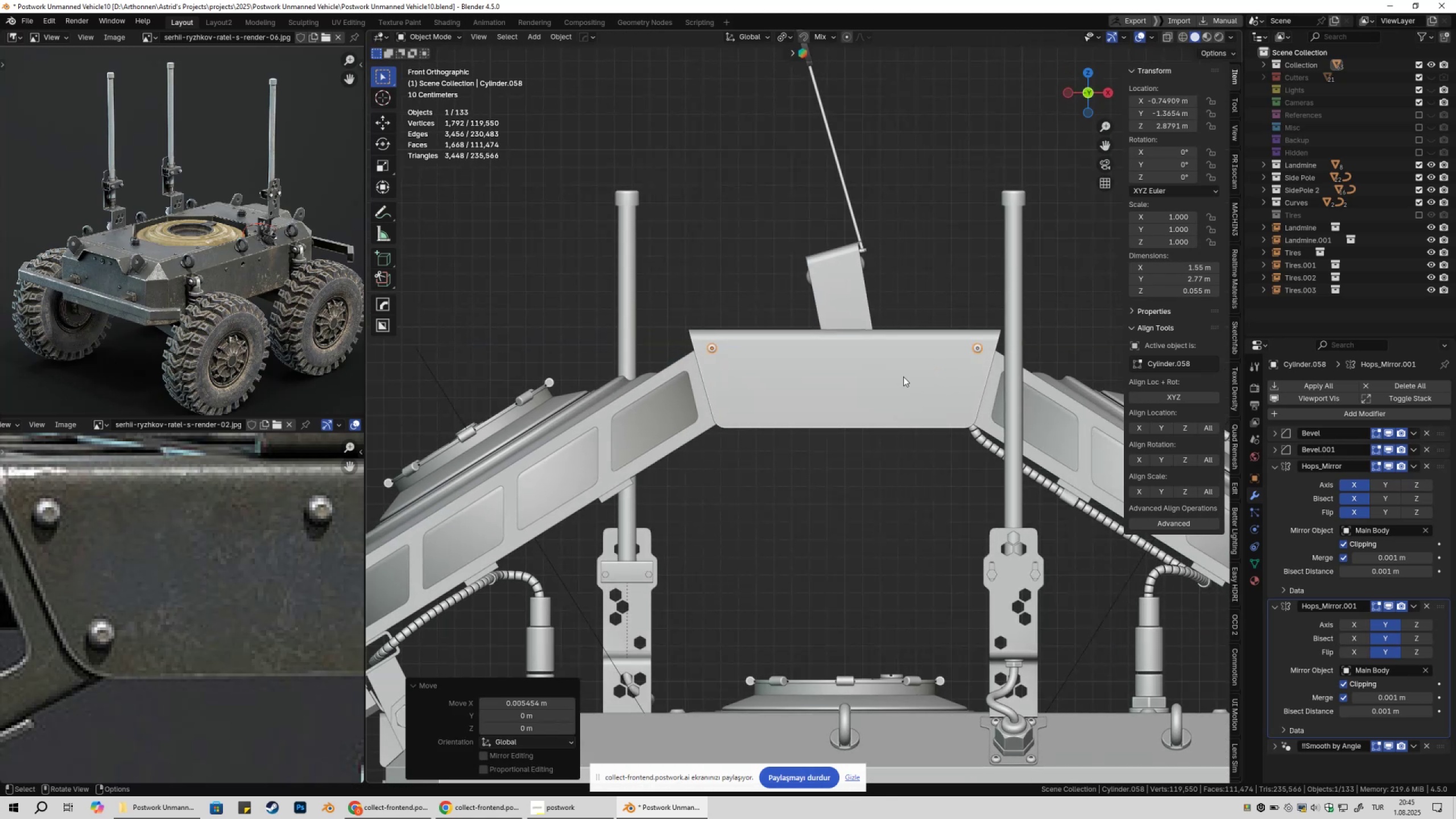 
key(D)
 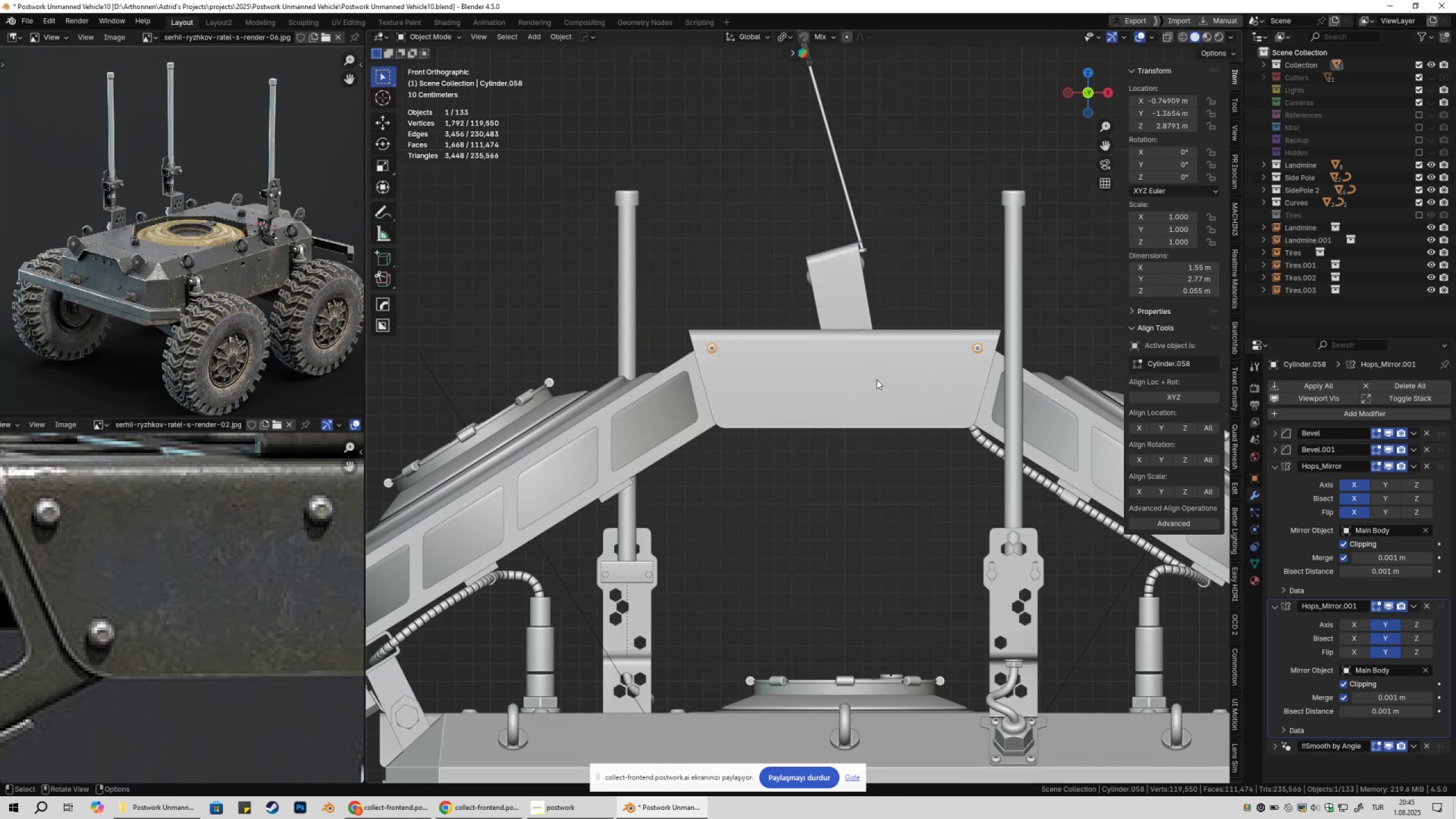 
key(Alt+D)
 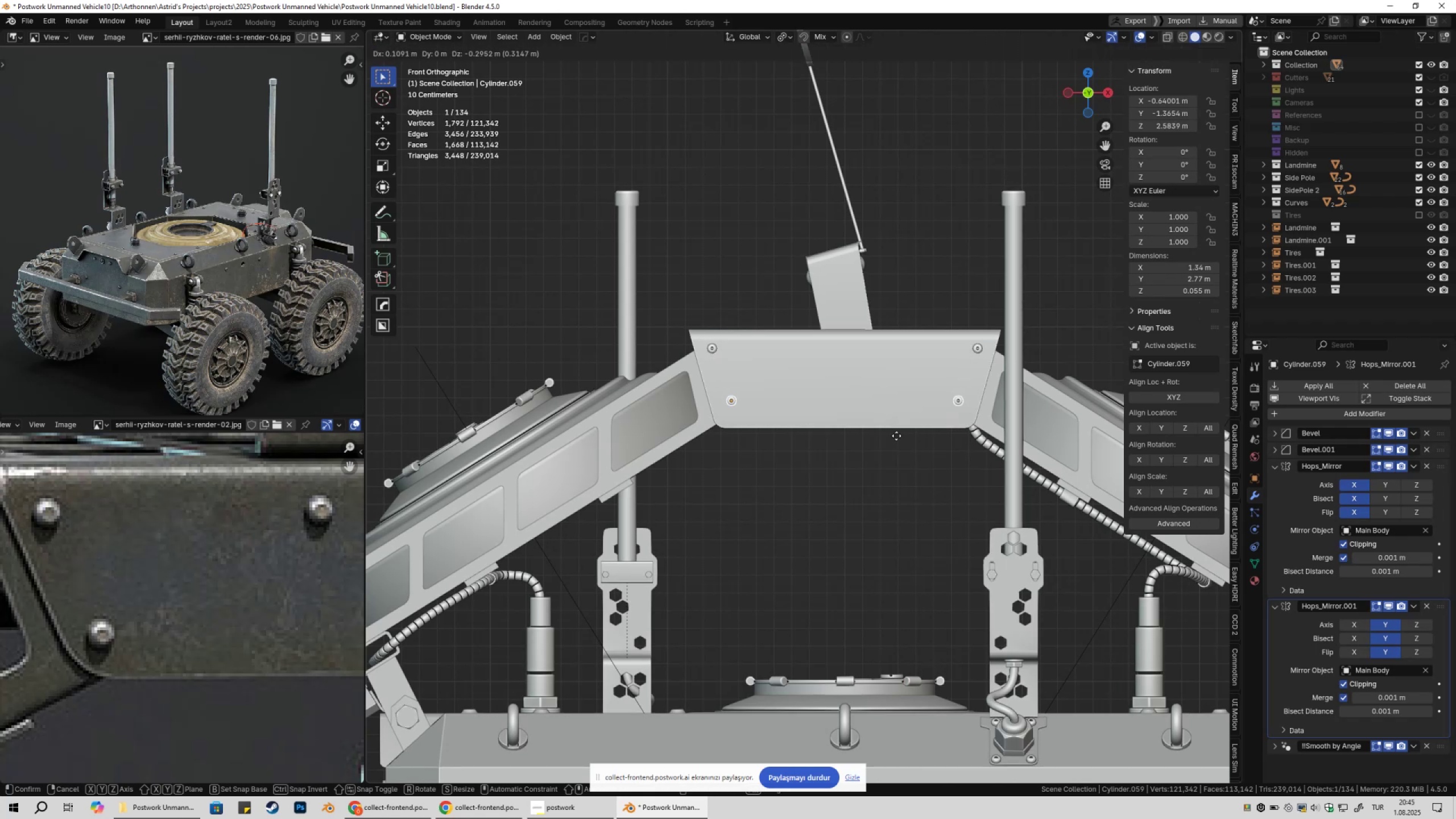 
hold_key(key=ShiftLeft, duration=1.53)
 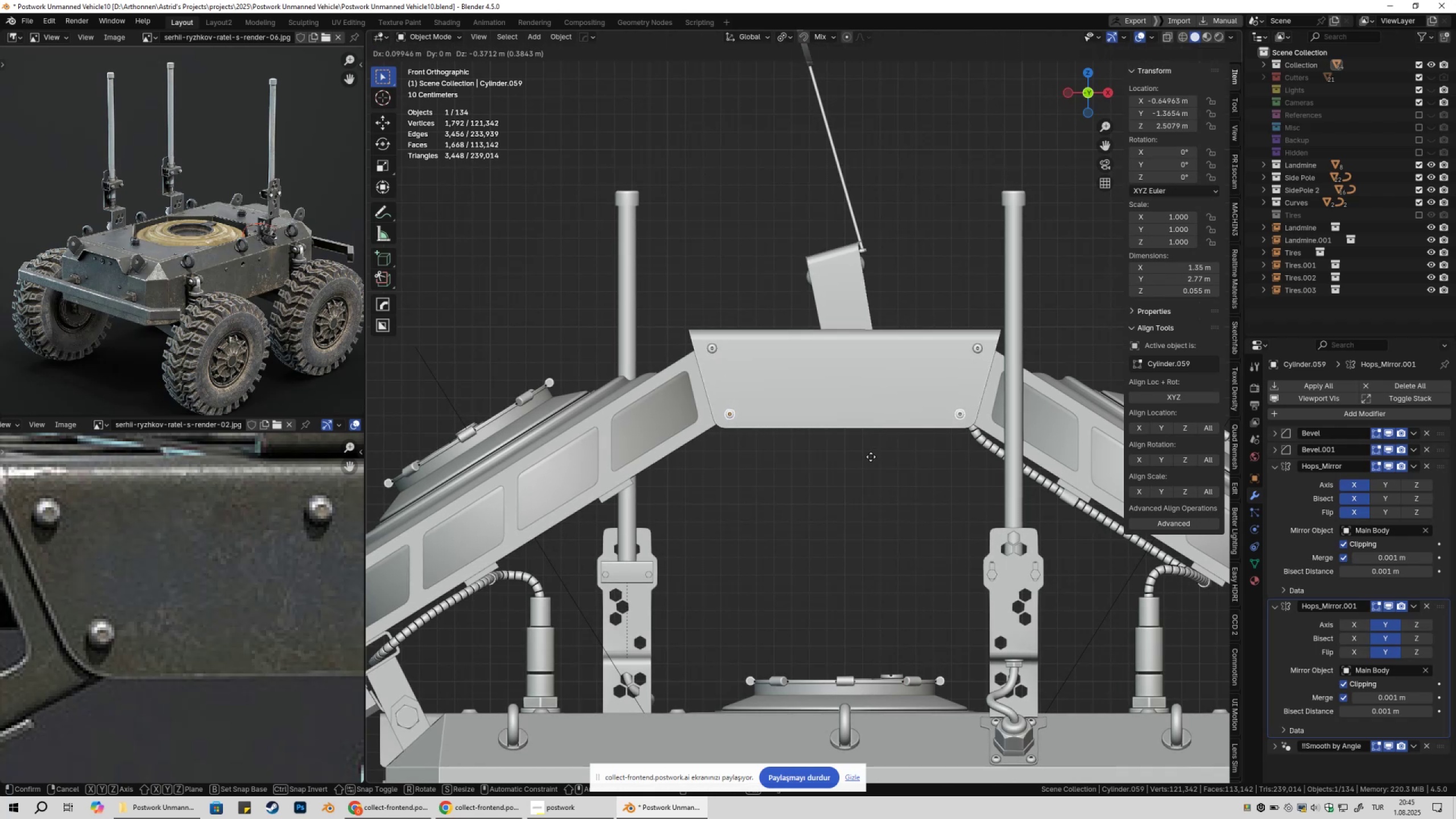 
hold_key(key=ShiftLeft, duration=1.51)
 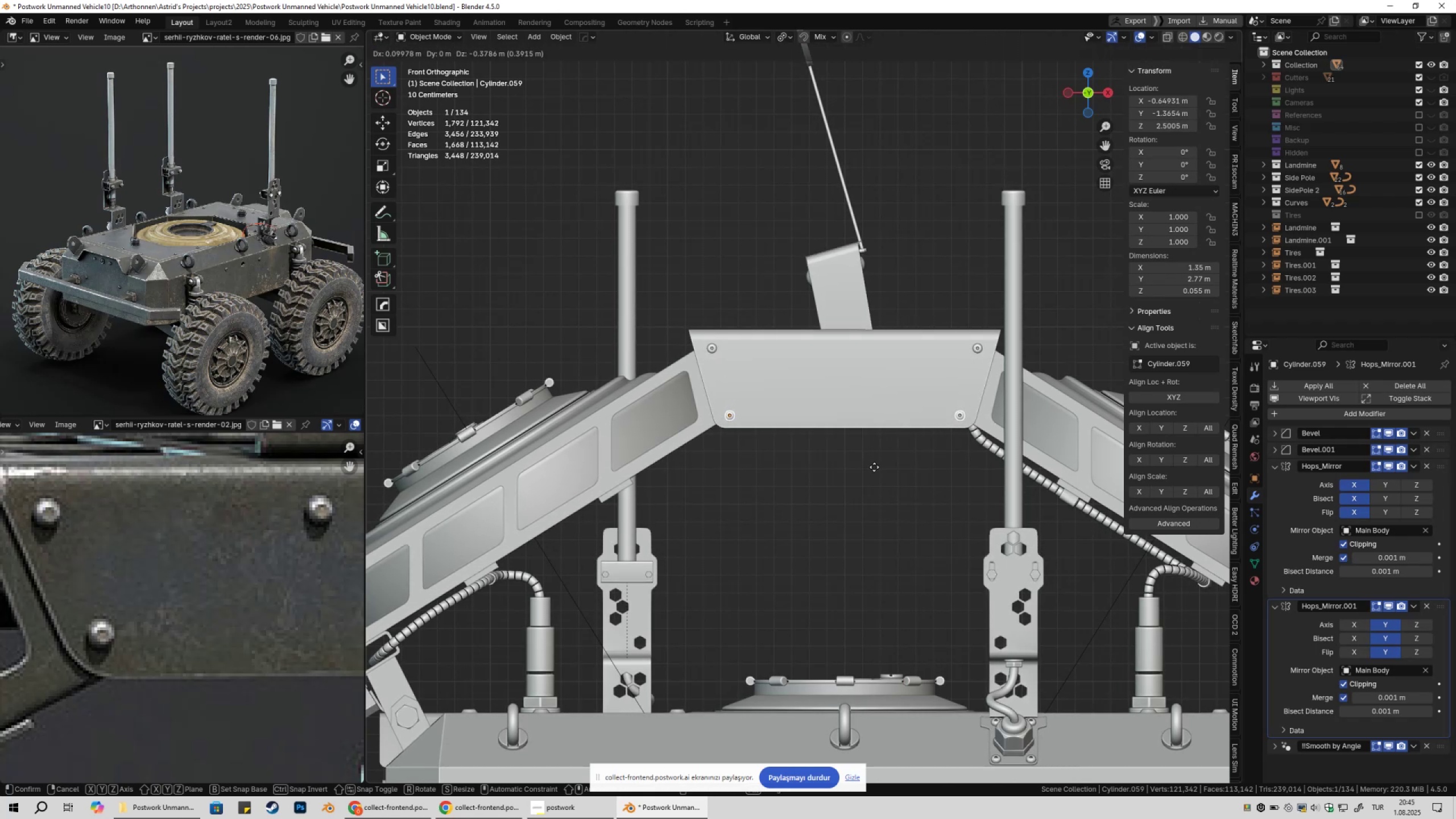 
hold_key(key=ShiftLeft, duration=1.53)
 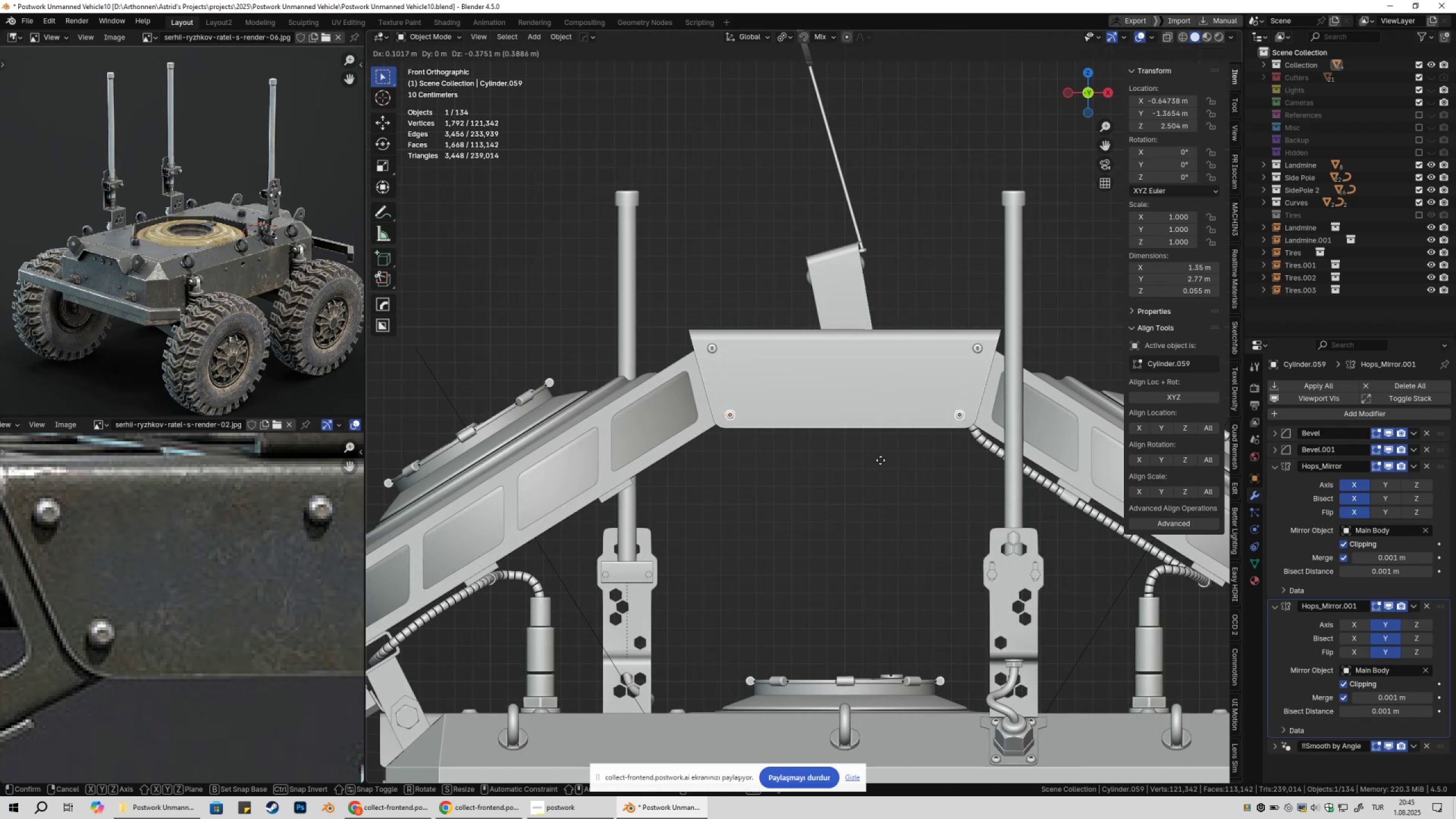 
hold_key(key=ShiftLeft, duration=1.51)
 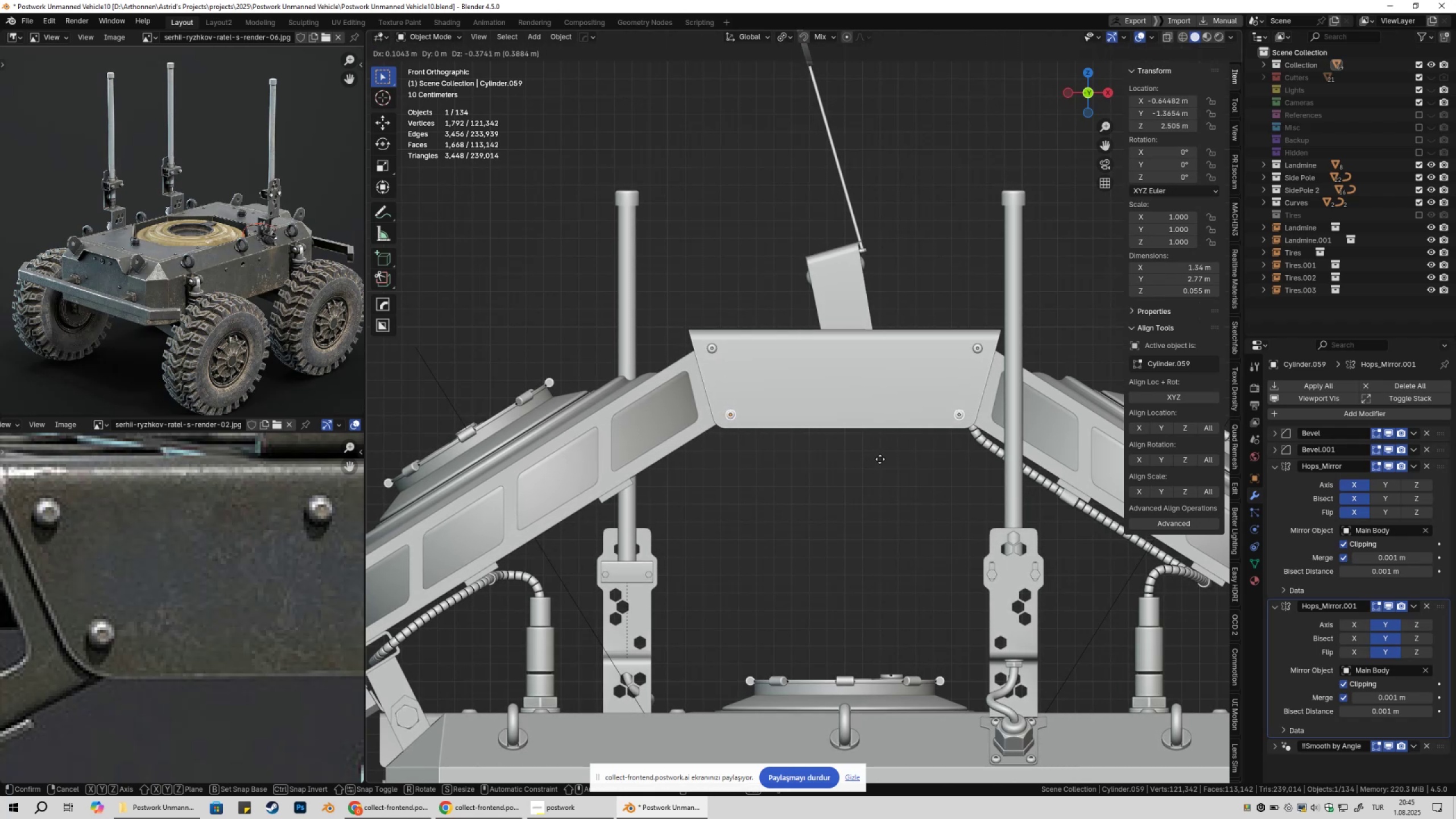 
hold_key(key=ShiftLeft, duration=1.52)
 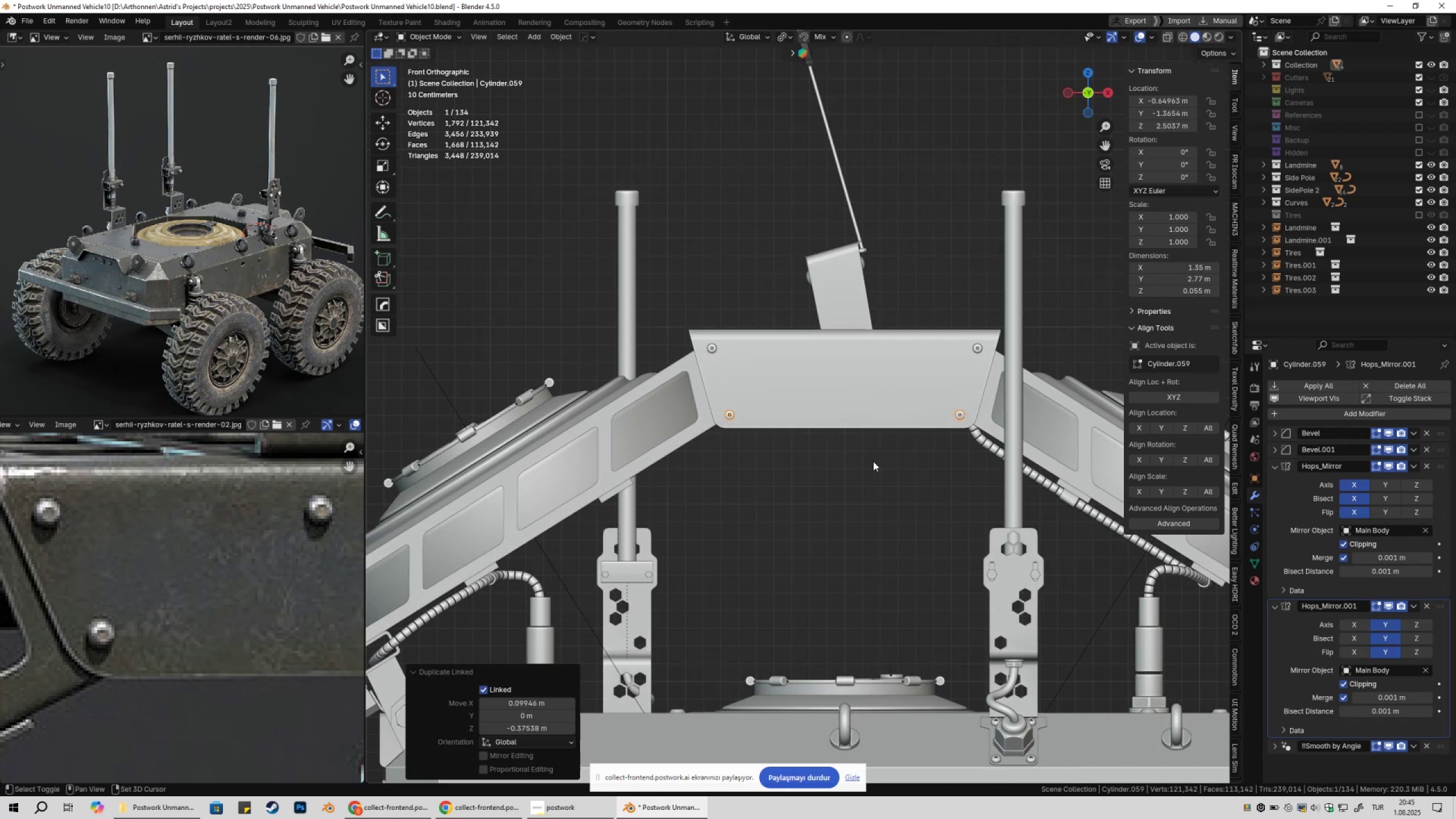 
left_click([874, 461])
 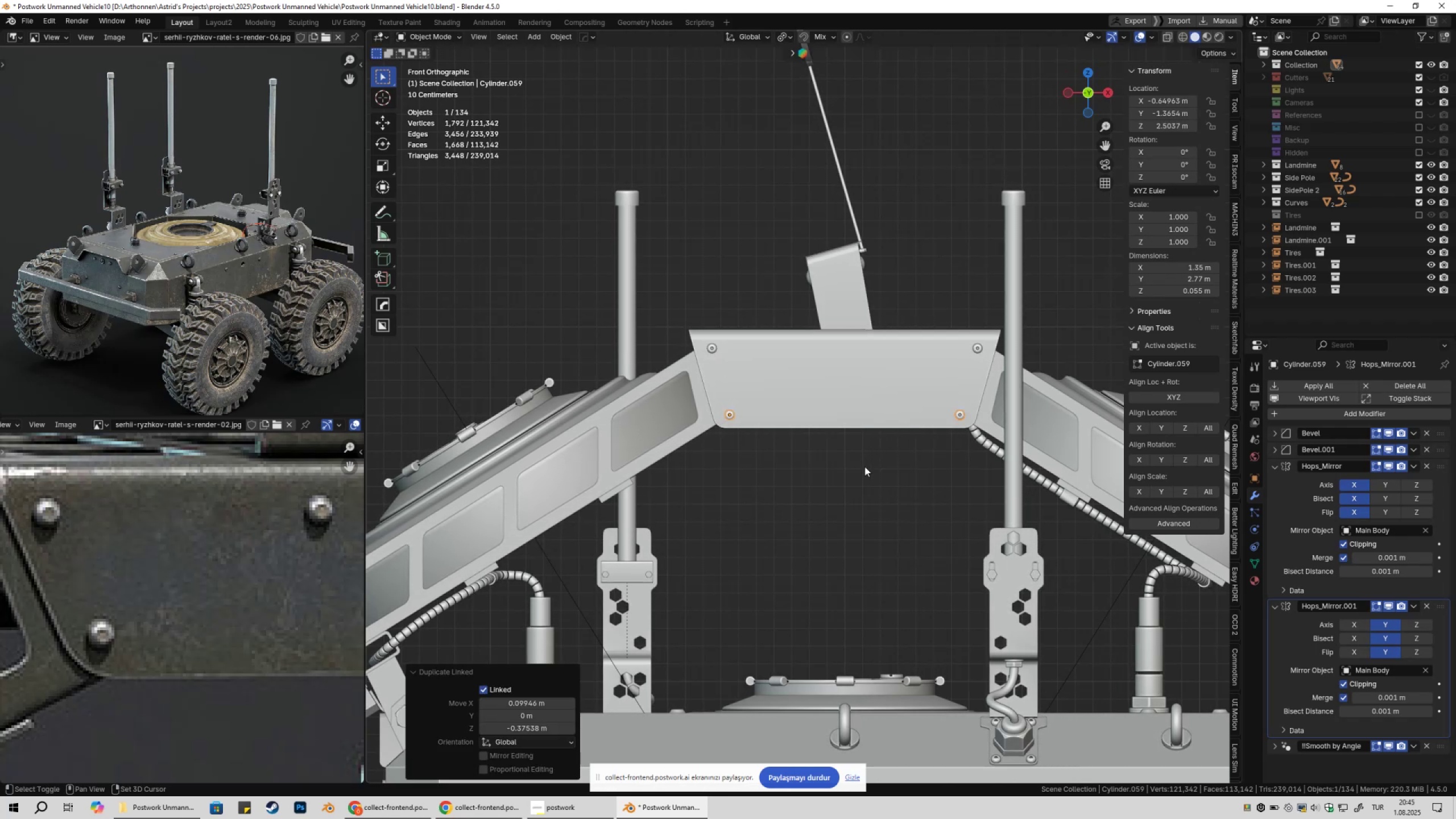 
key(Shift+ShiftLeft)
 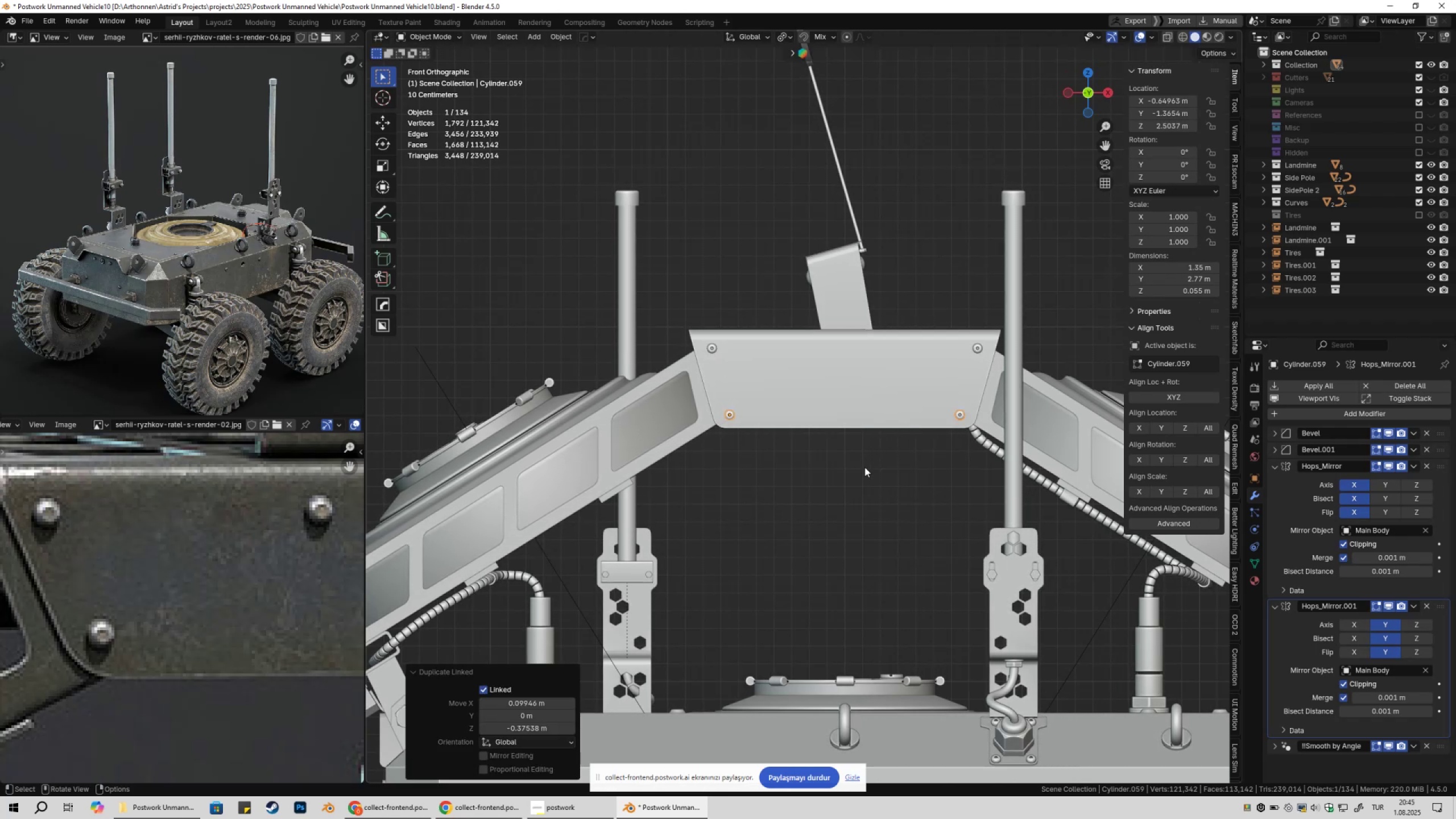 
key(Shift+ShiftLeft)
 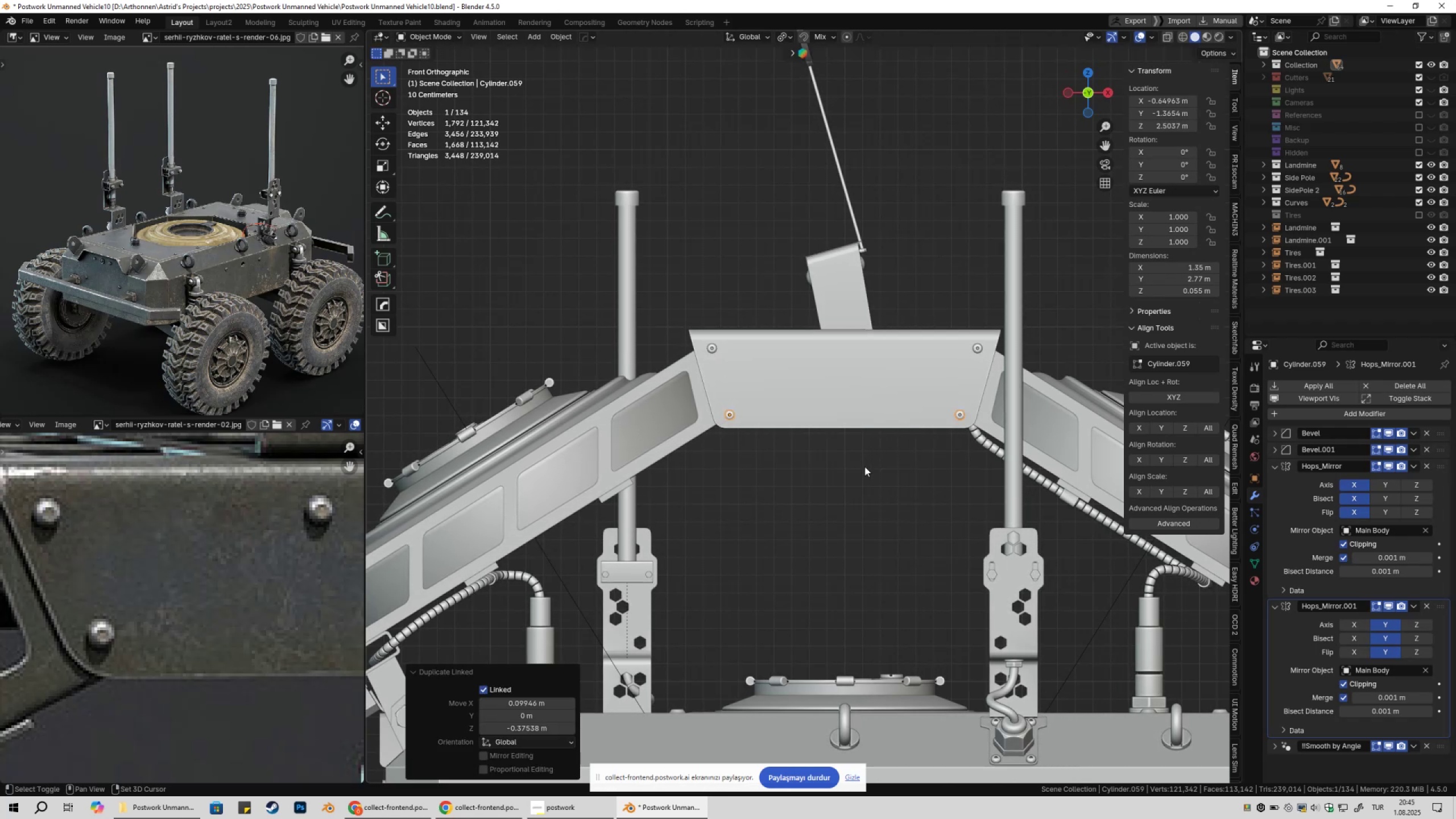 
key(Shift+ShiftLeft)
 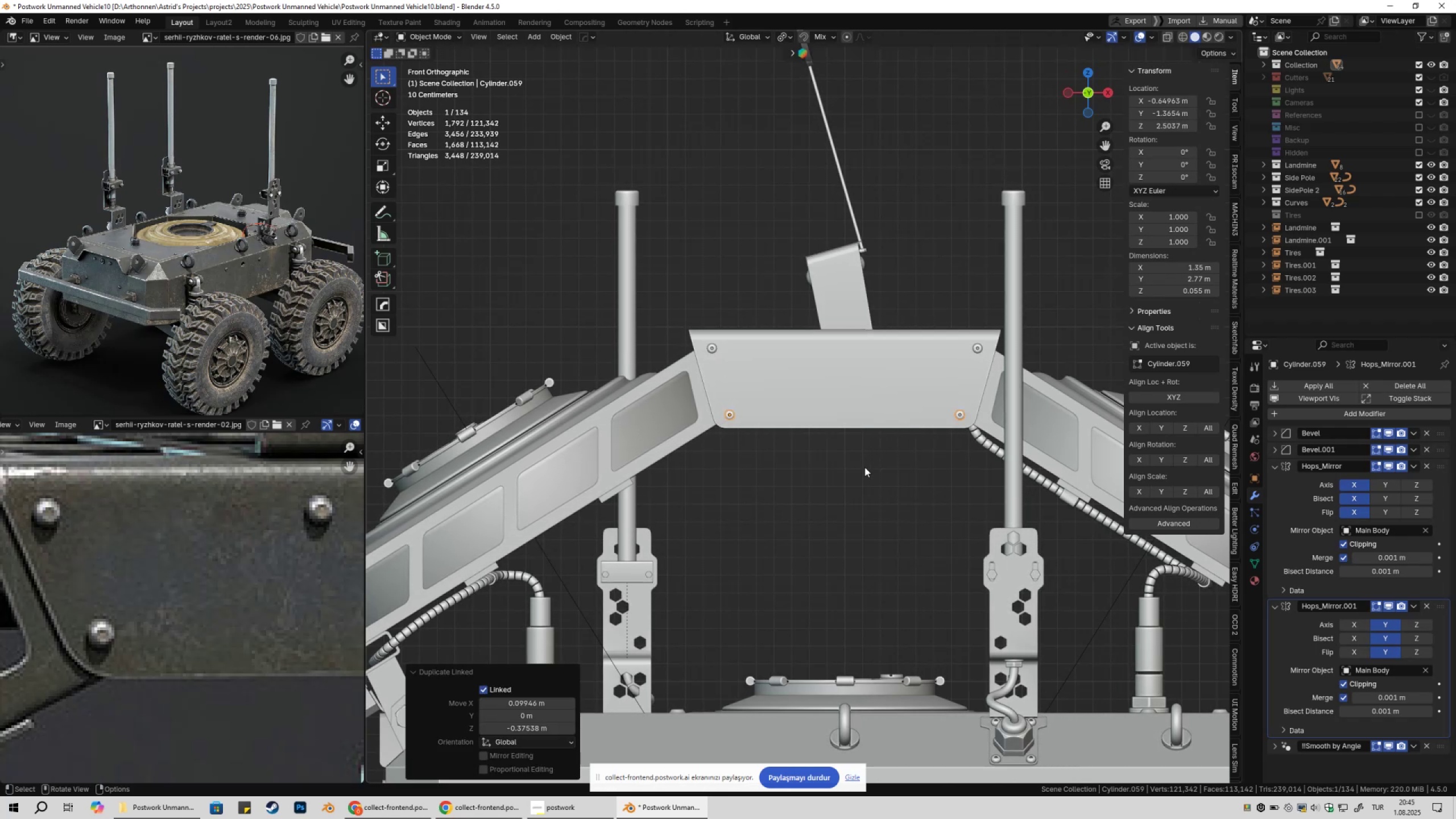 
key(Shift+ShiftLeft)
 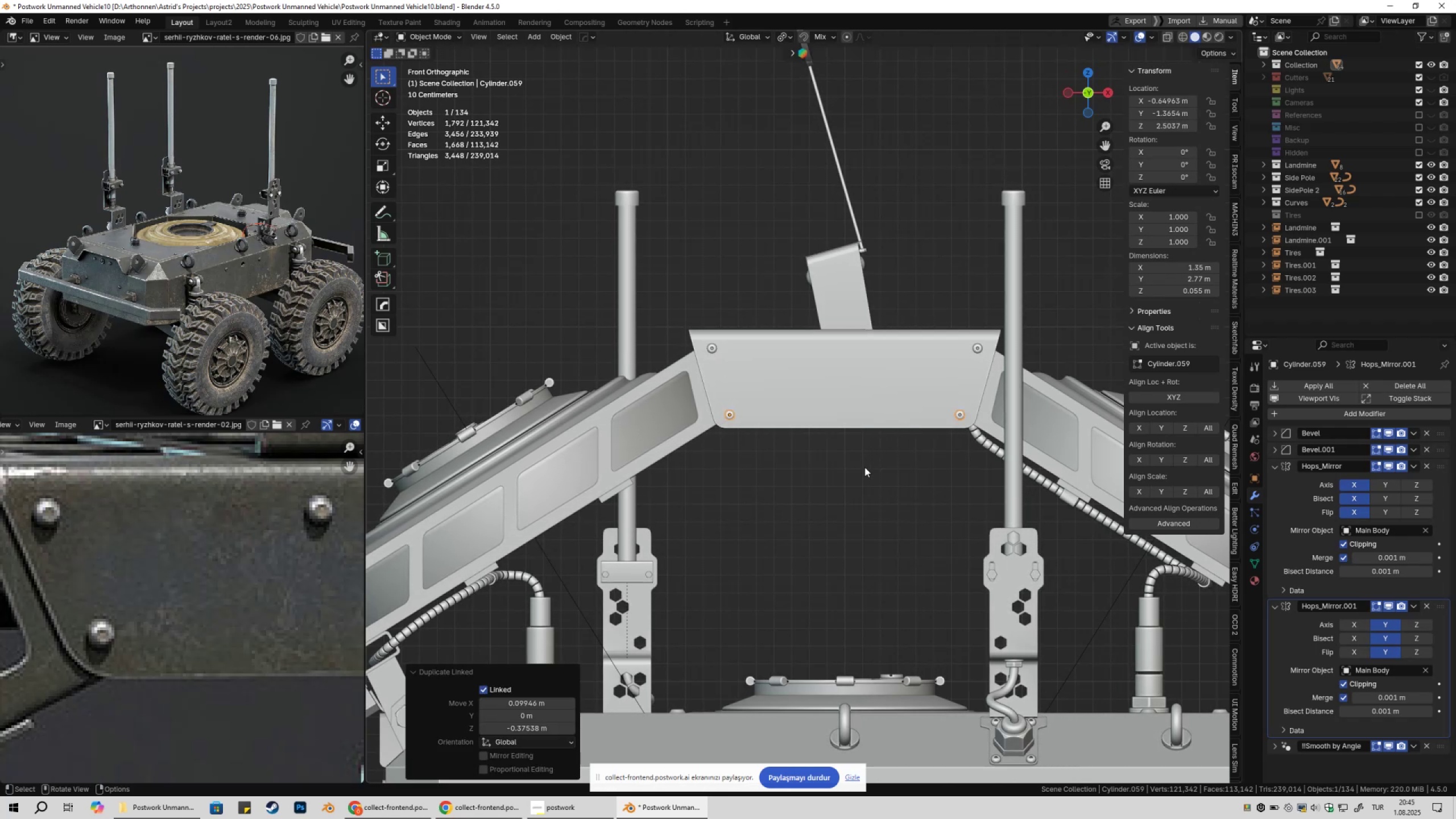 
double_click([864, 467])
 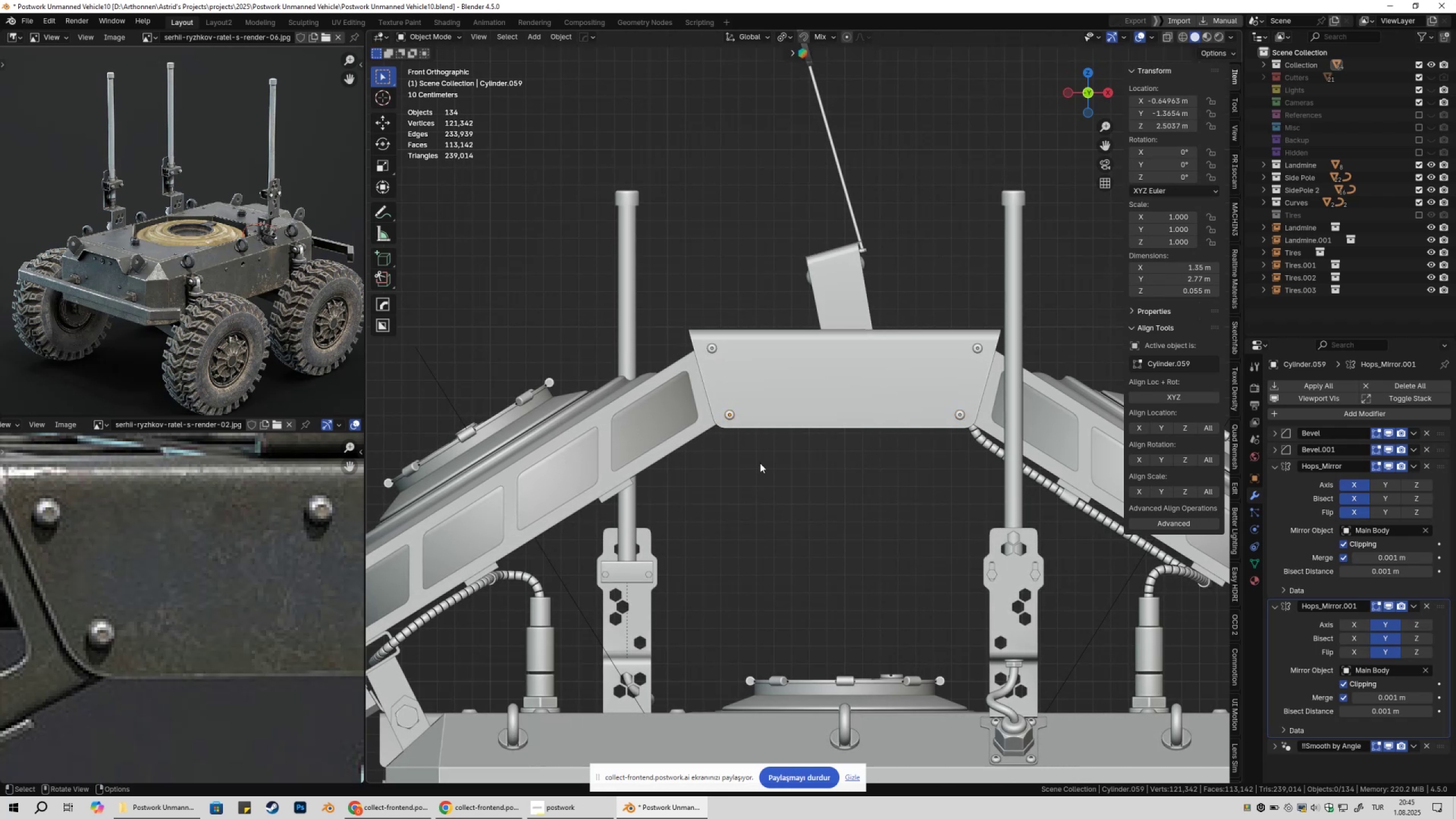 
scroll: coordinate [280, 504], scroll_direction: down, amount: 3.0
 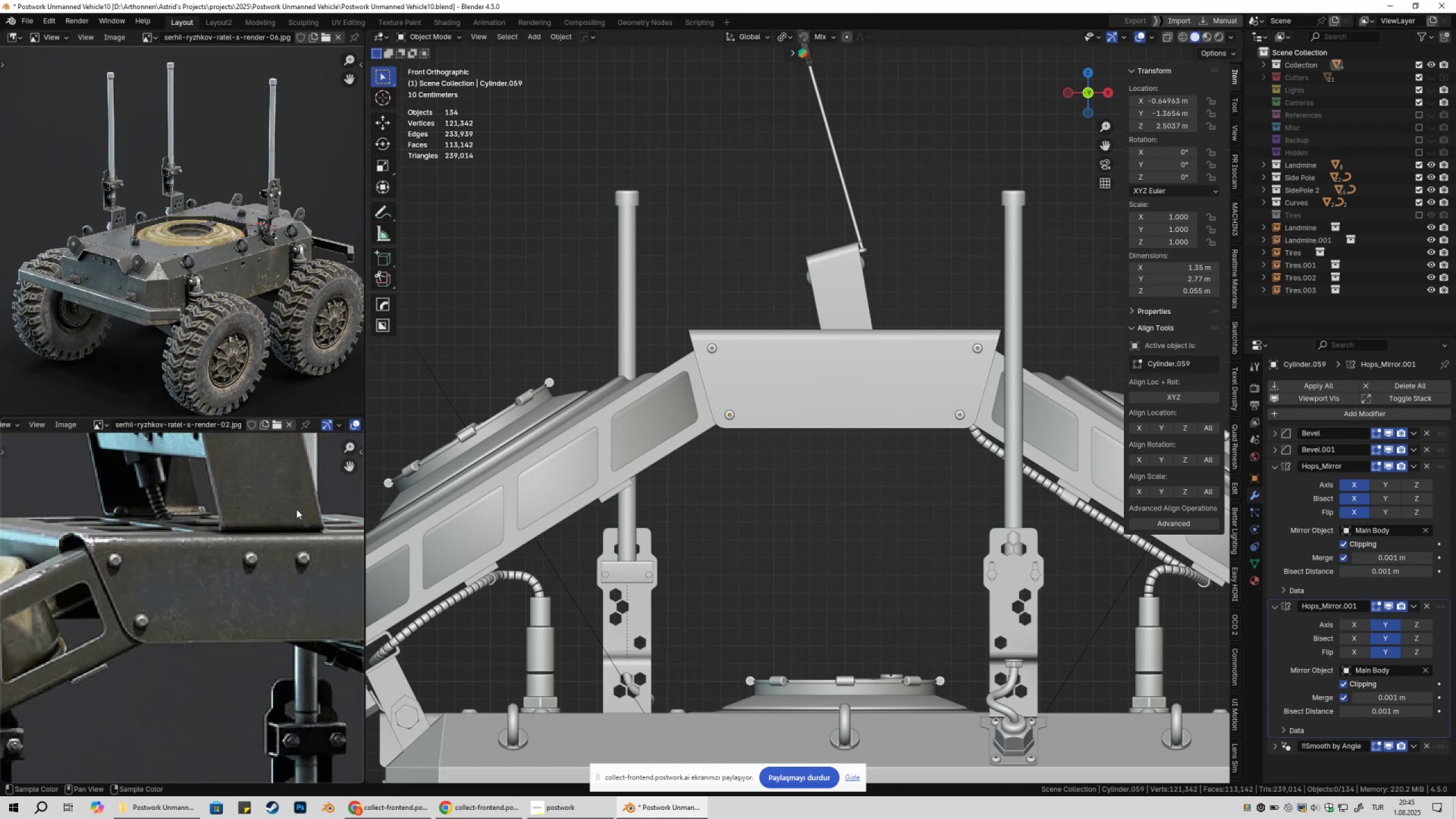 
hold_key(key=ShiftLeft, duration=0.53)
 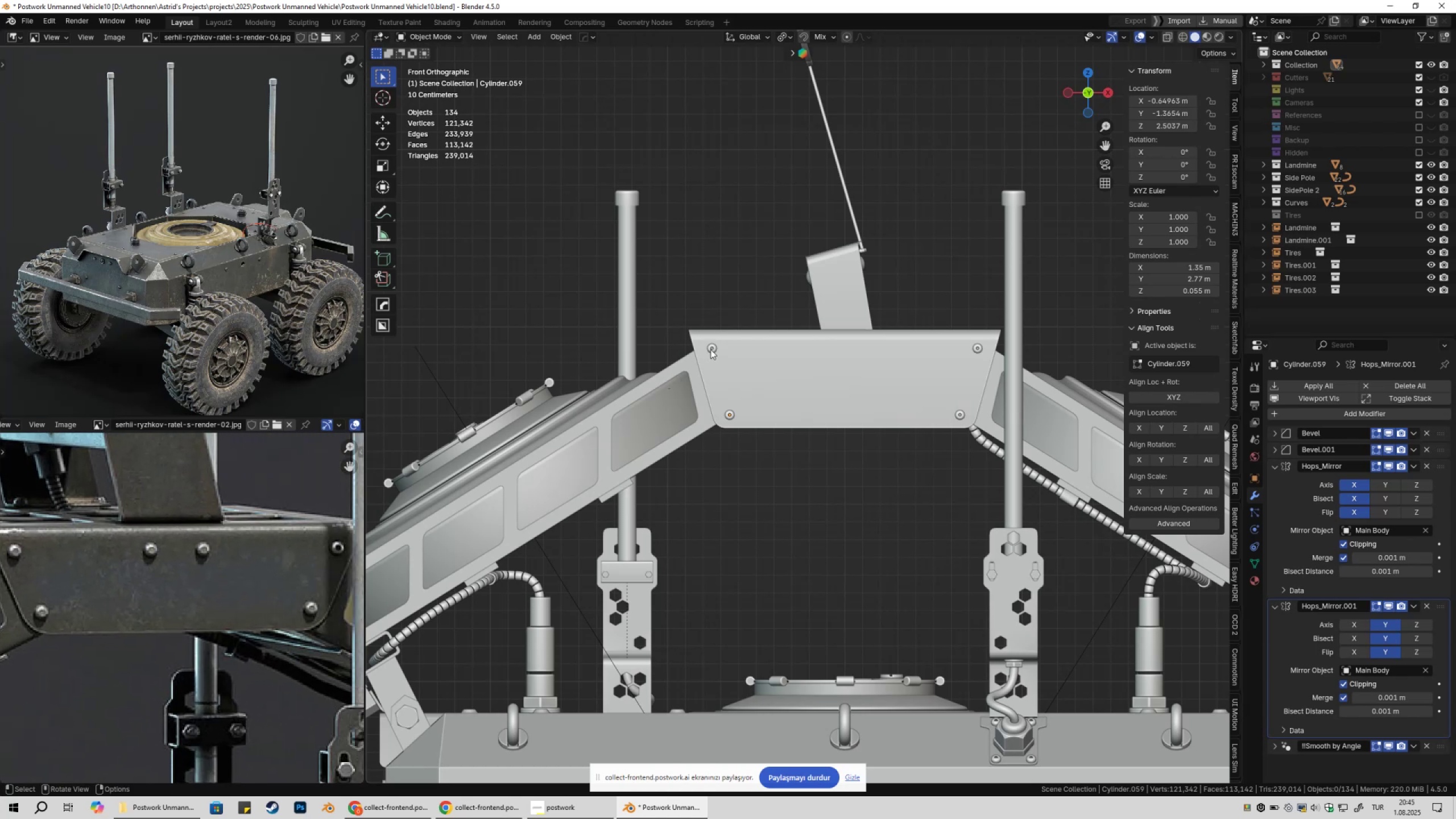 
left_click([710, 347])
 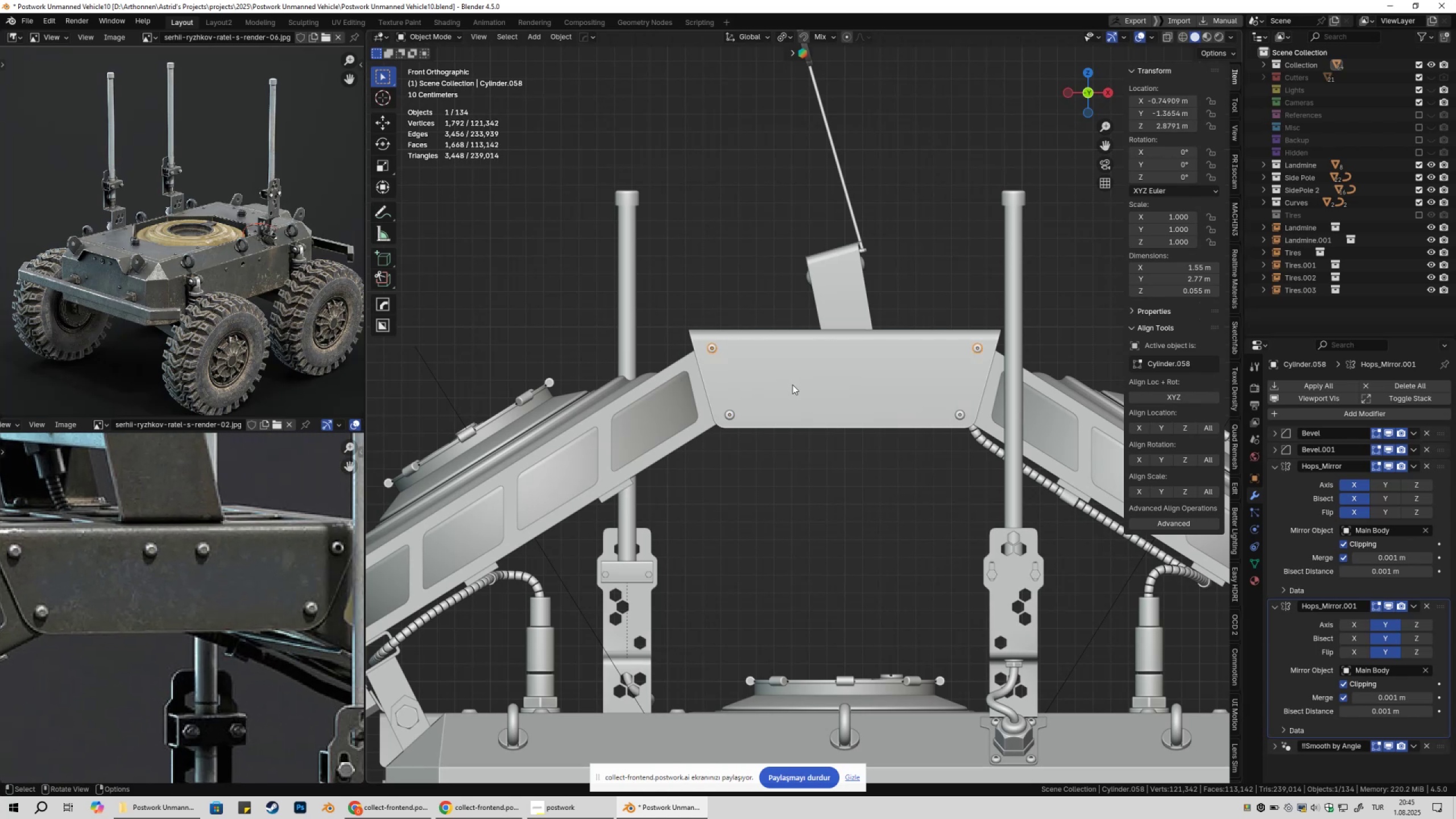 
key(Alt+D)
 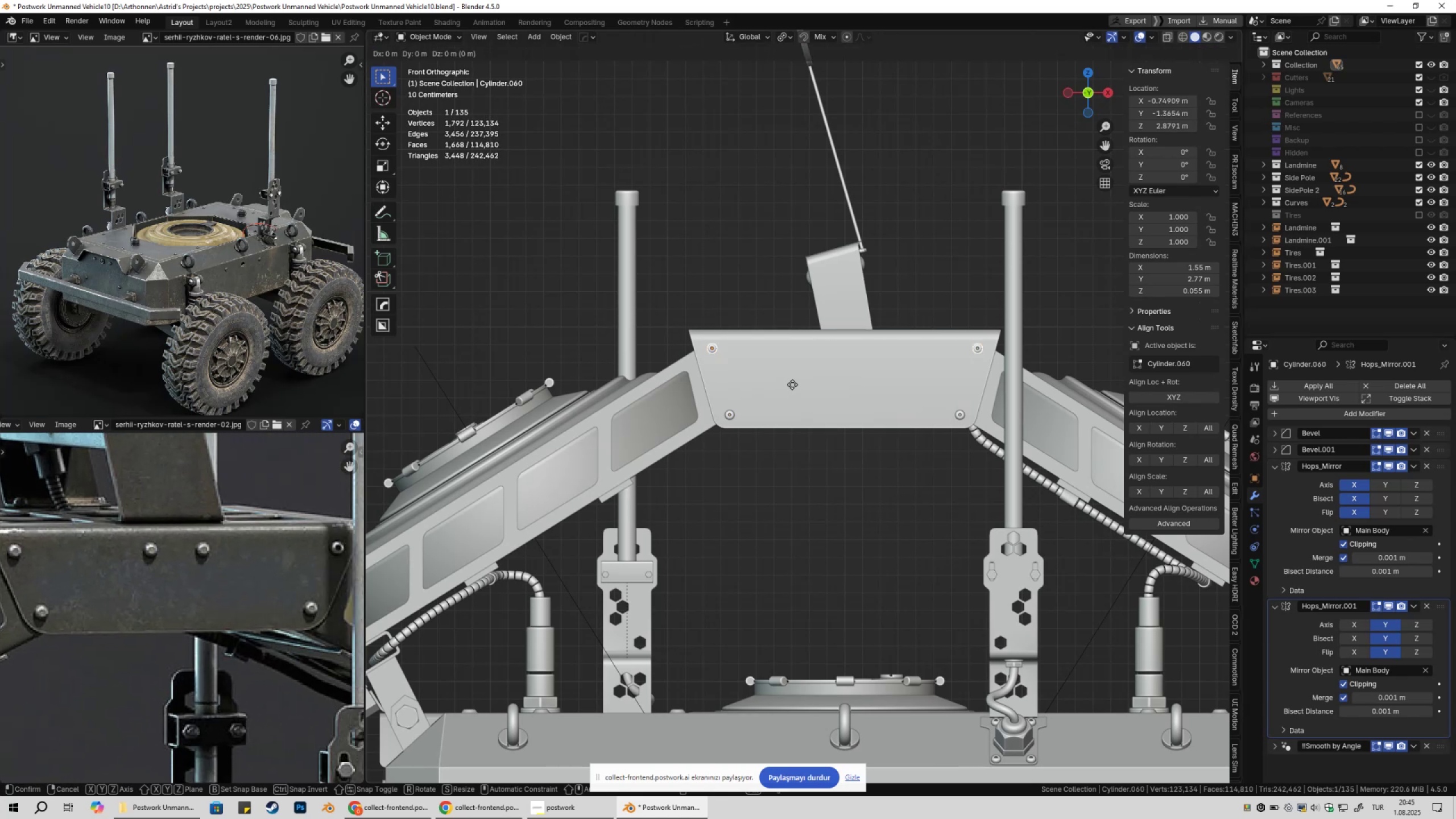 
key(X)
 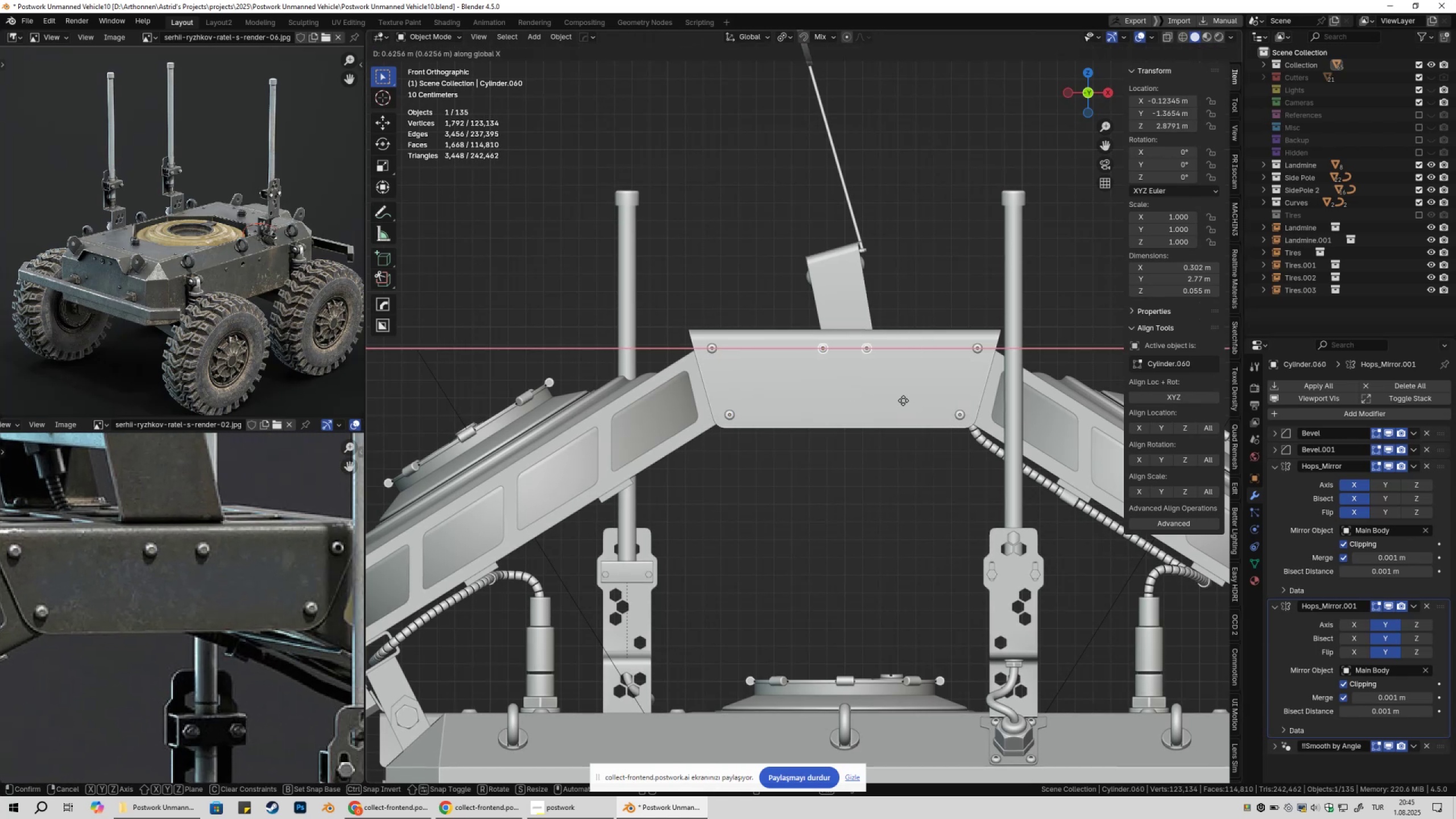 
hold_key(key=ShiftLeft, duration=1.52)
 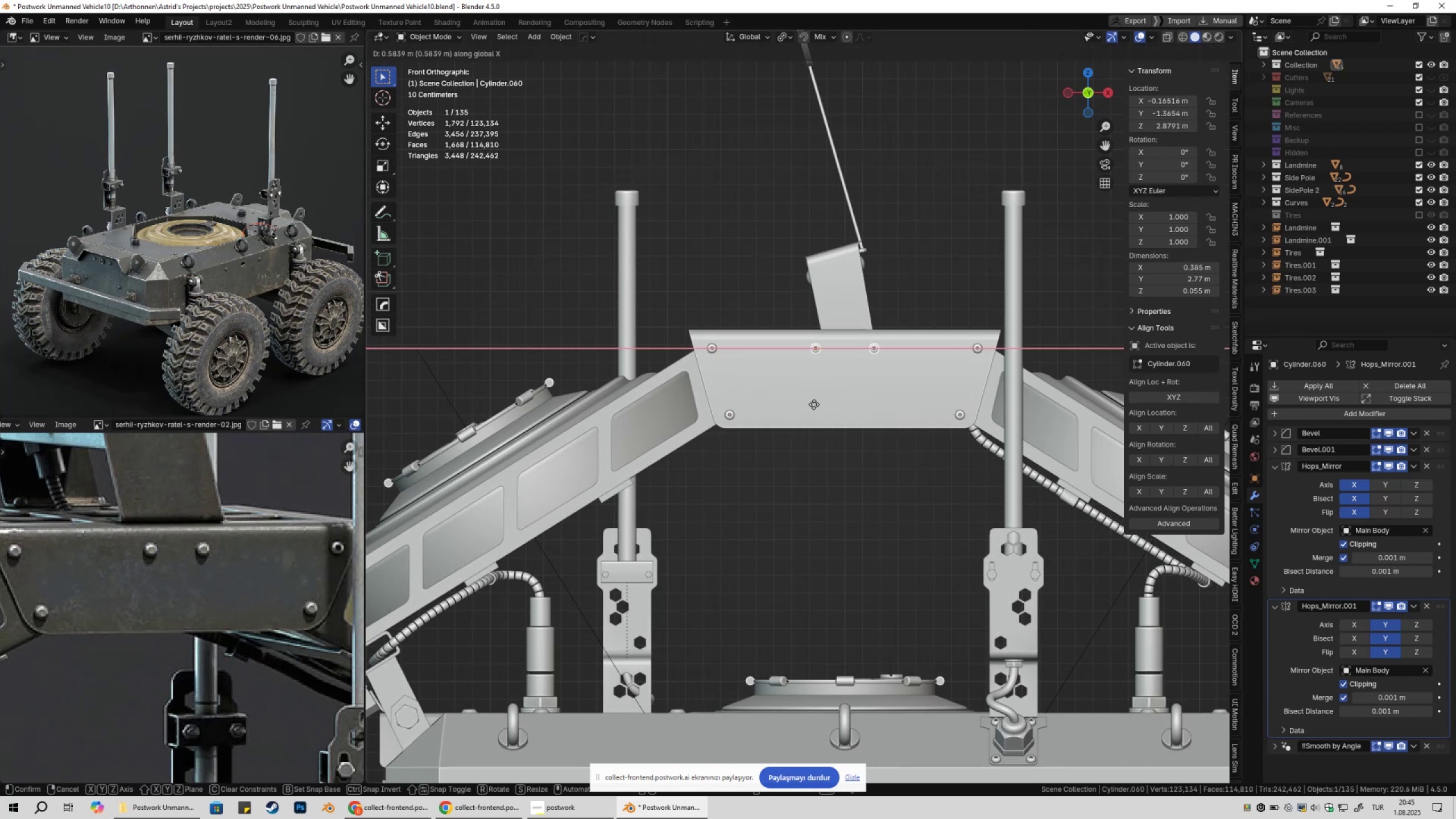 
hold_key(key=ShiftLeft, duration=1.52)
 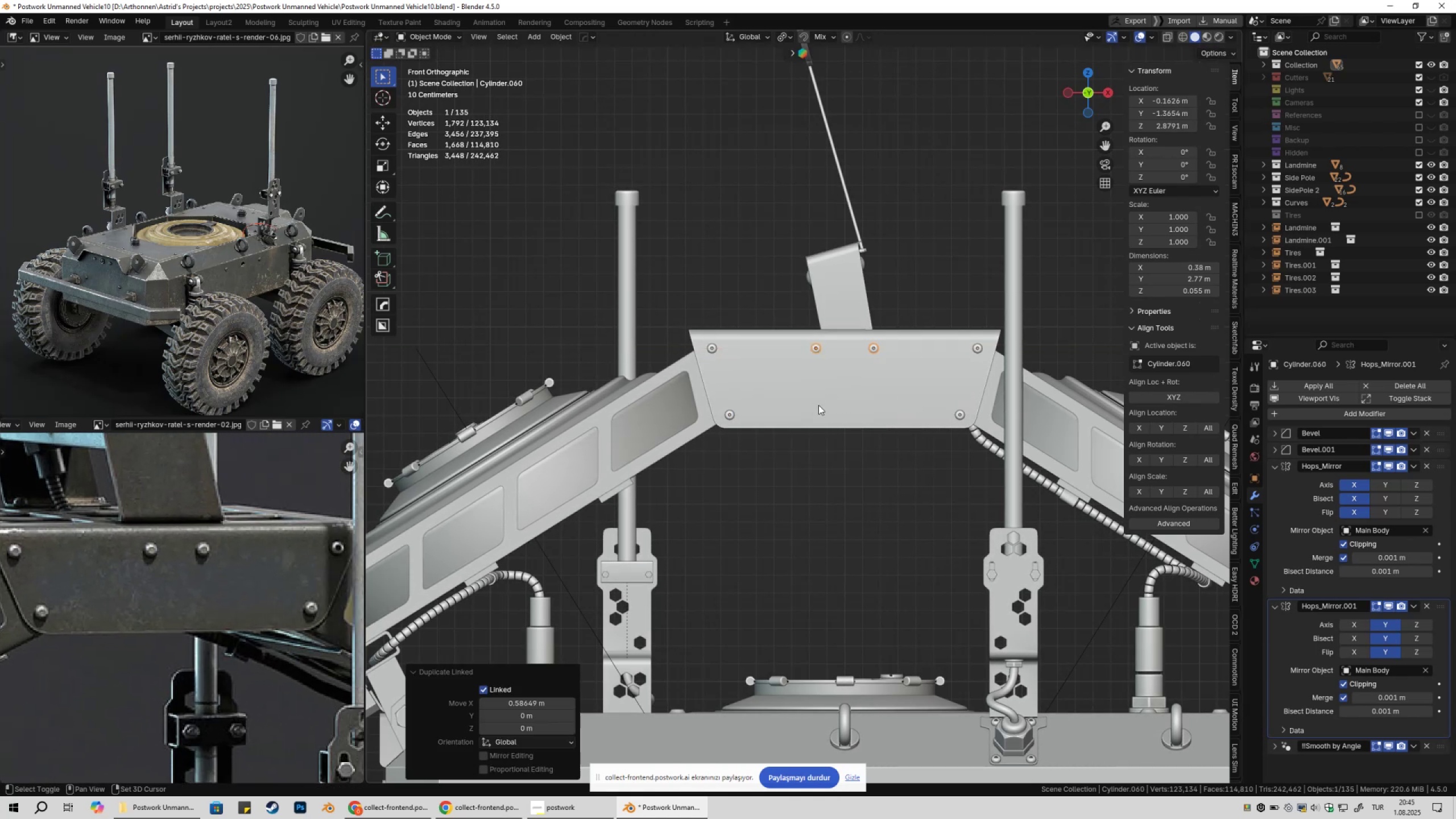 
hold_key(key=ShiftLeft, duration=0.65)
left_click([818, 405])
 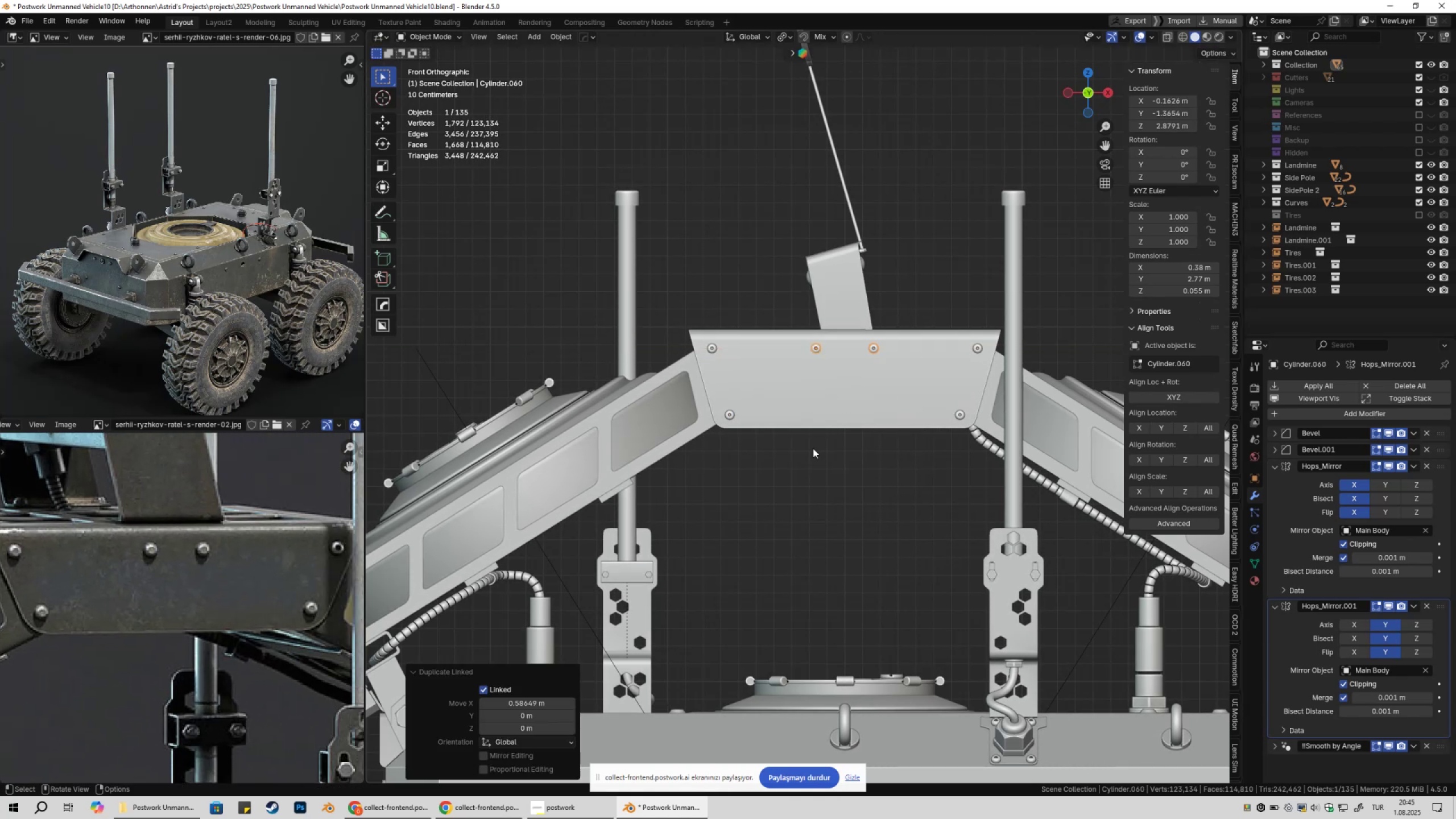 
scroll: coordinate [810, 471], scroll_direction: down, amount: 4.0
 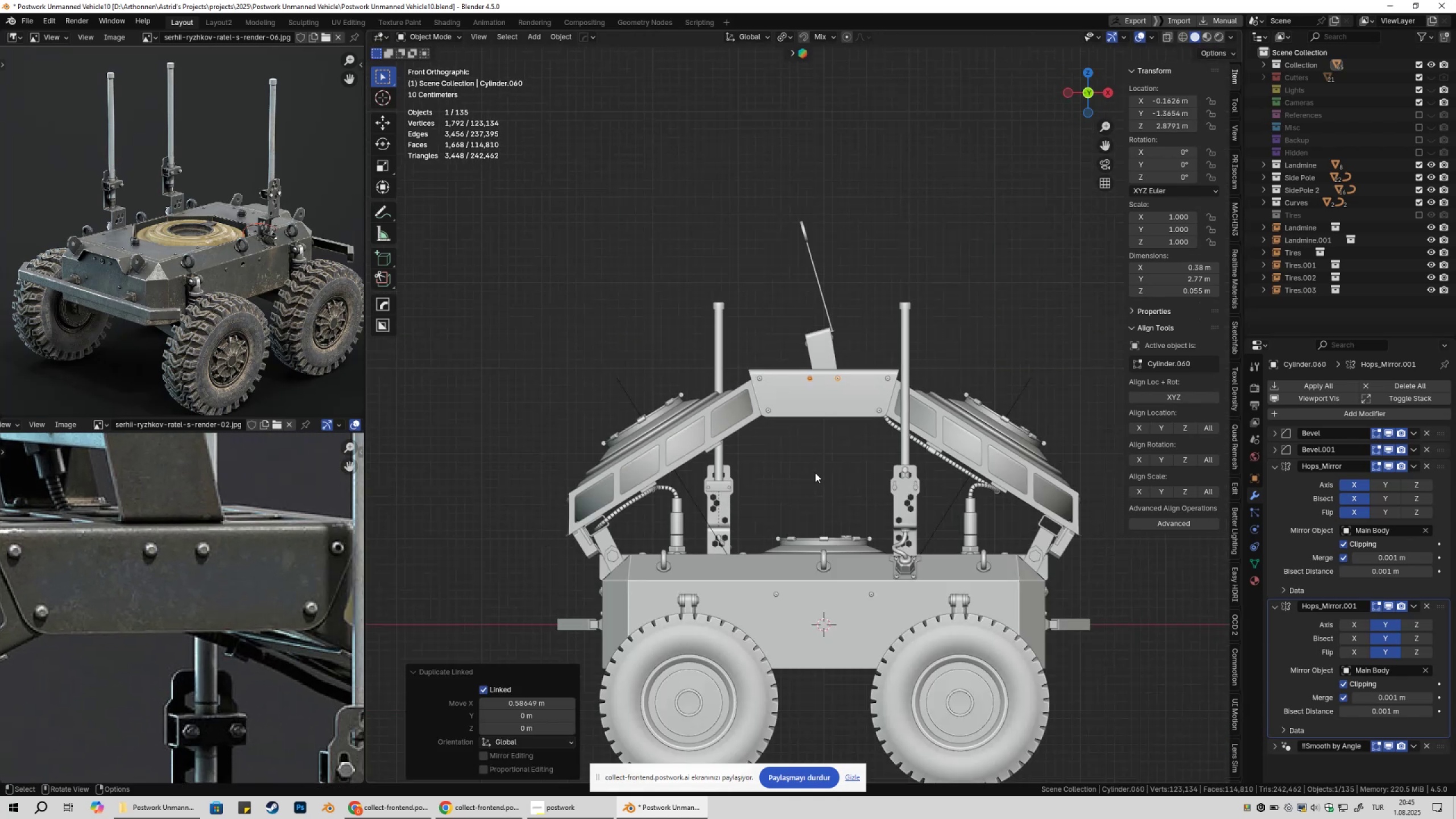 
left_click([815, 473])
 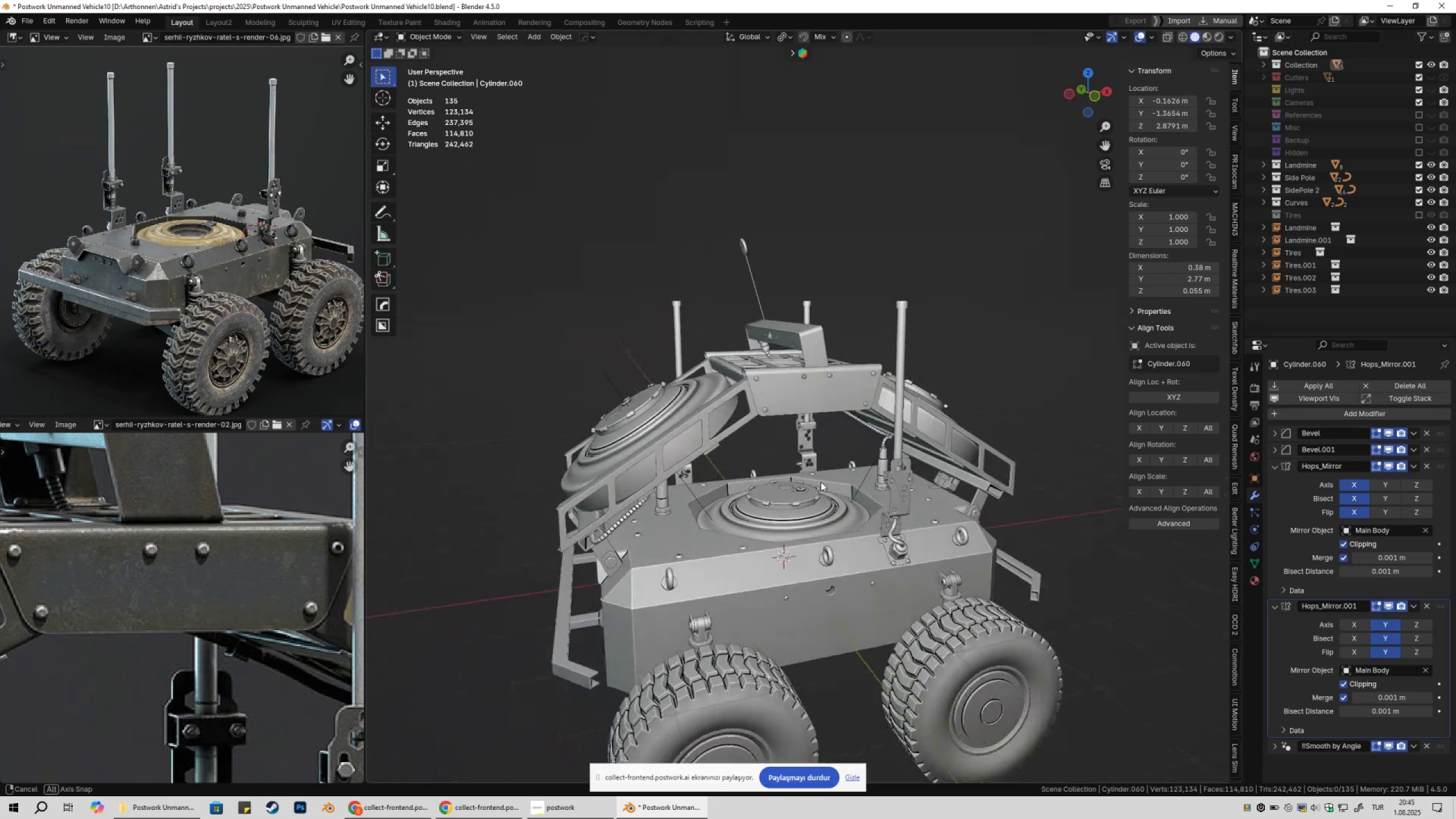 
scroll: coordinate [228, 527], scroll_direction: down, amount: 3.0
 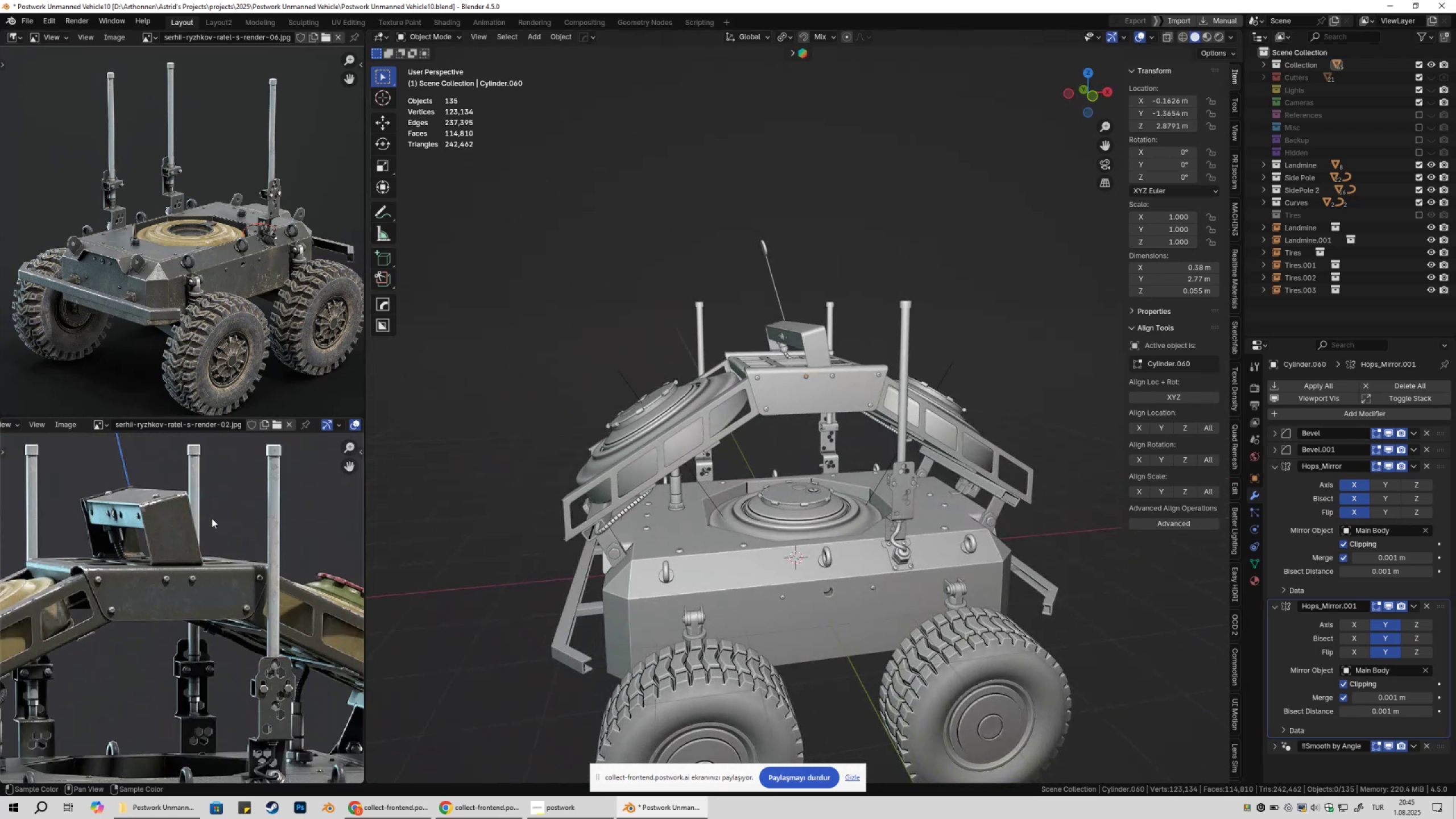 
scroll: coordinate [202, 600], scroll_direction: up, amount: 4.0
 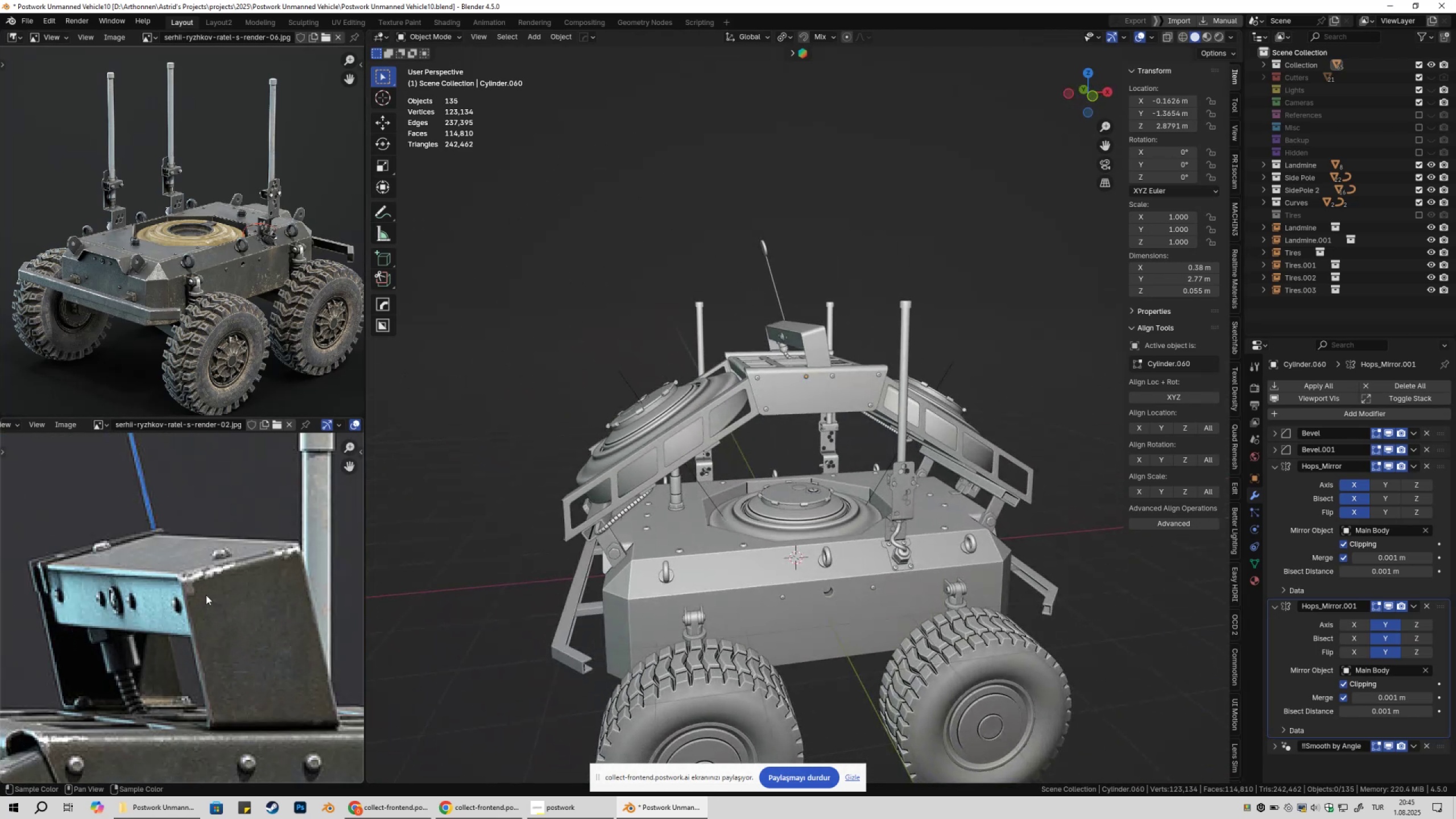 
hold_key(key=ShiftLeft, duration=0.37)
 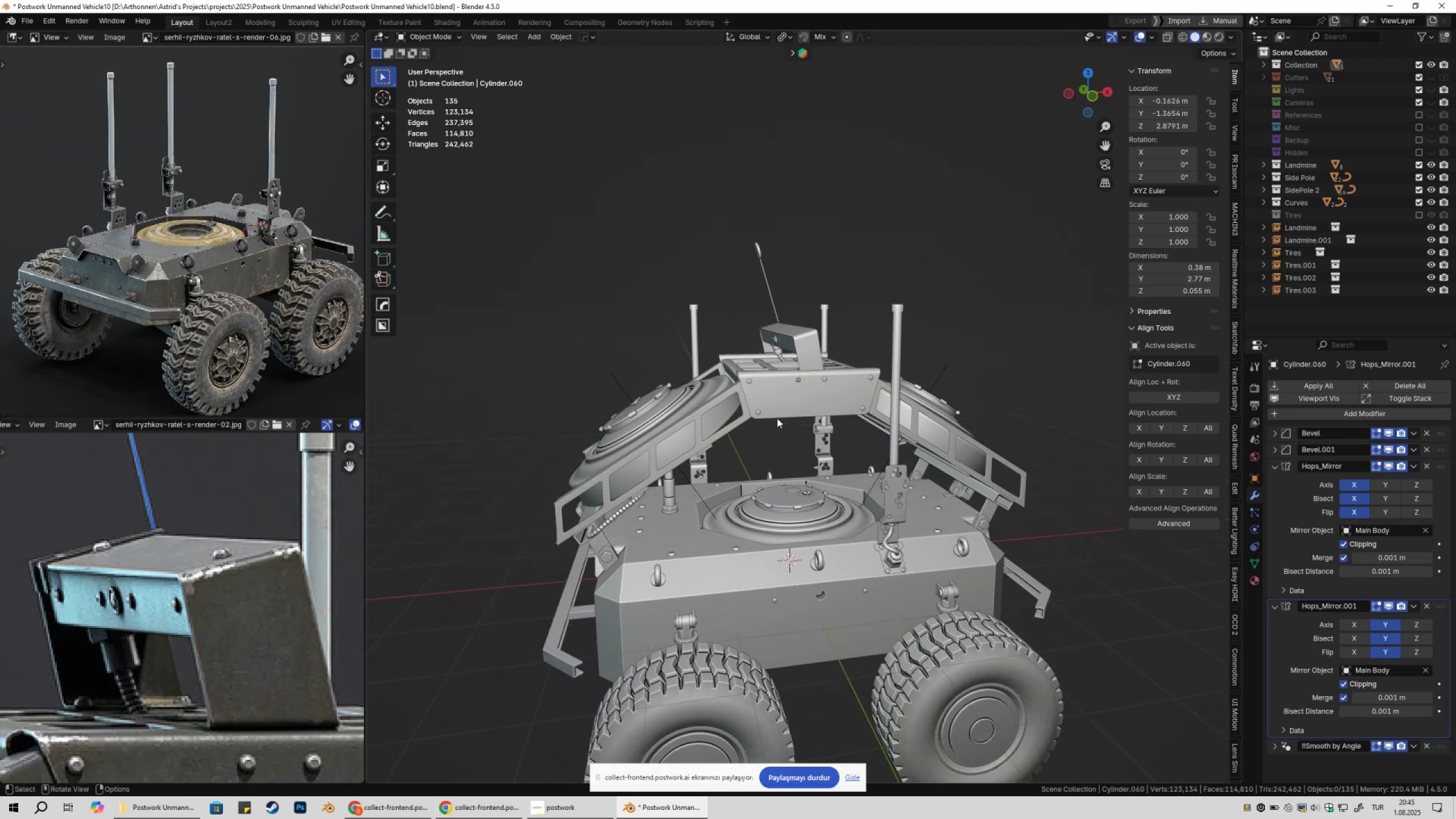 
scroll: coordinate [769, 450], scroll_direction: up, amount: 3.0
 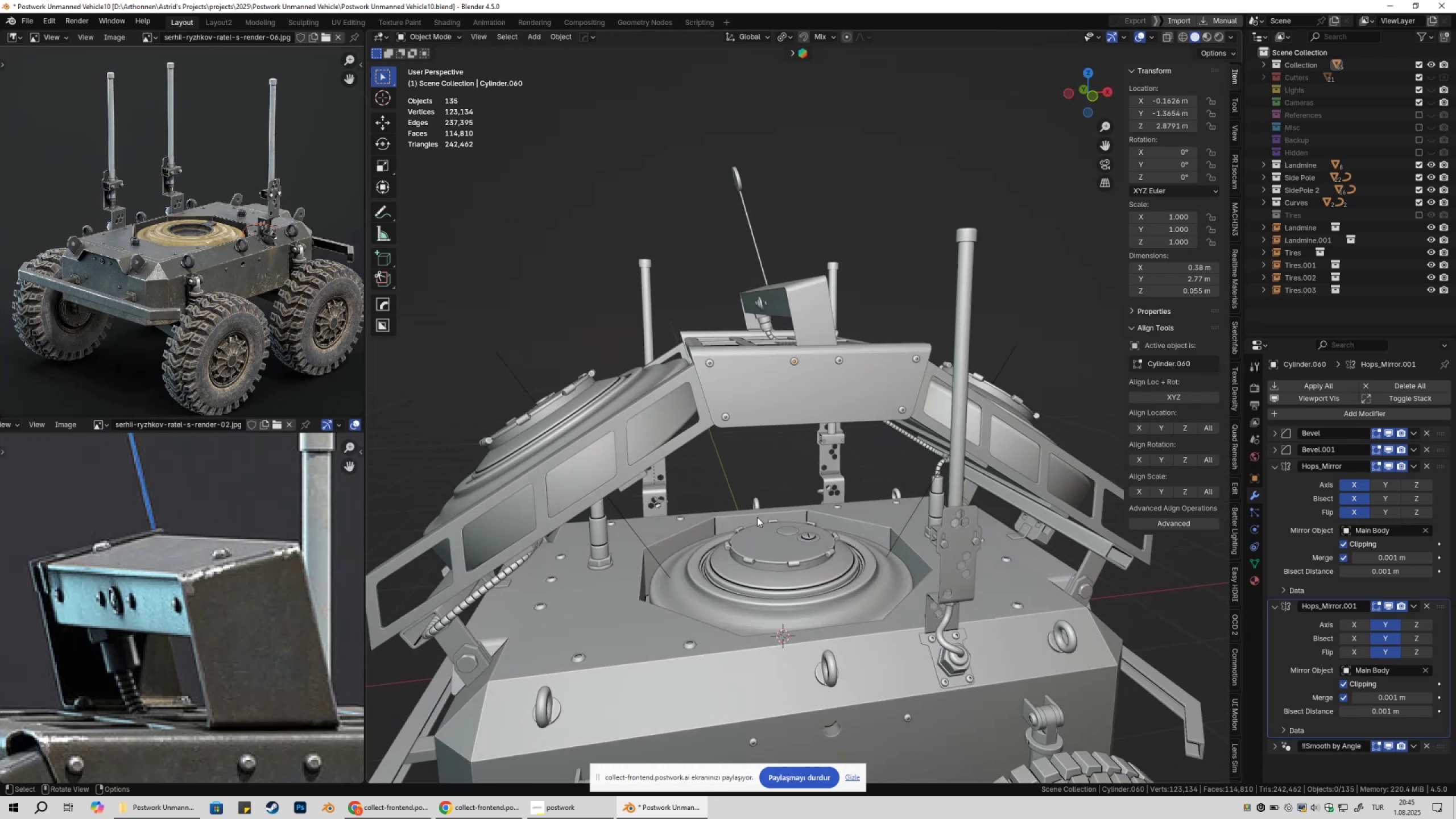 
hold_key(key=ShiftLeft, duration=0.56)
 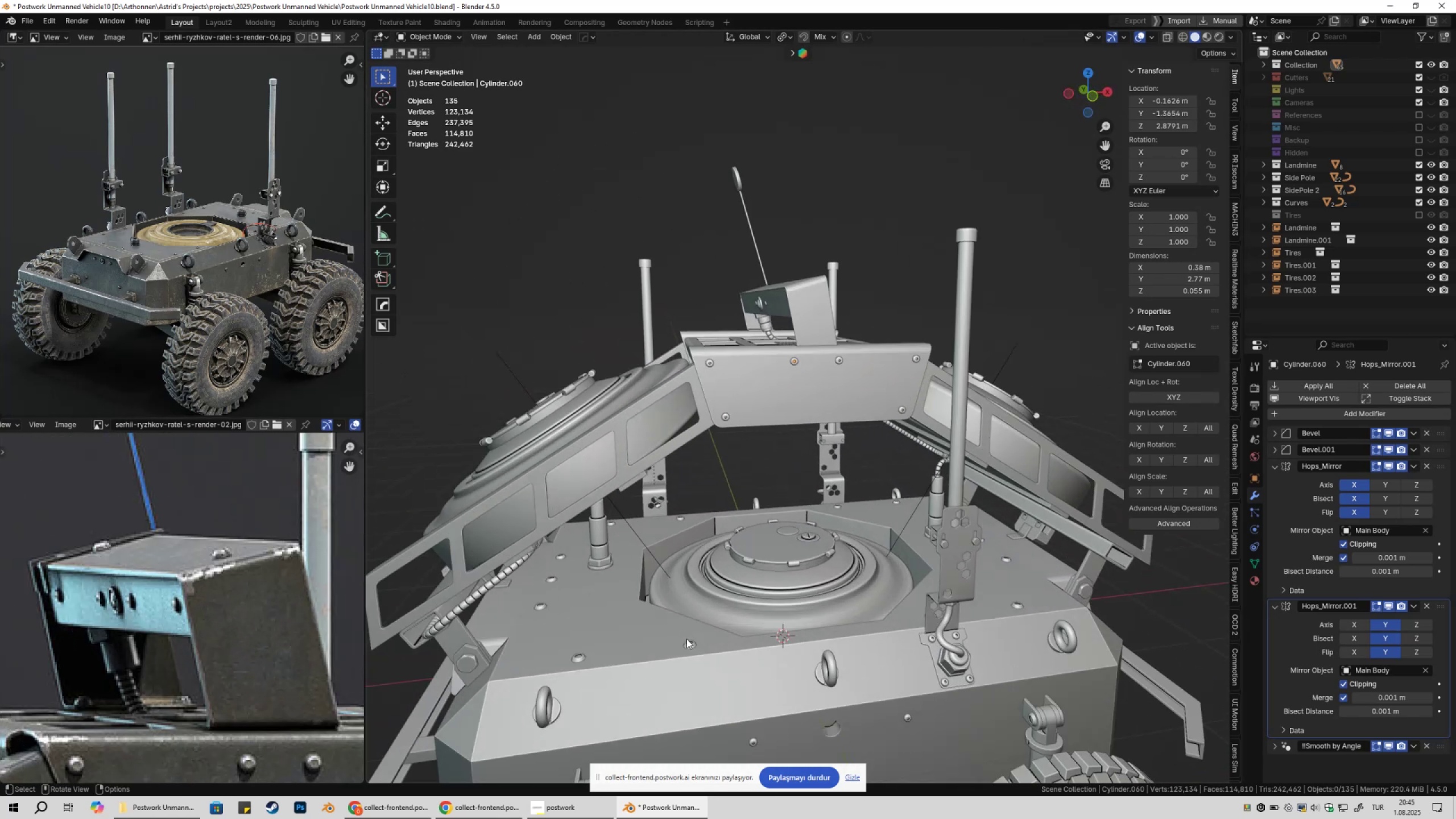 
left_click([686, 639])
 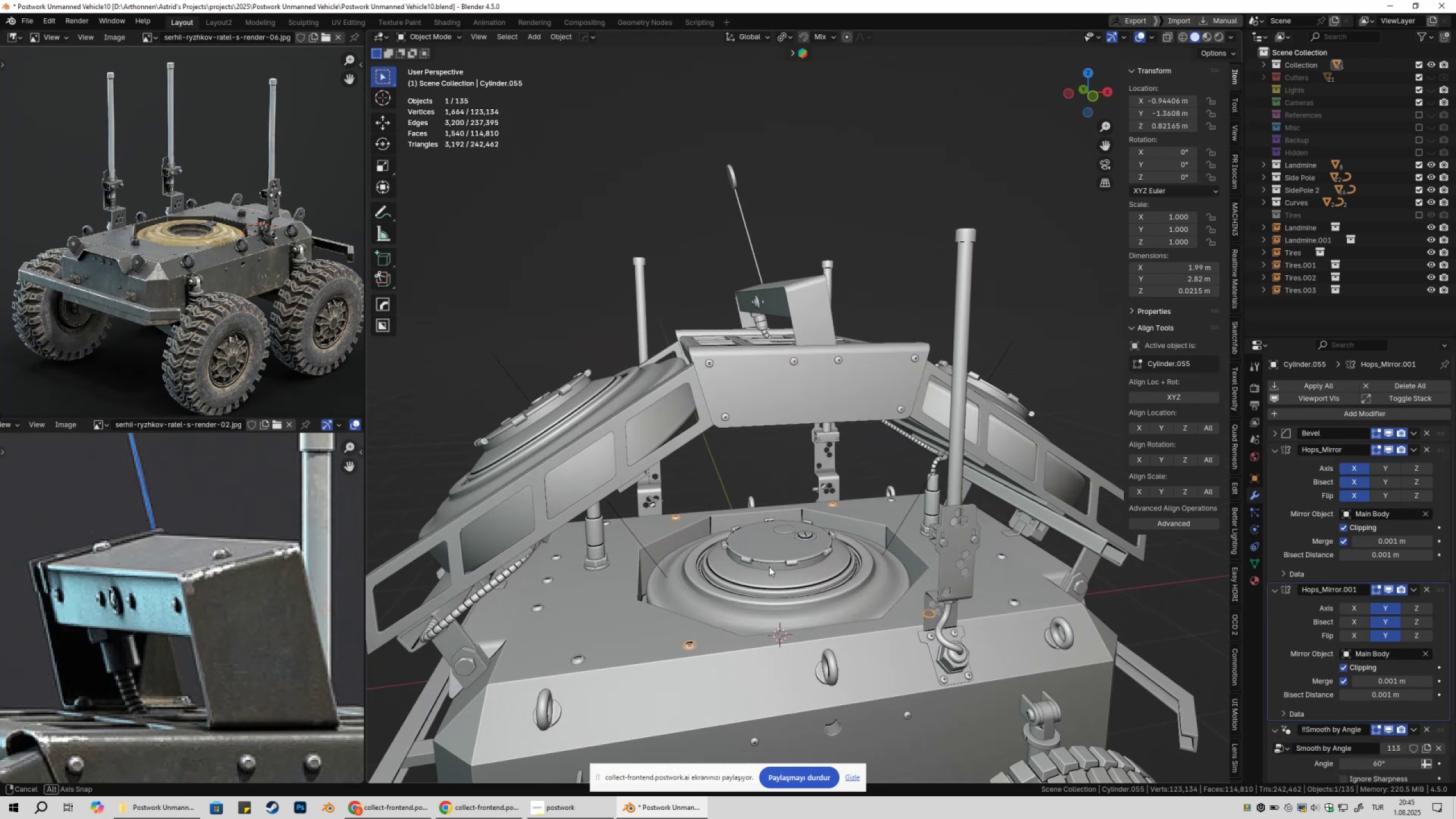 
type(Dz)
 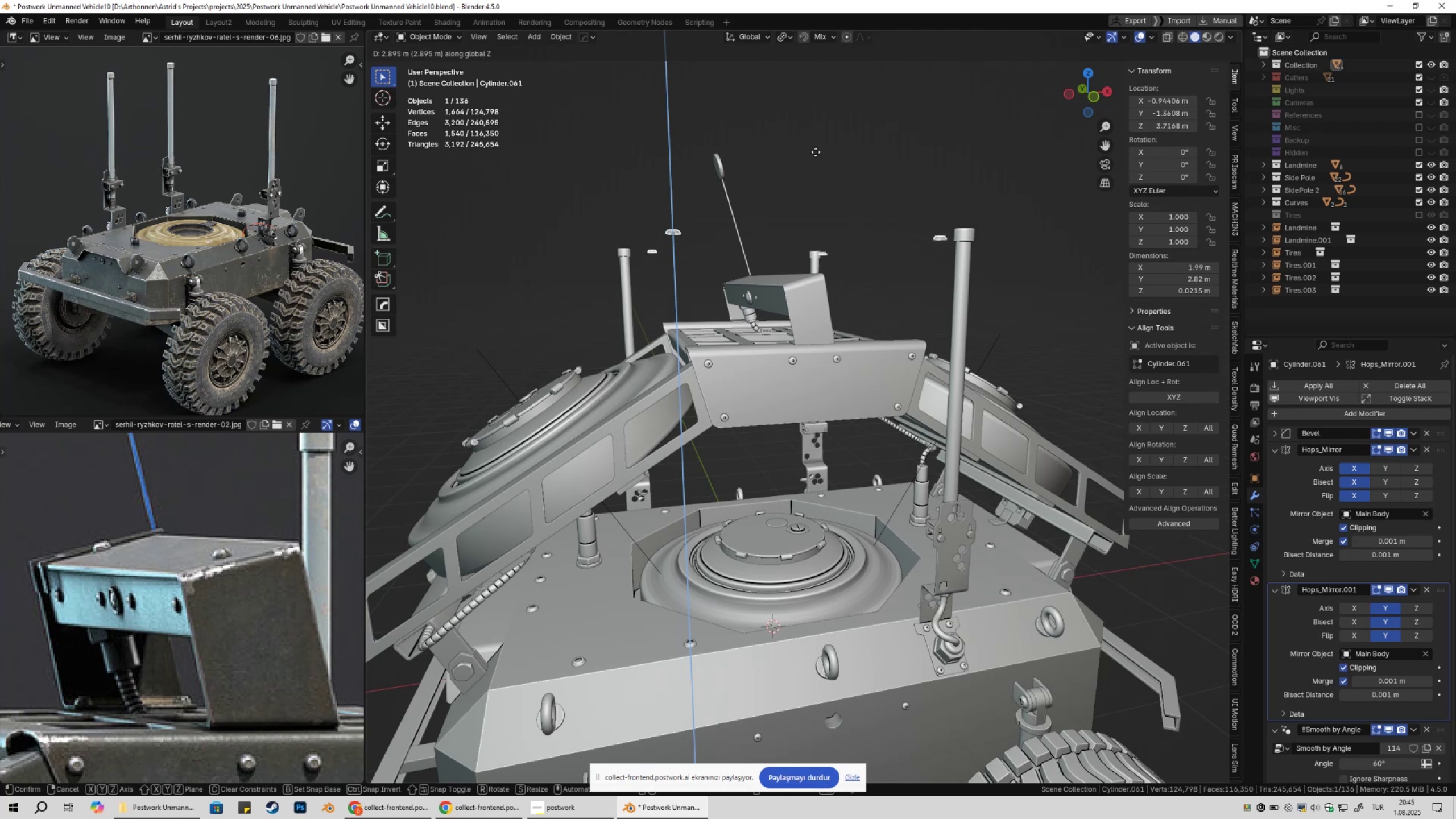 
left_click([815, 140])
 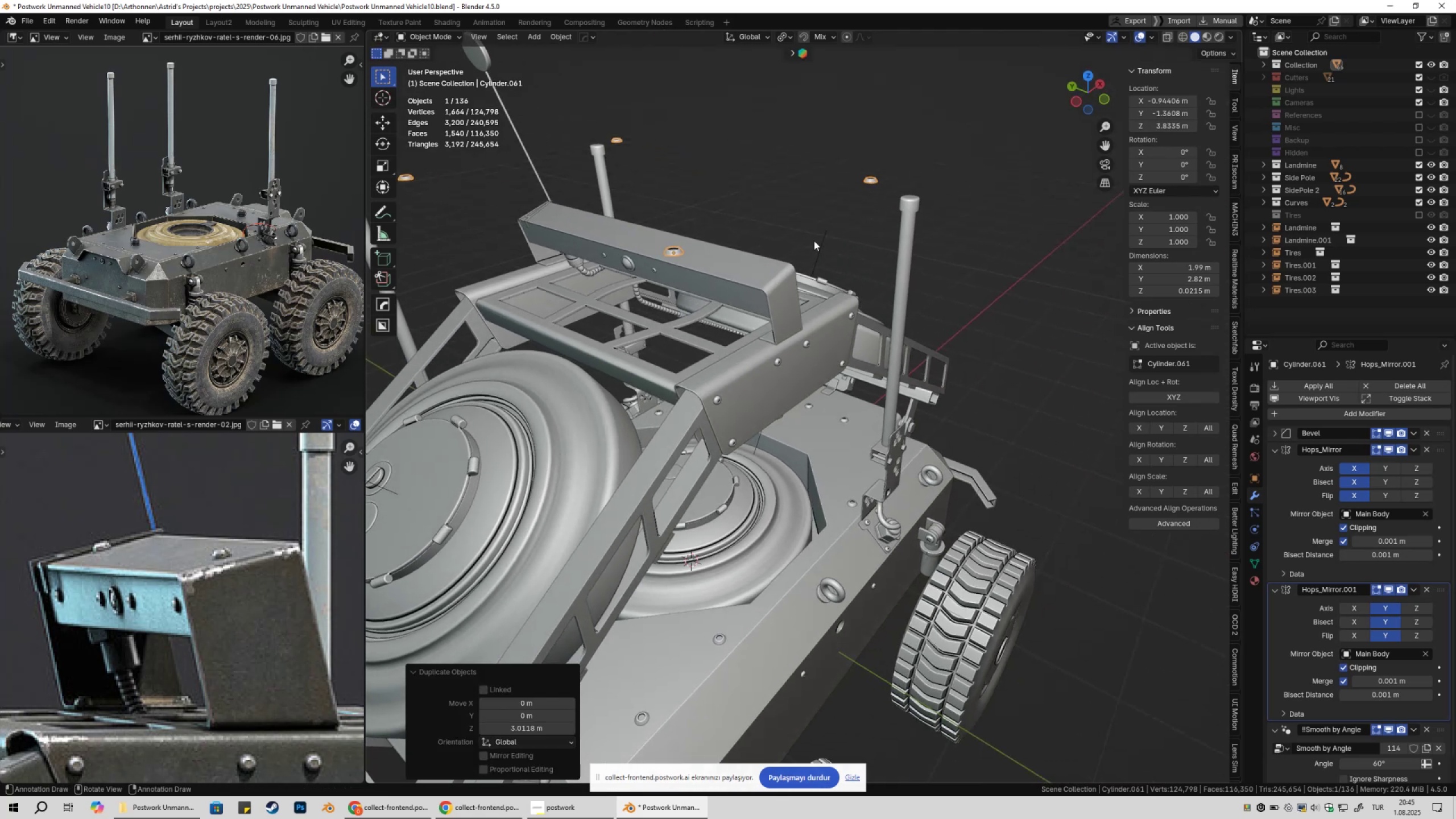 
scroll: coordinate [813, 249], scroll_direction: down, amount: 2.0
 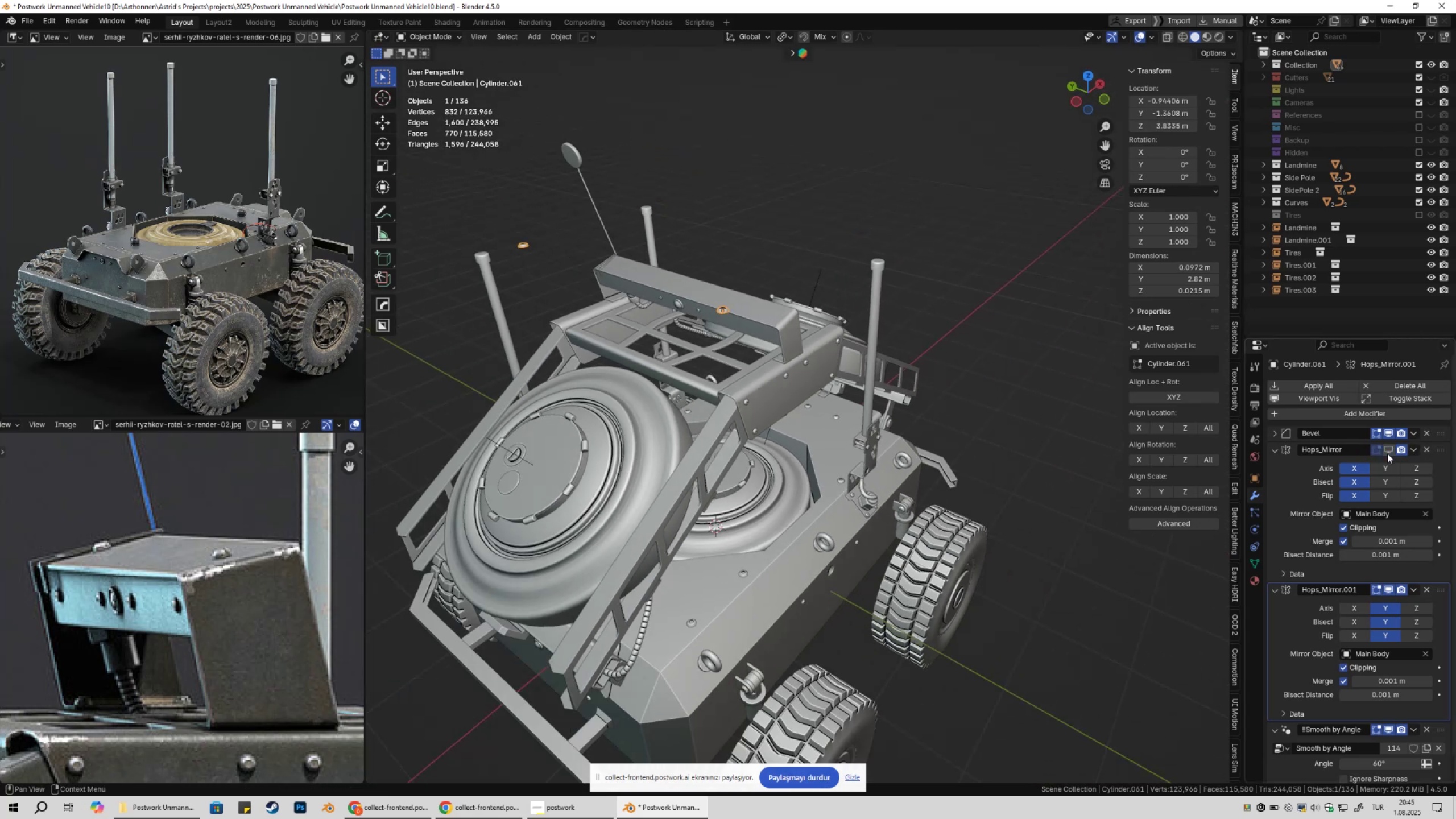 
left_click([1387, 454])
 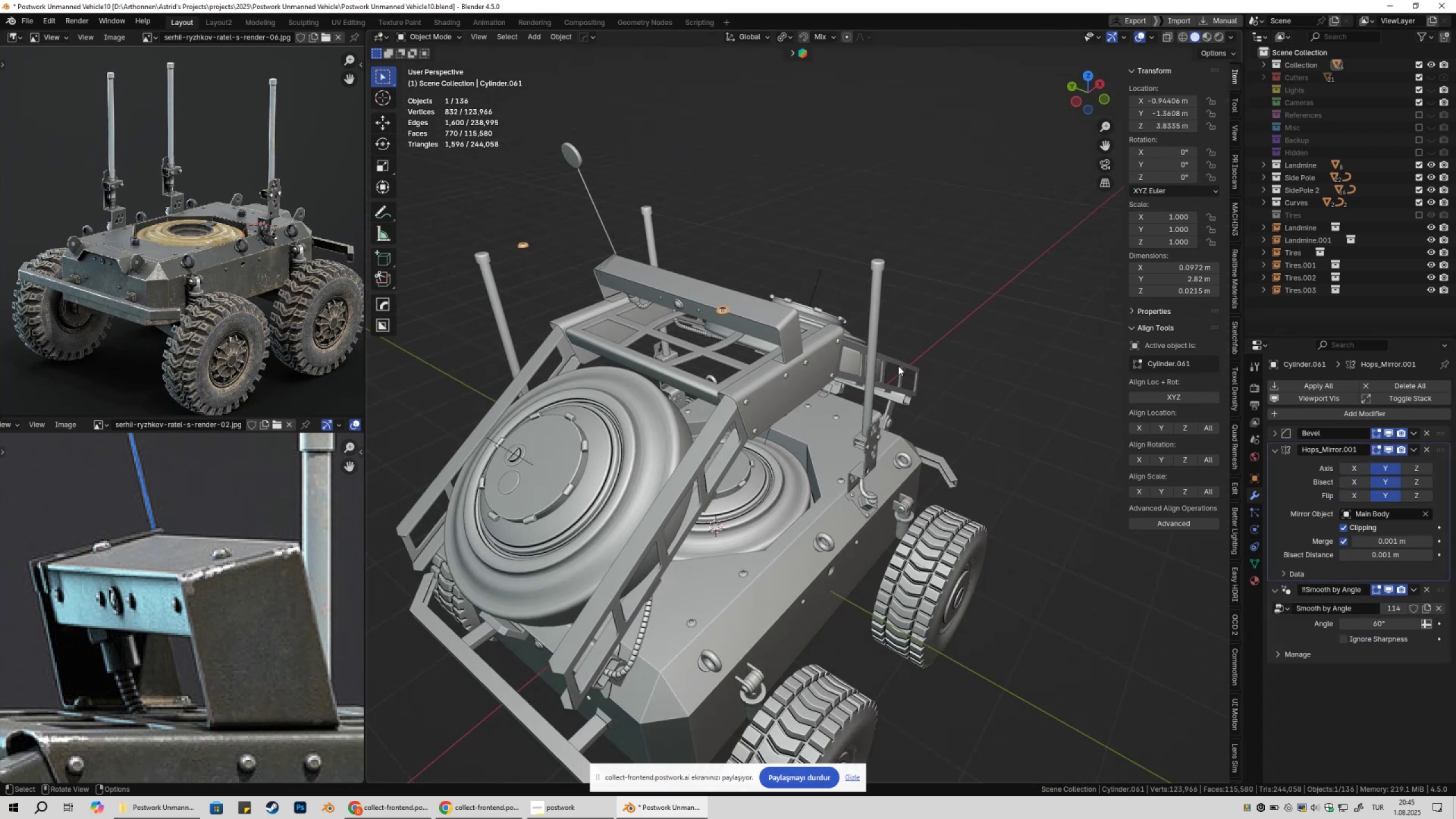 
type(gyx)
 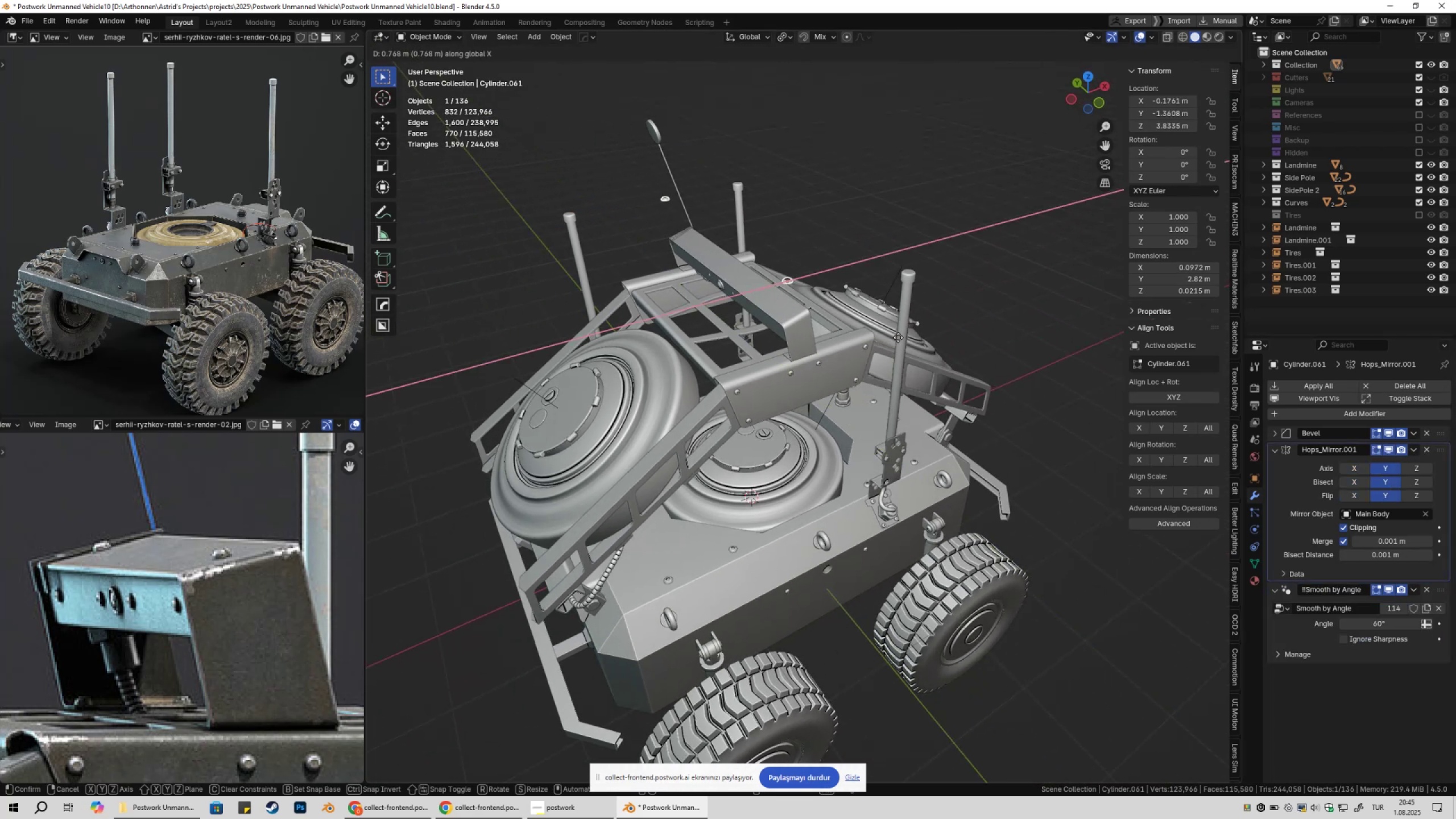 
left_click([899, 336])
 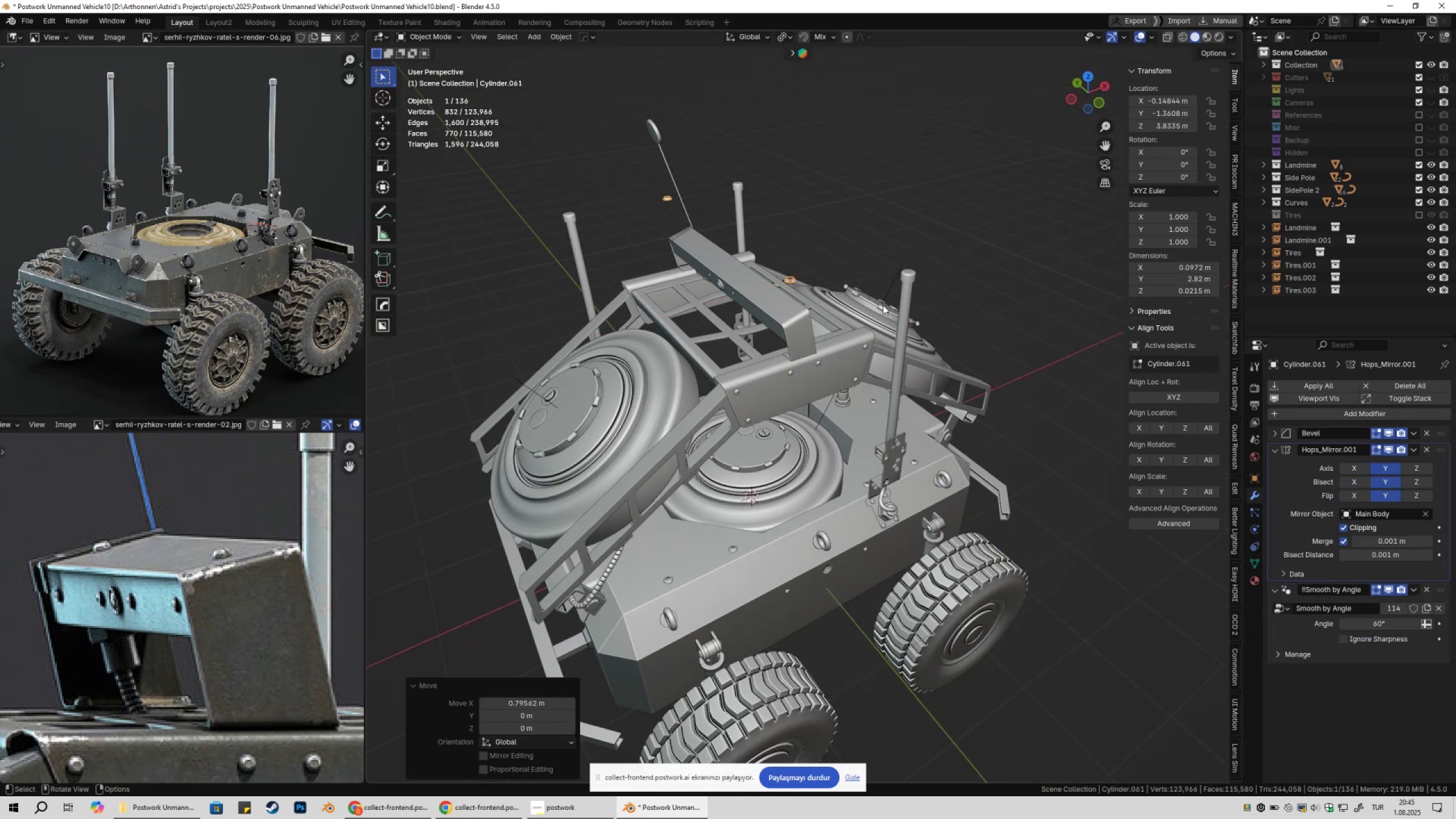 
key(Shift+ShiftLeft)
 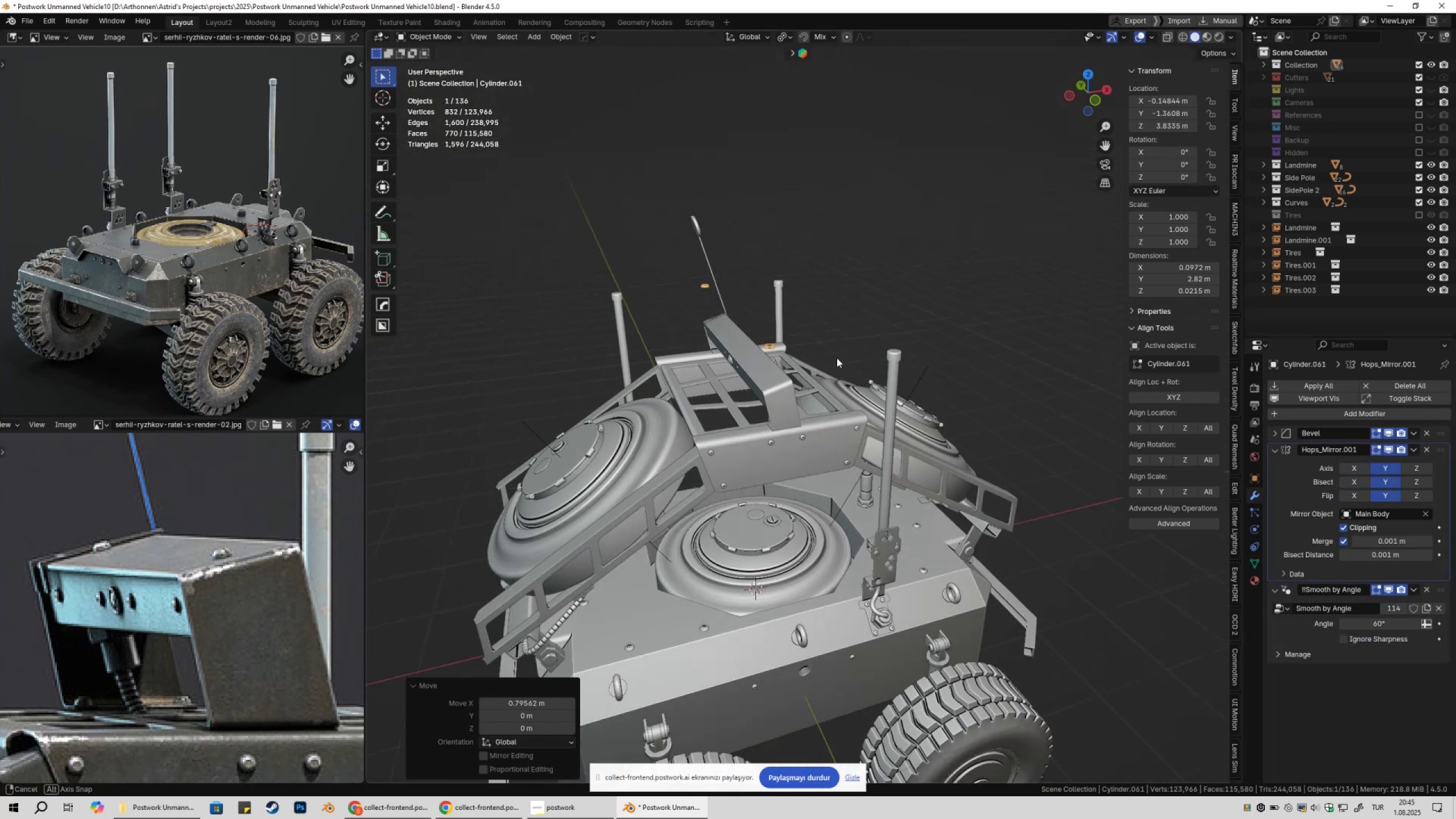 
scroll: coordinate [830, 334], scroll_direction: up, amount: 3.0
 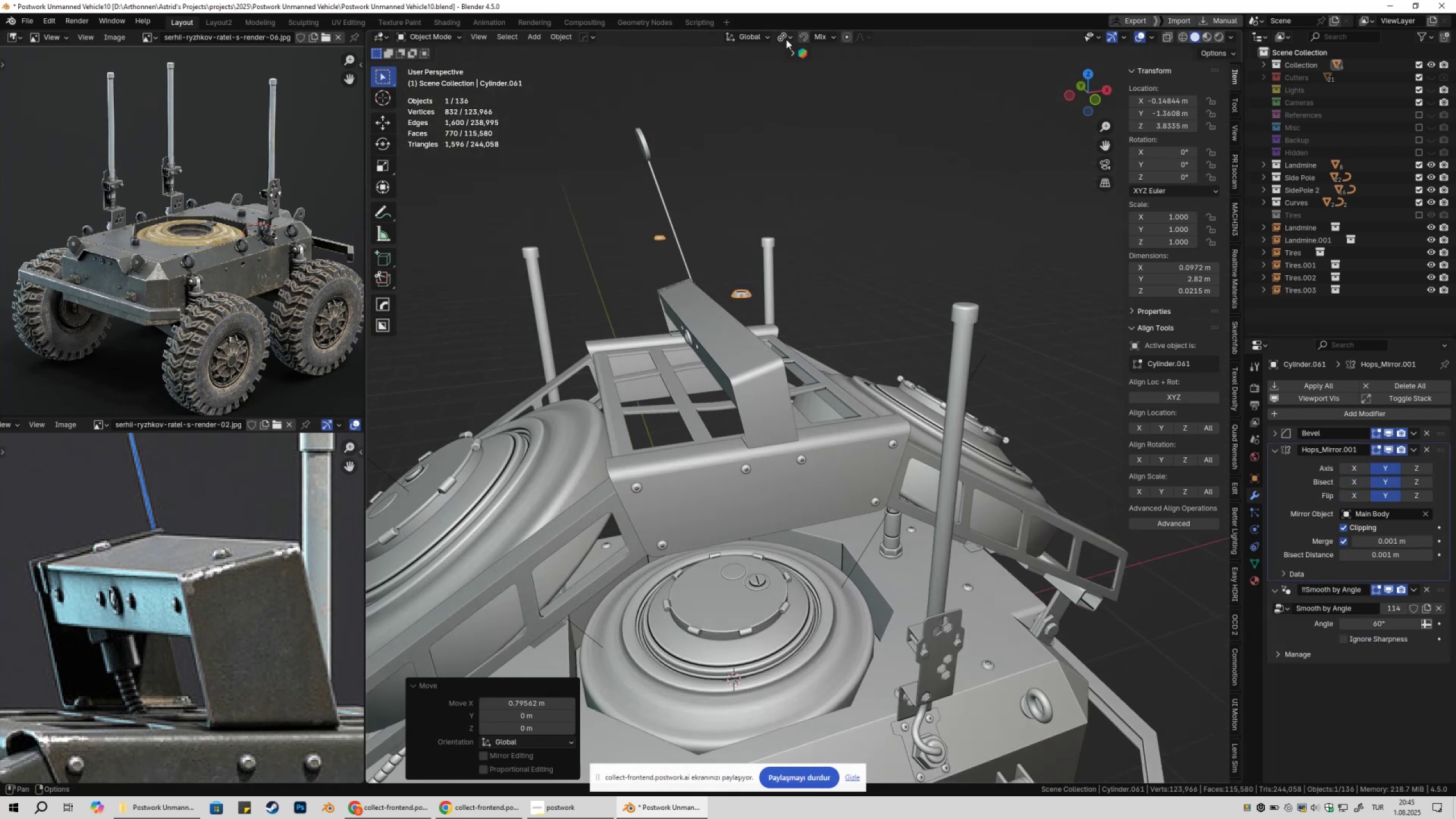 
left_click([786, 39])
 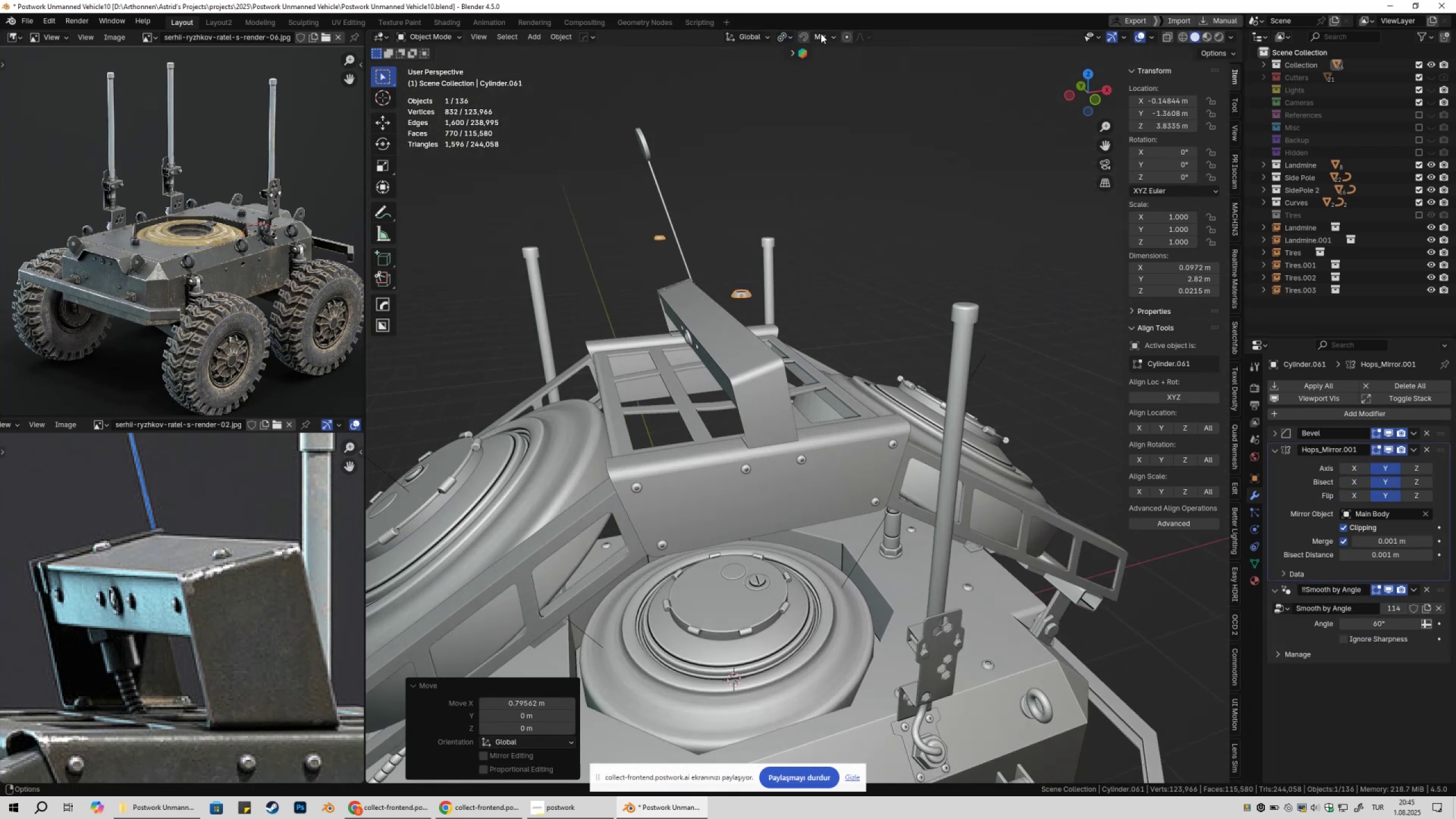 
left_click([824, 41])
 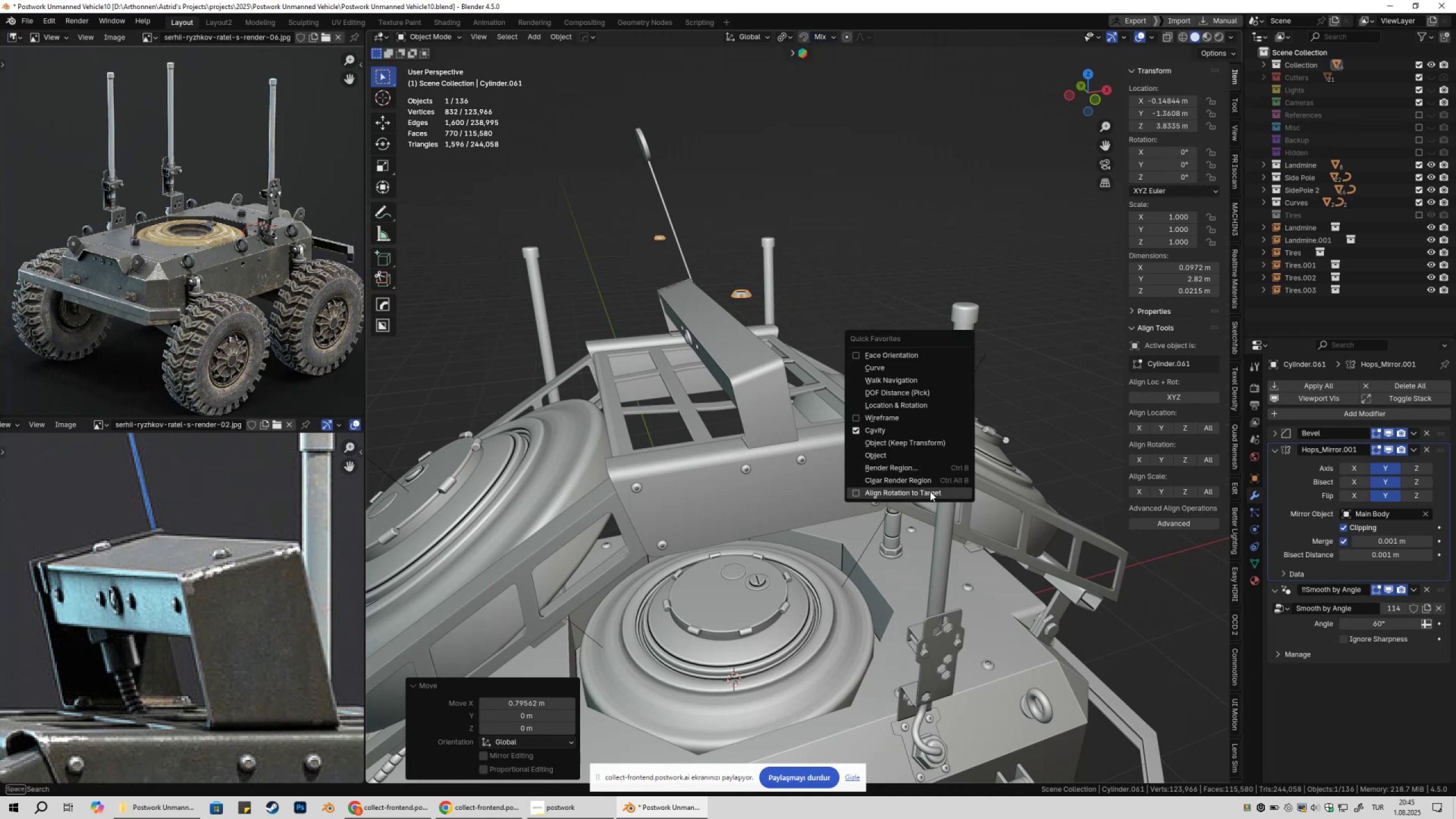 
scroll: coordinate [752, 366], scroll_direction: up, amount: 2.0
 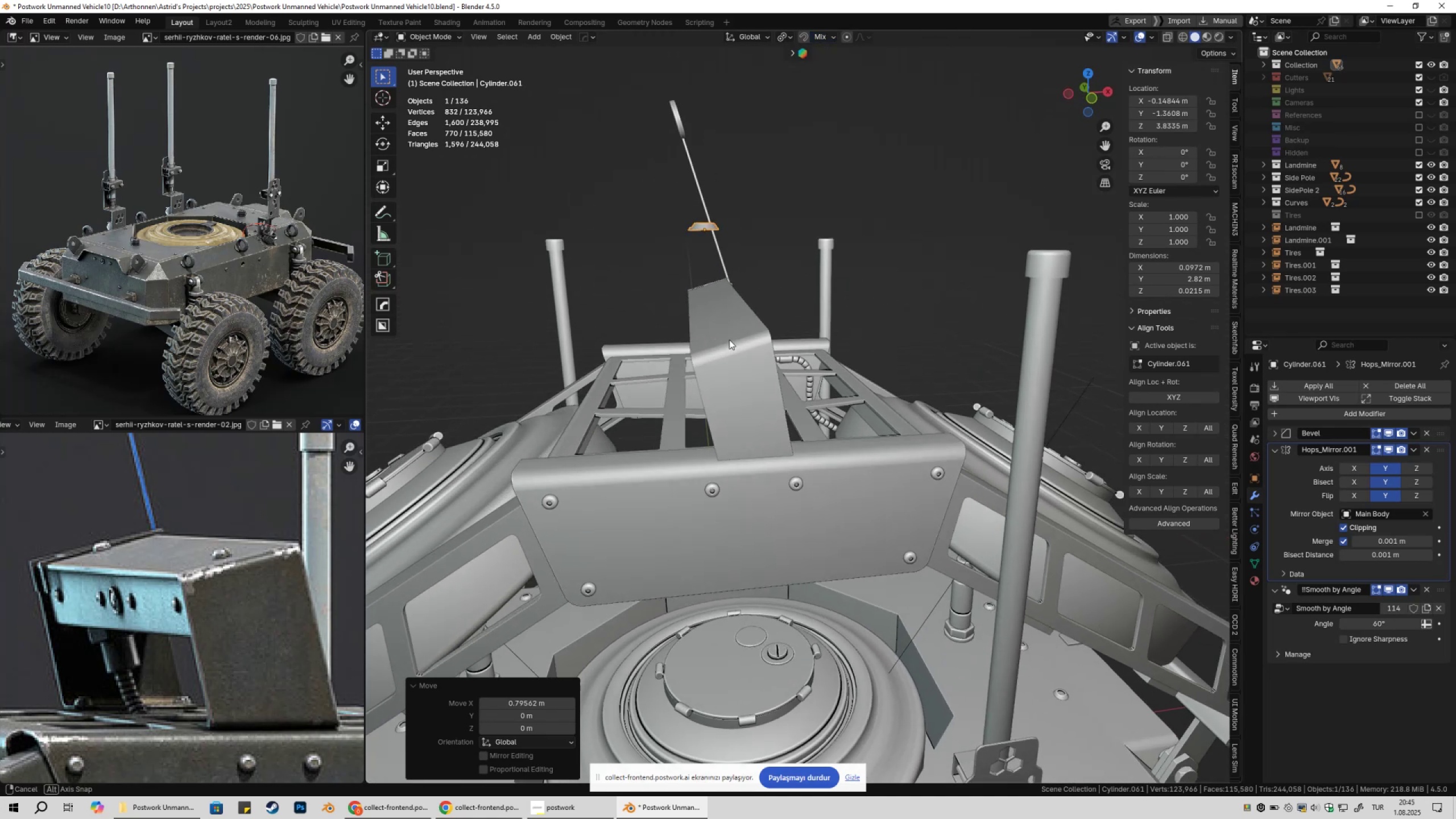 
type(gz)
 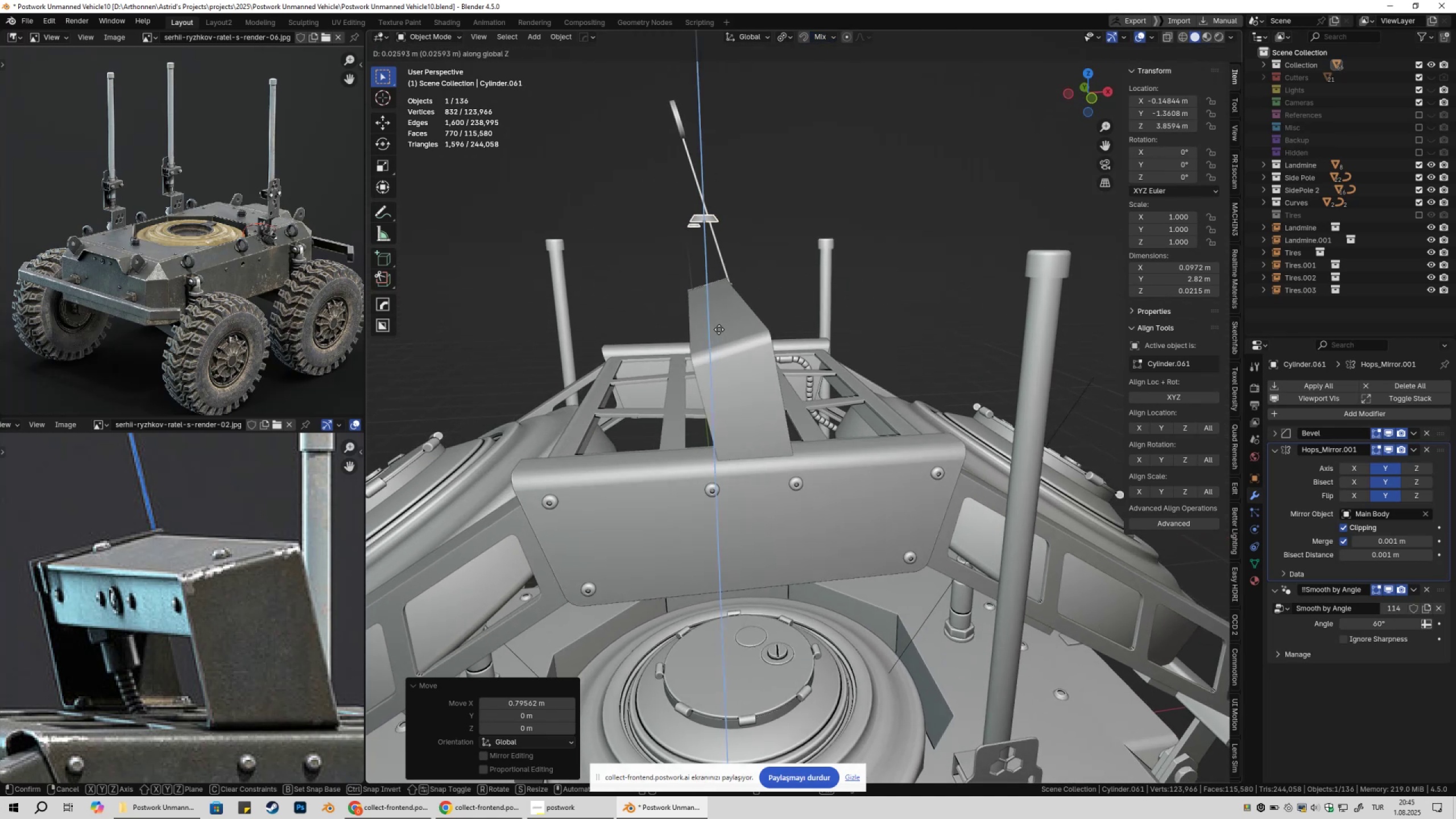 
hold_key(key=ControlLeft, duration=0.77)
 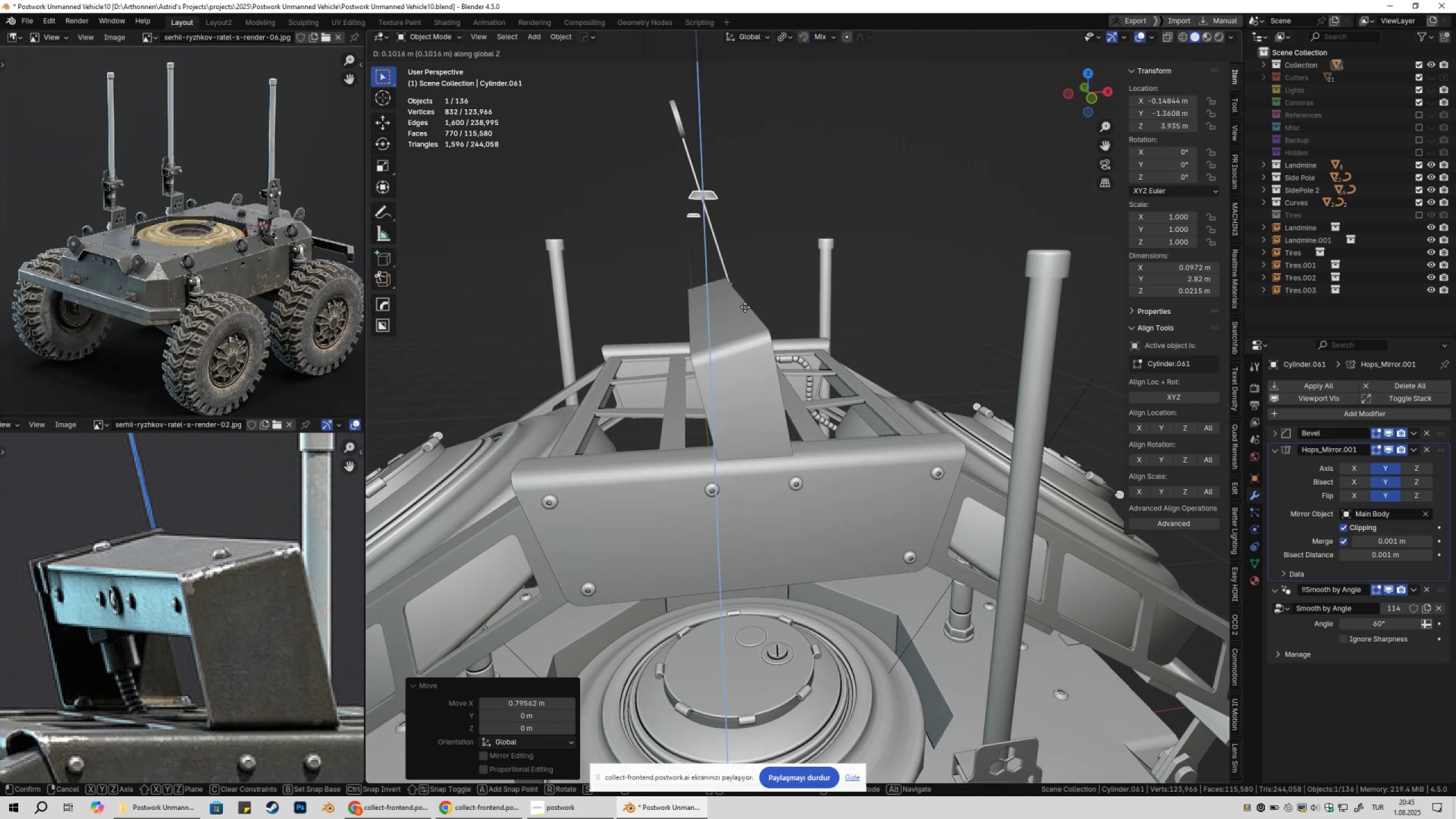 
left_click([745, 307])
 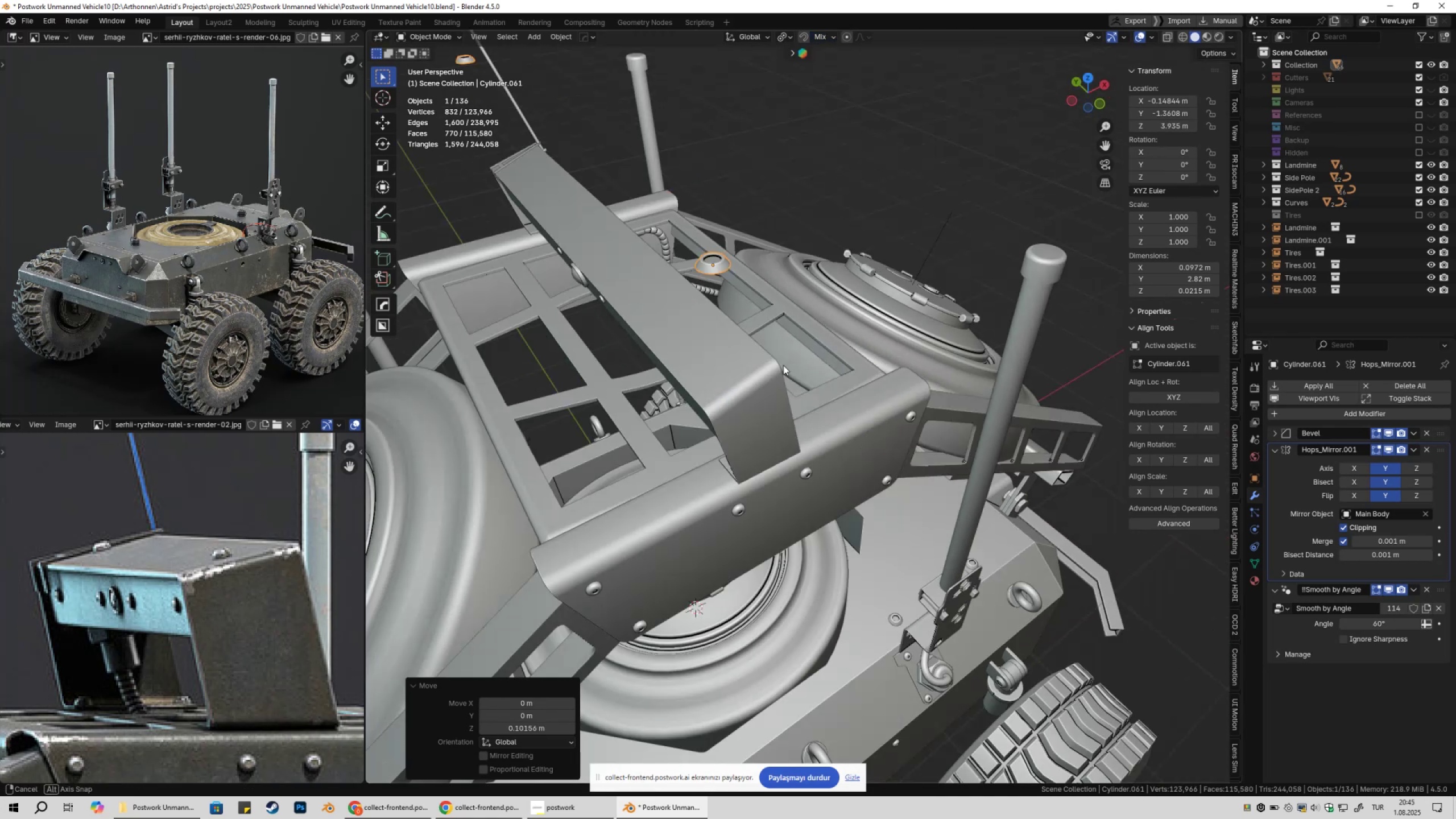 
type(gy)
 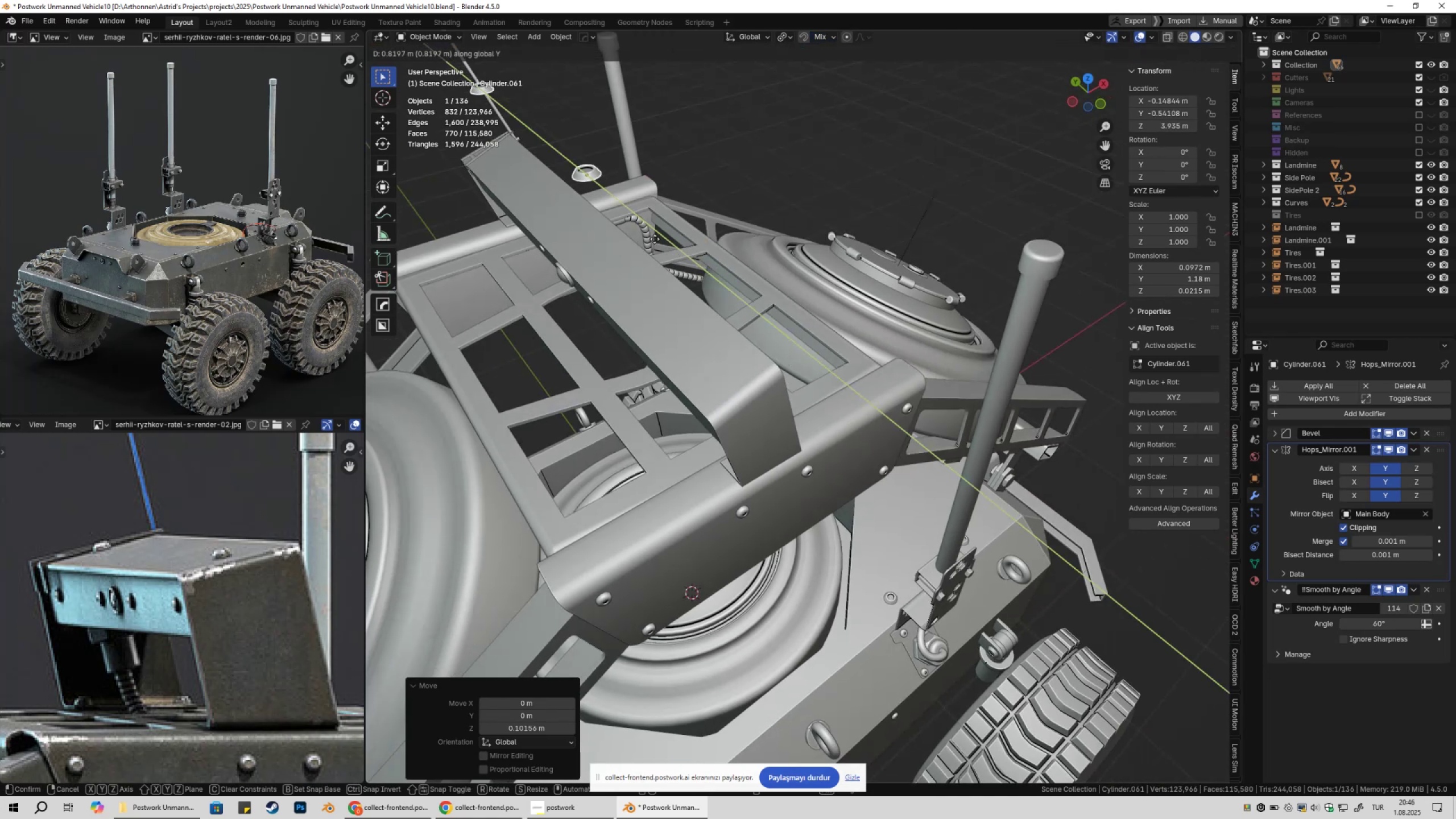 
left_click([653, 238])
 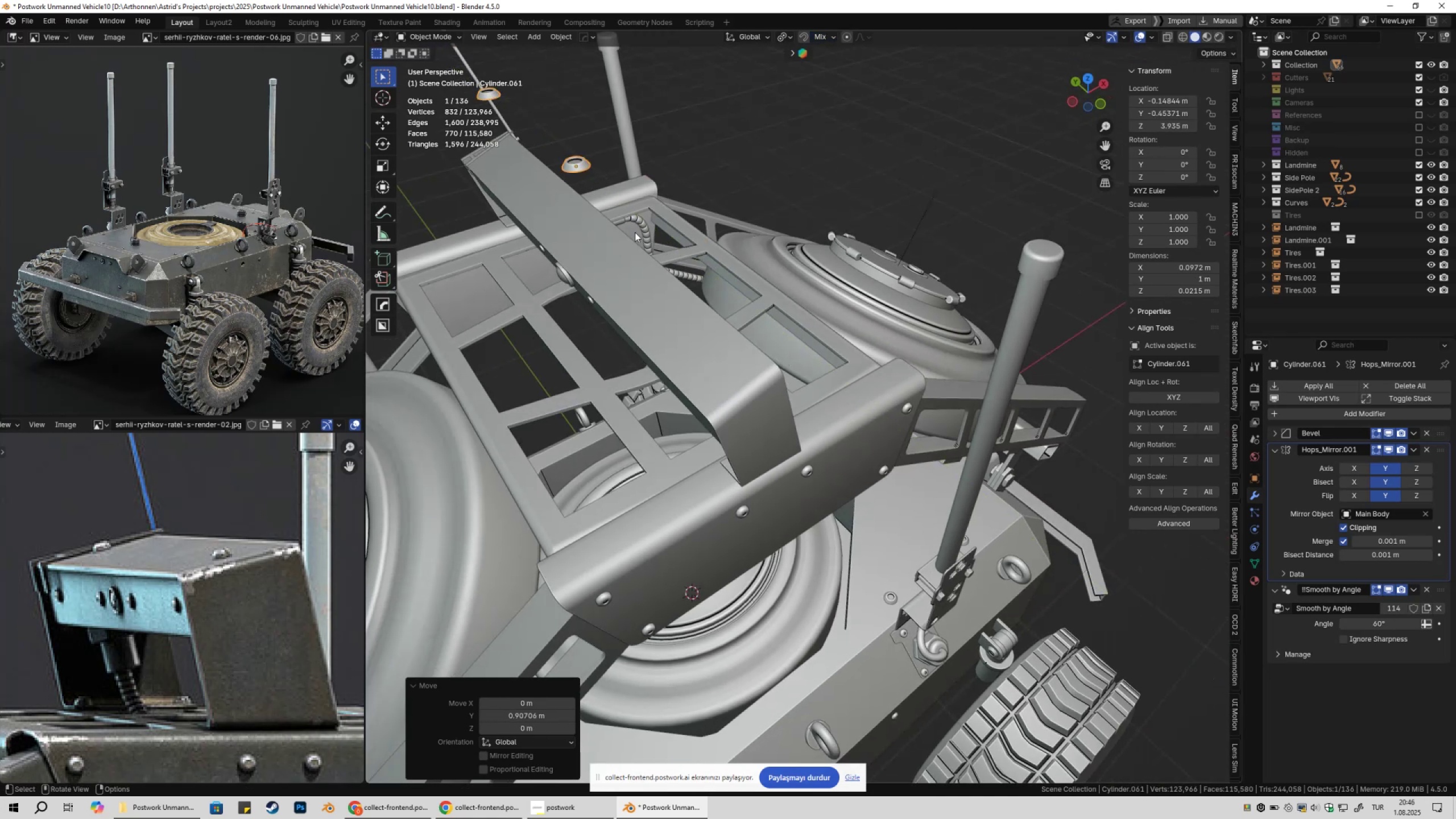 
type(gz)
 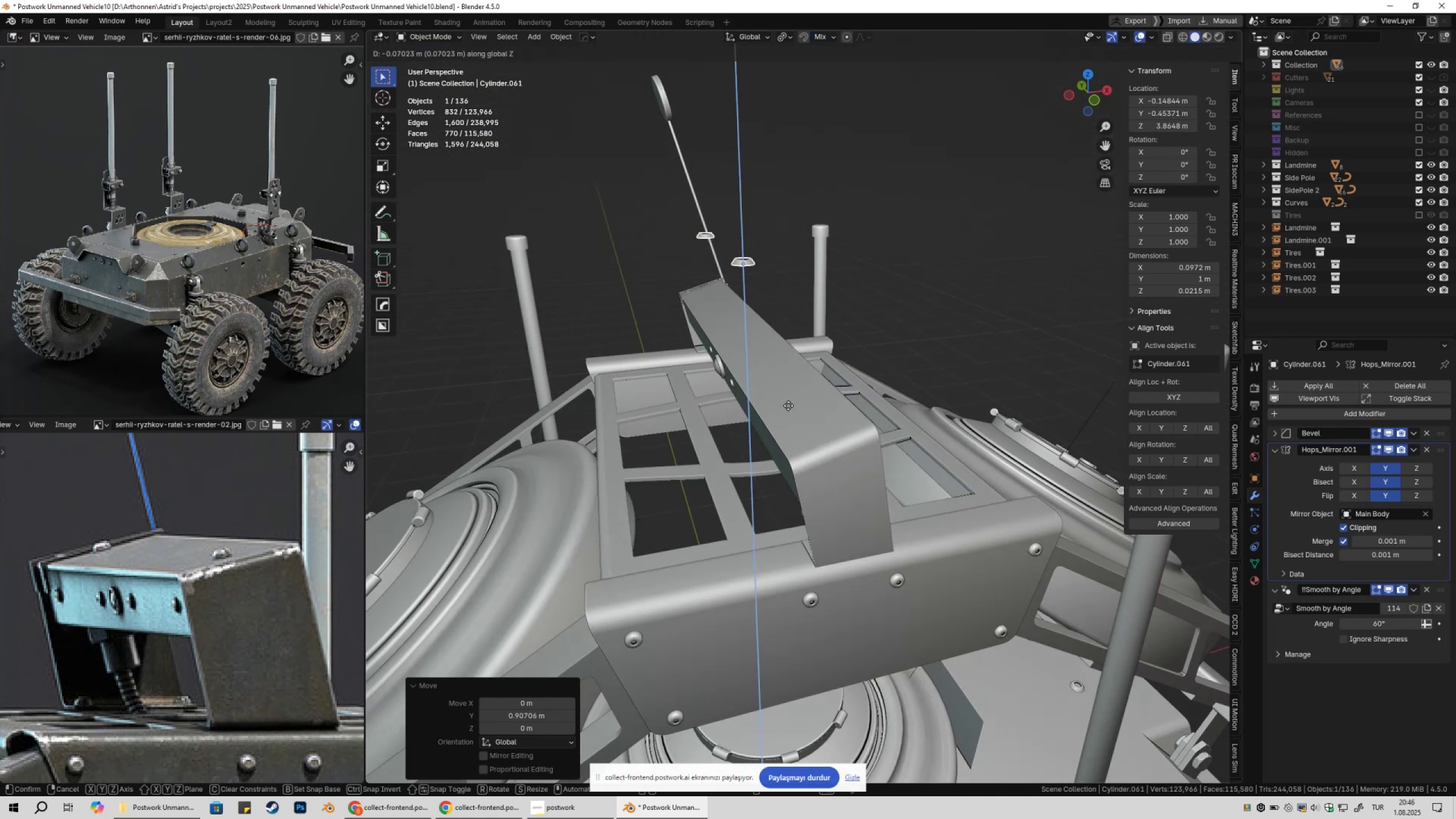 
hold_key(key=ControlLeft, duration=1.44)
left_click([805, 395])
 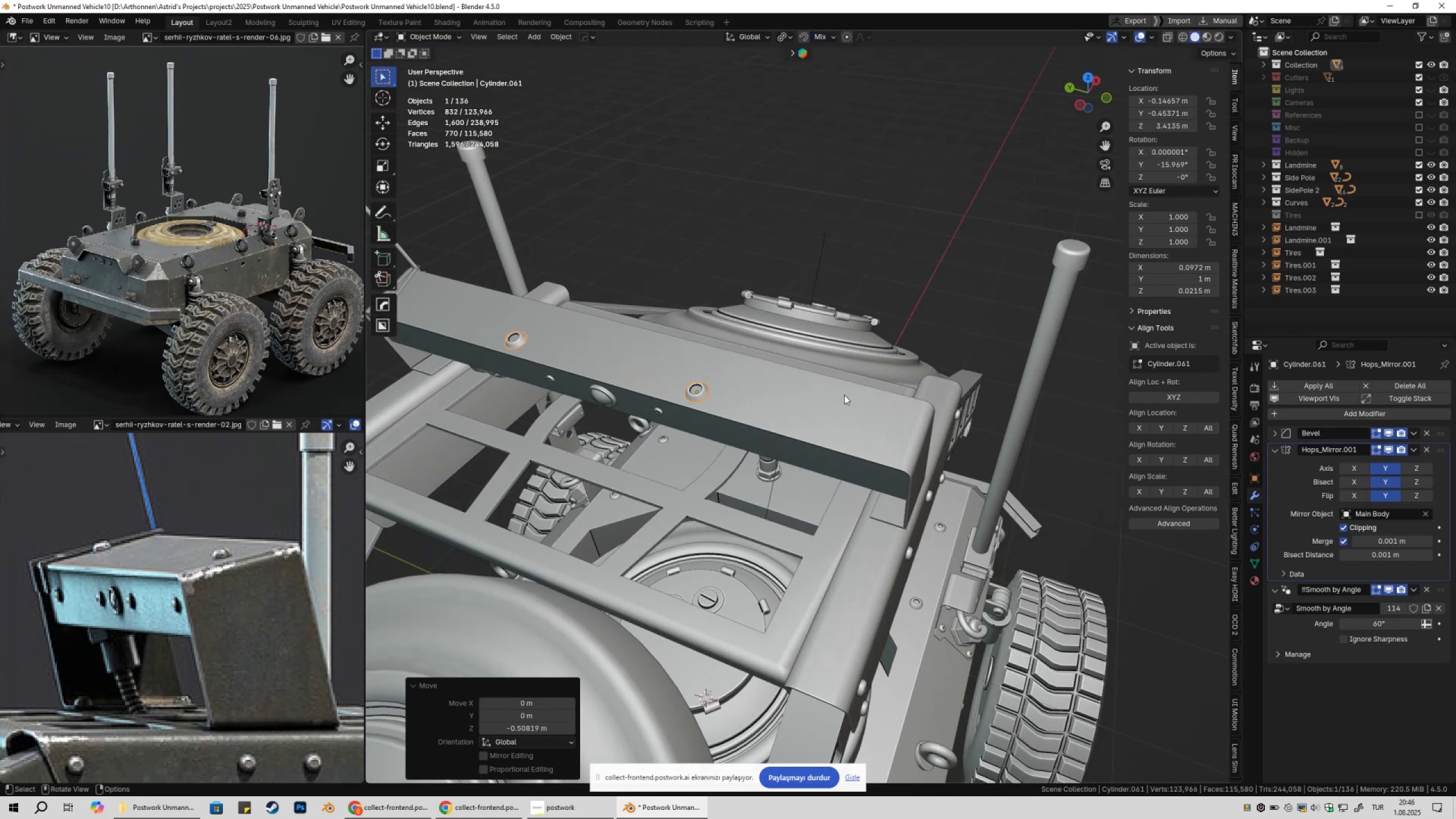 
type(gyyxx)
 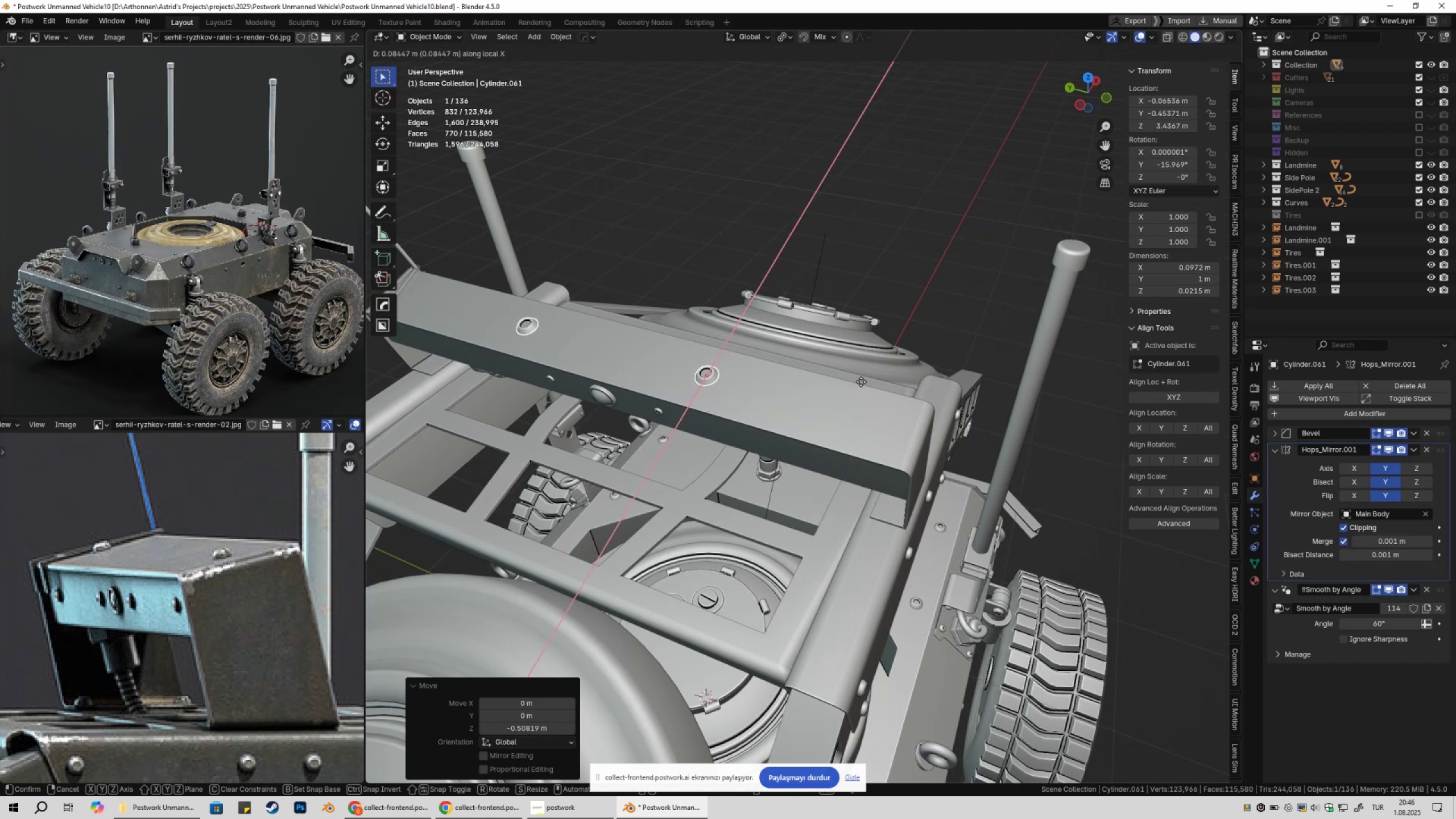 
left_click([857, 383])
 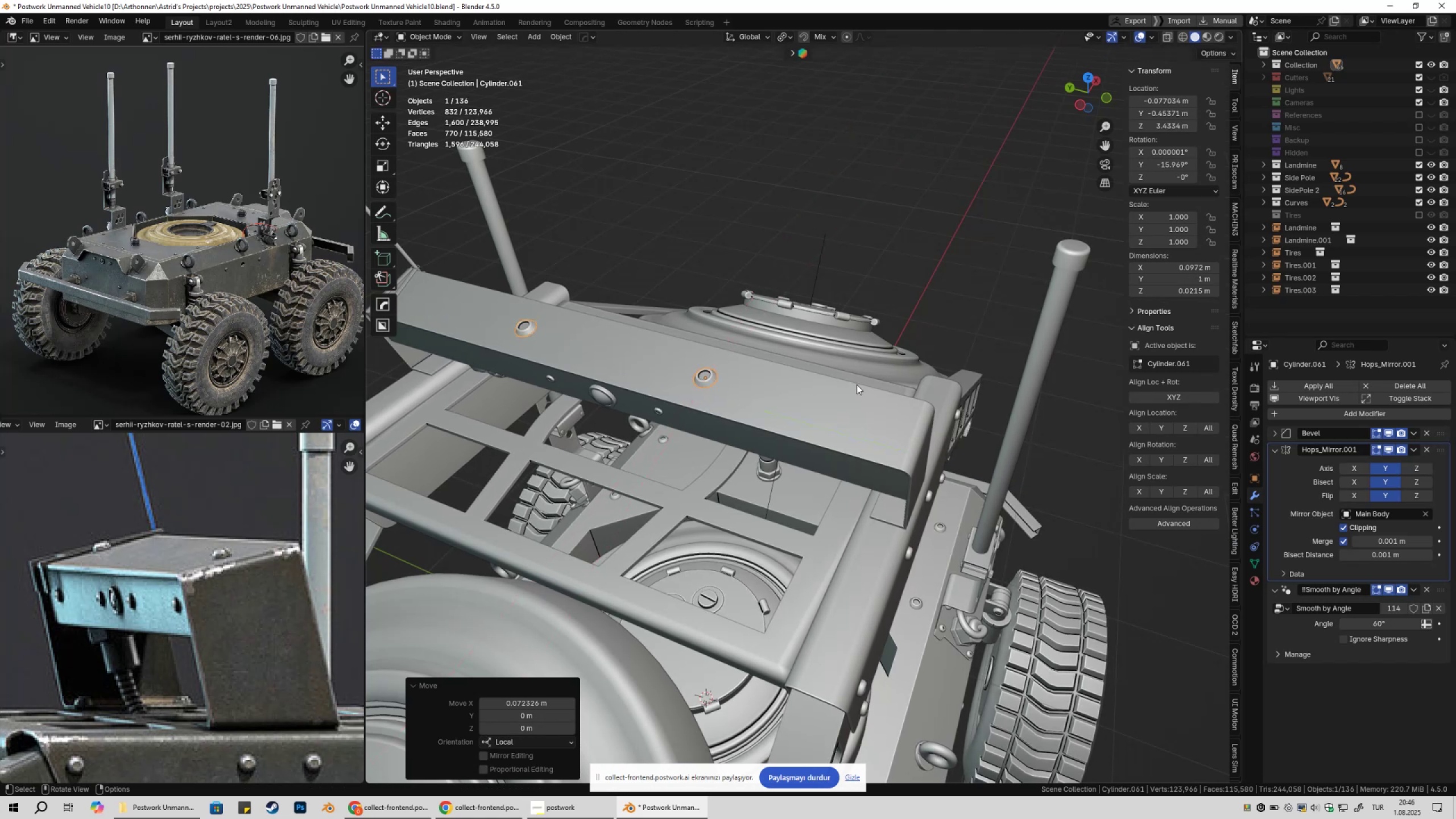 
type(gxy)
 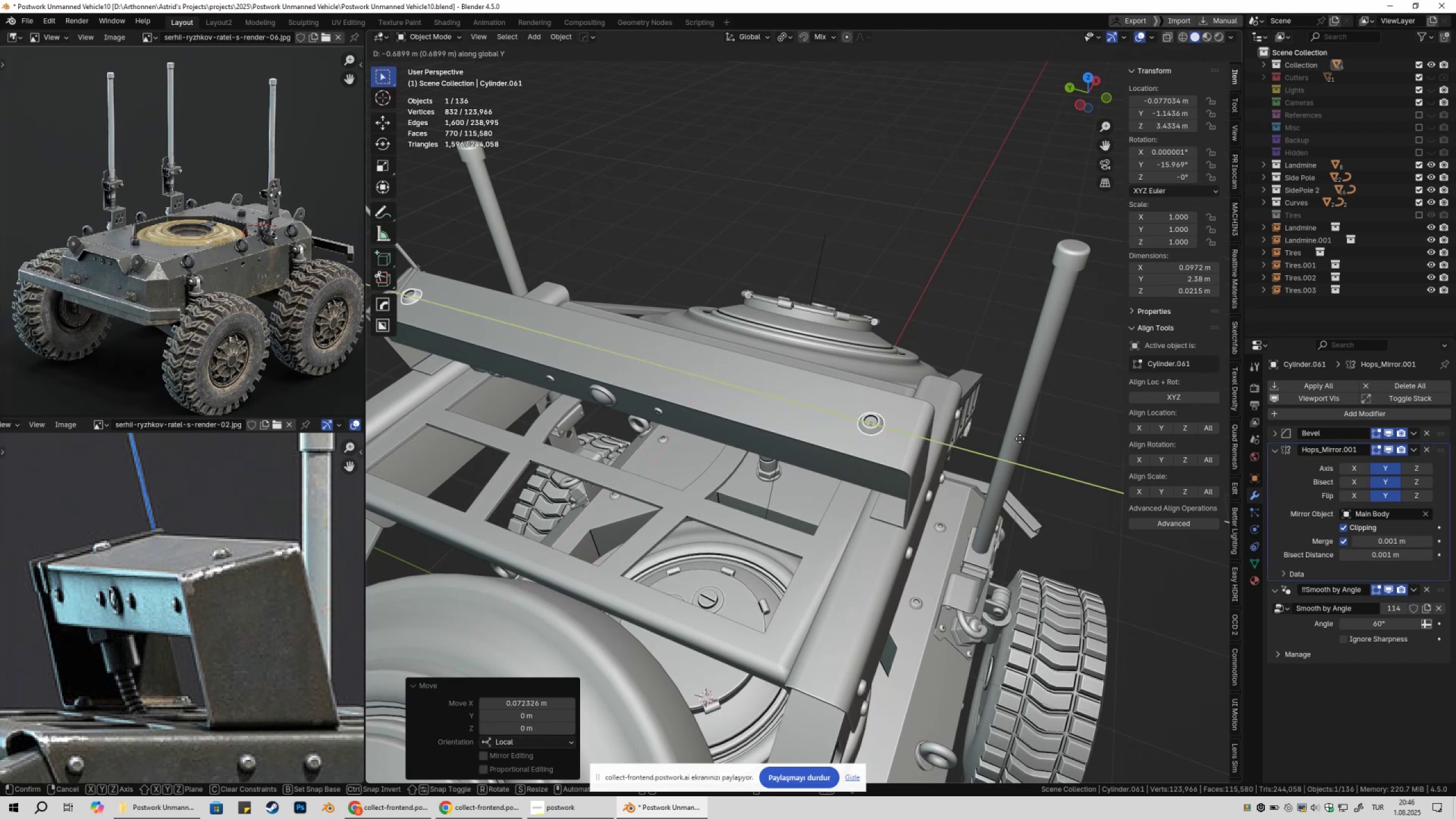 
double_click([978, 332])
 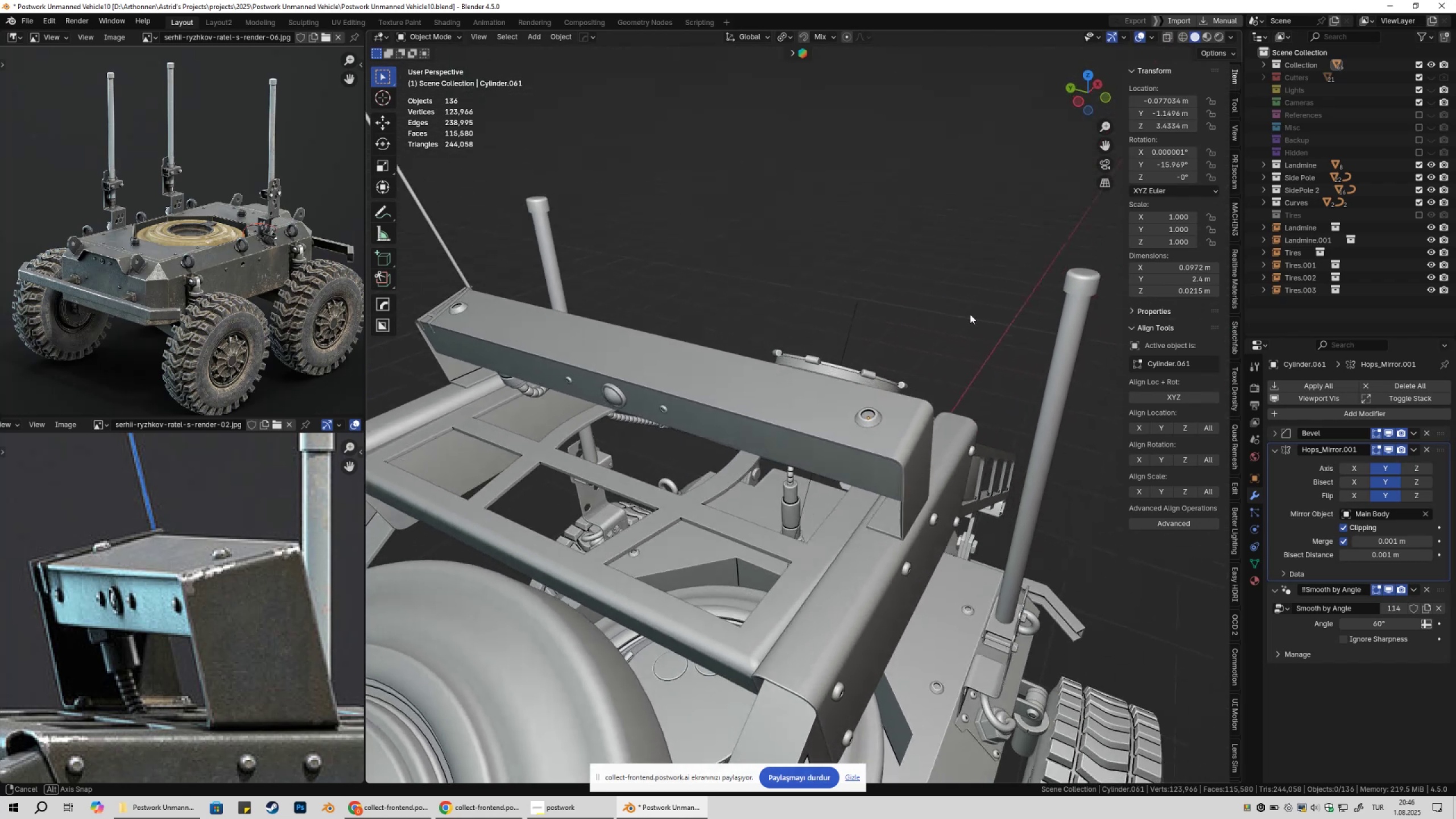 
hold_key(key=ShiftLeft, duration=0.33)
 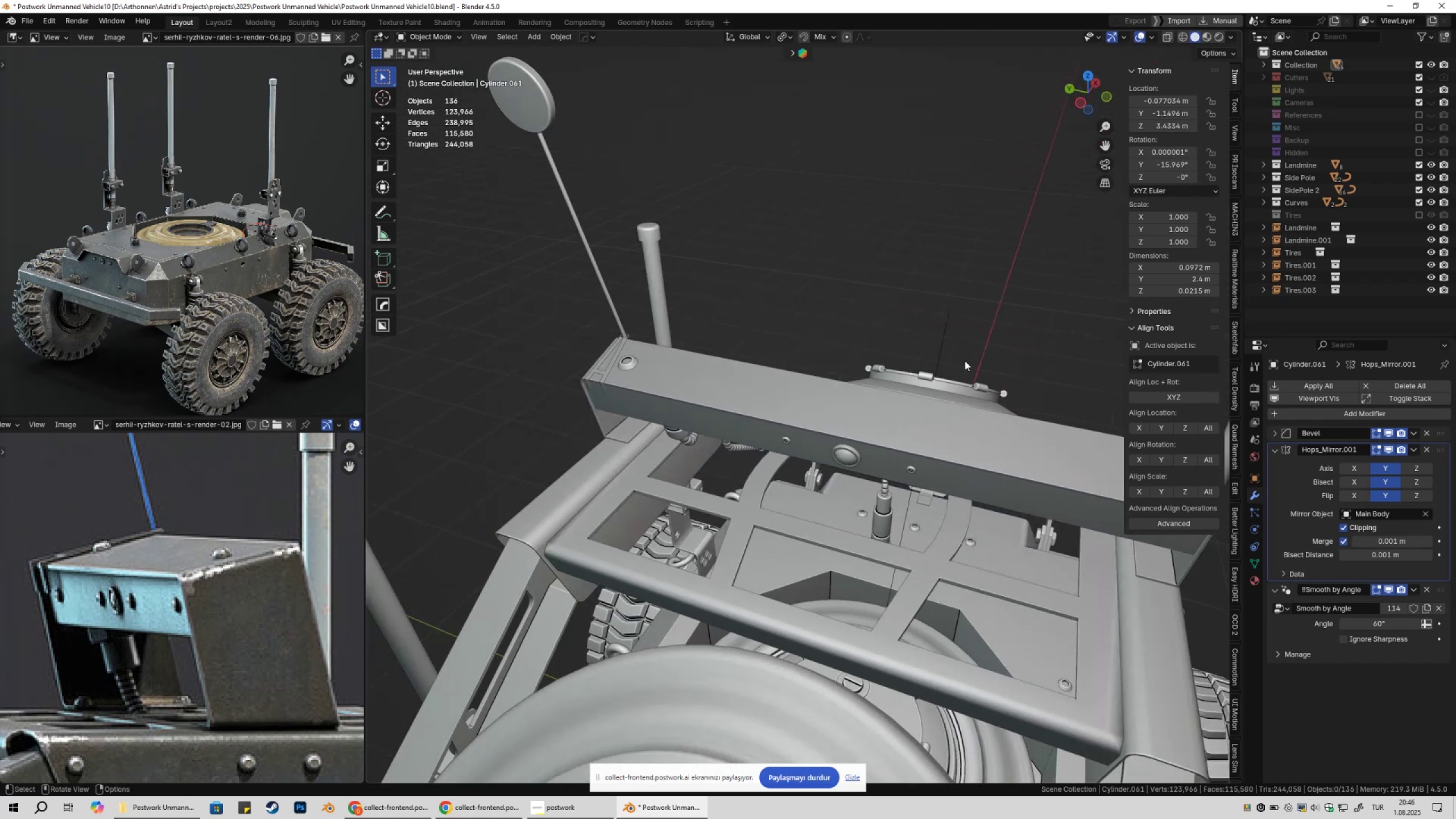 
hold_key(key=ShiftLeft, duration=0.34)
 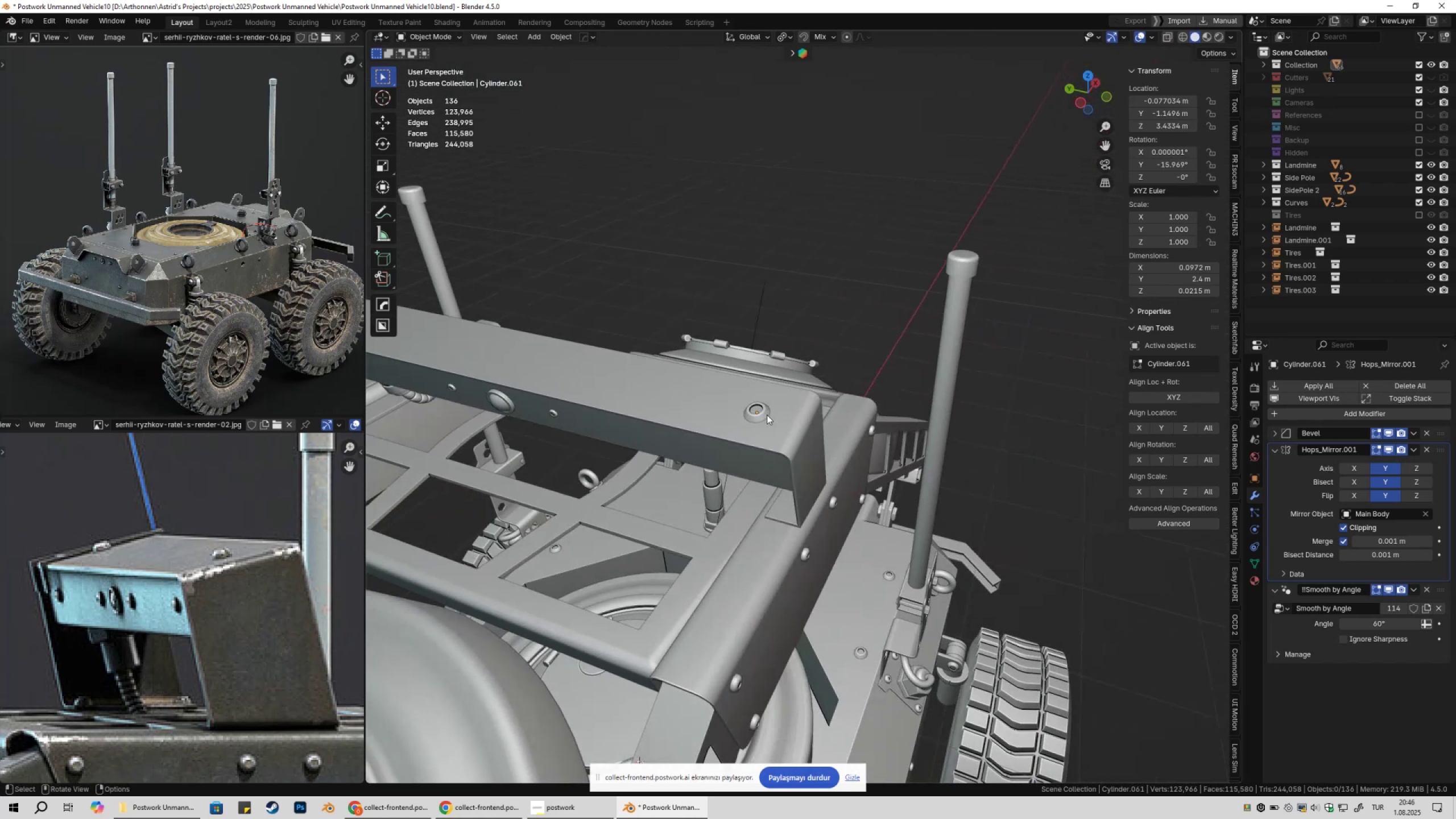 
left_click([767, 415])
 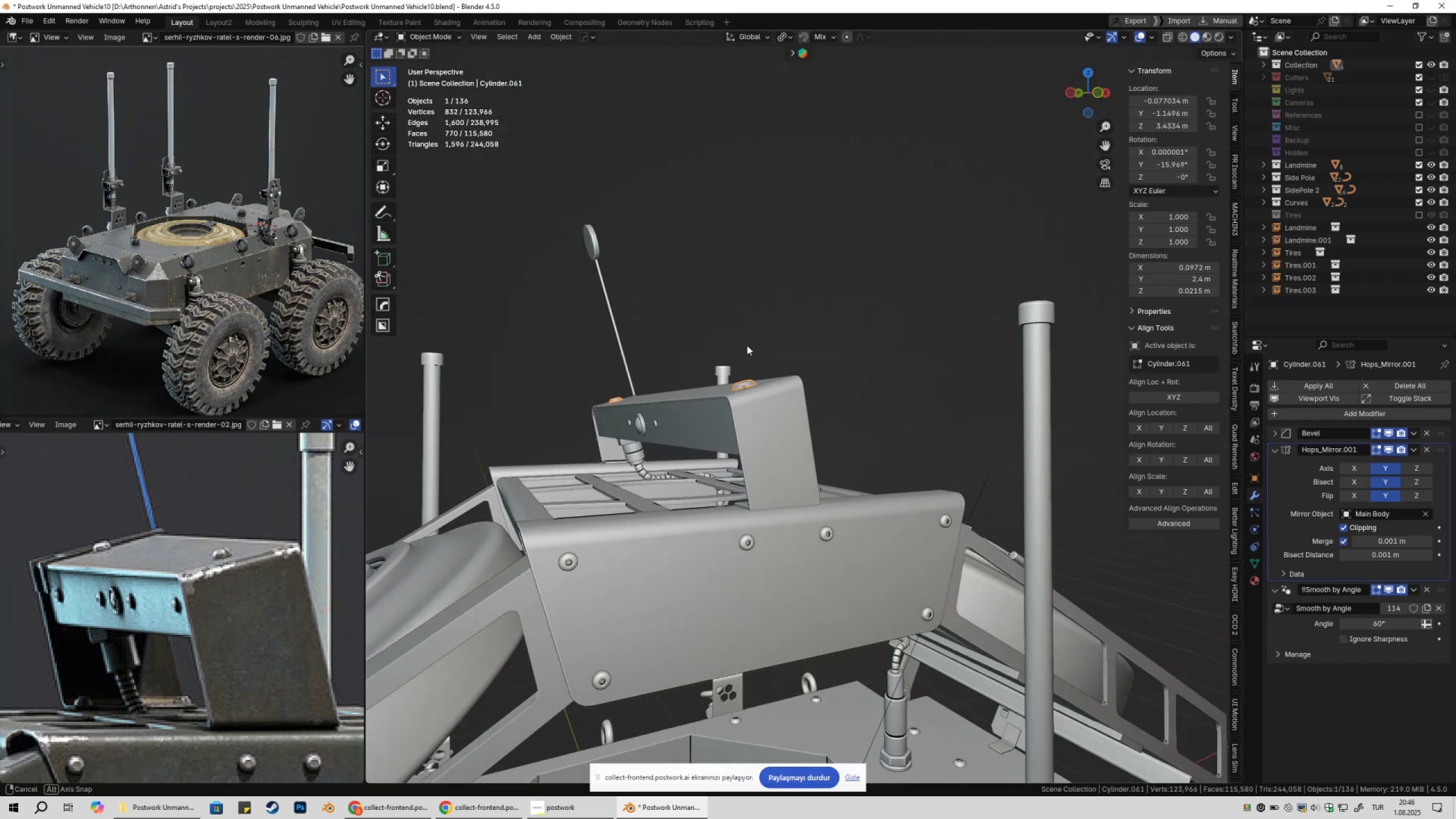 
scroll: coordinate [823, 351], scroll_direction: up, amount: 2.0
 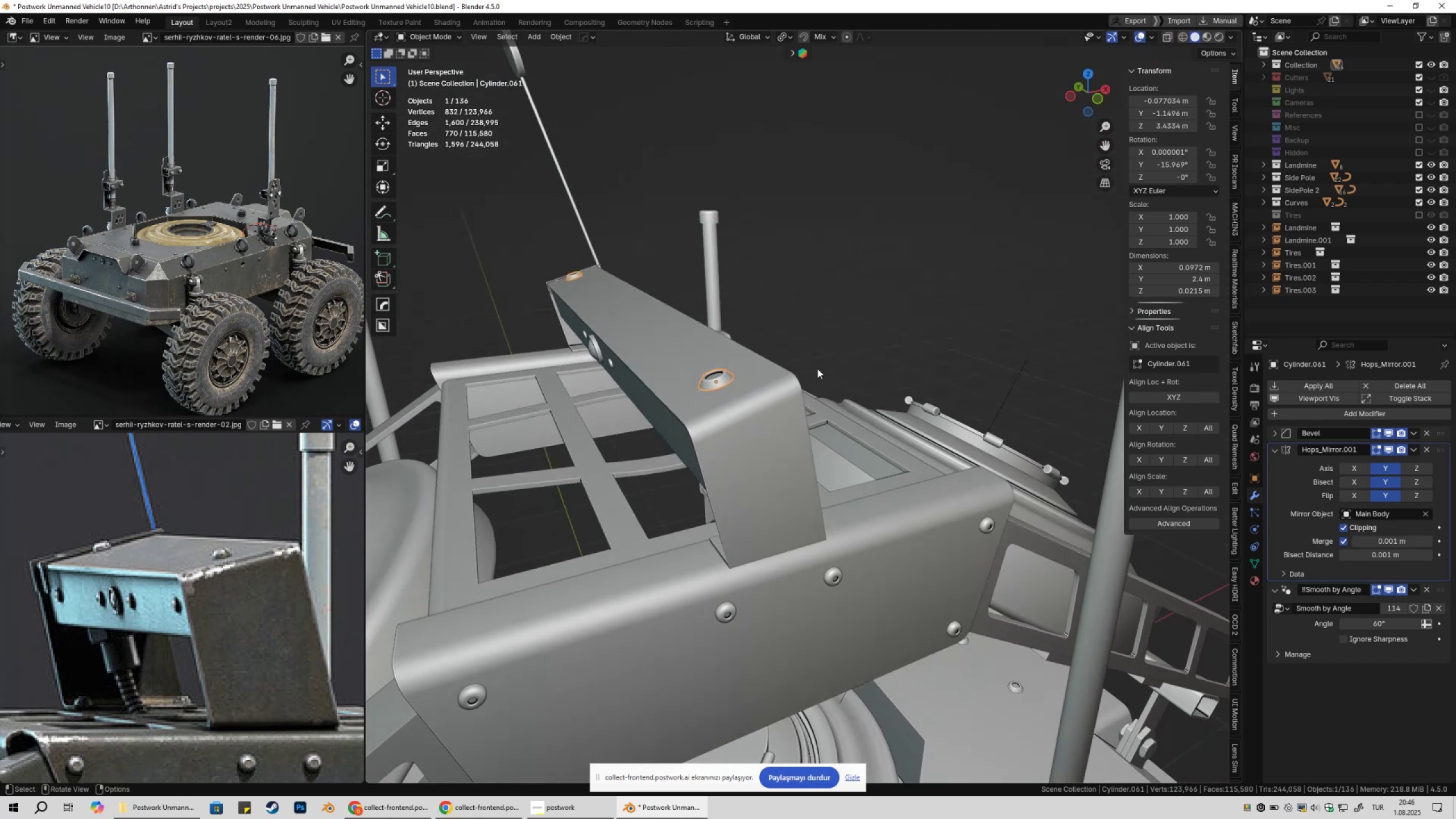 
key(S)
 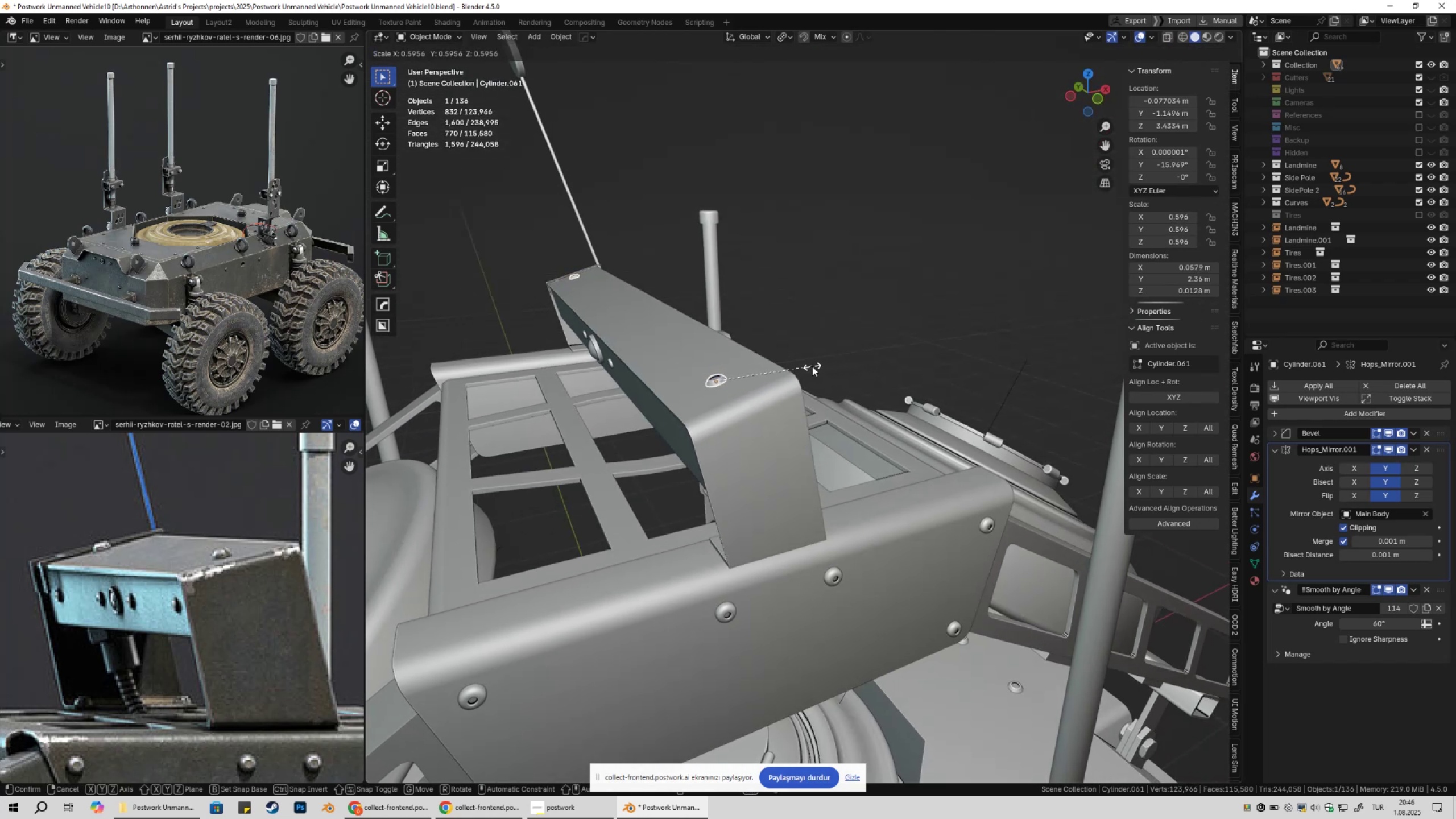 
left_click([817, 368])
 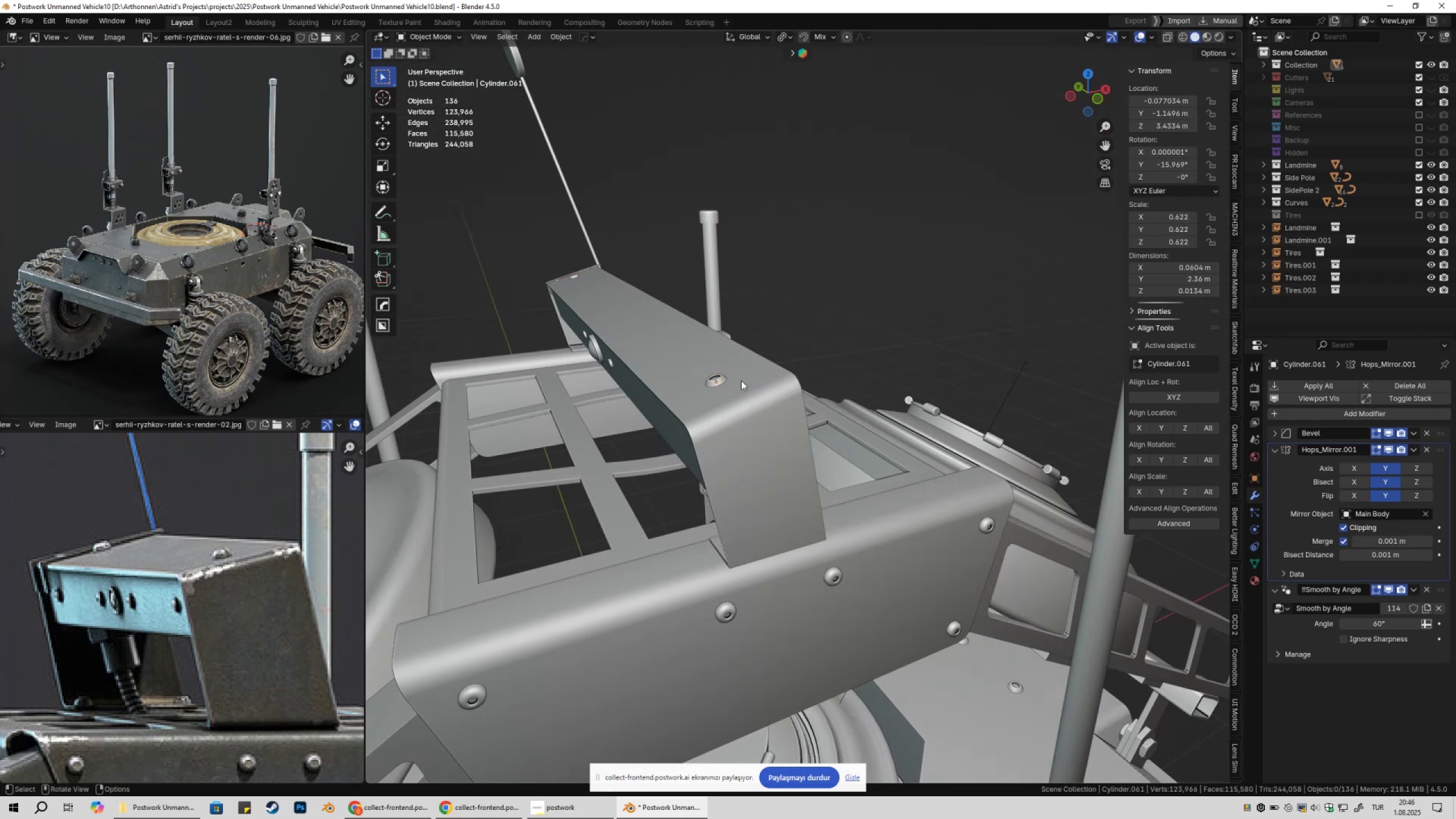 
scroll: coordinate [752, 390], scroll_direction: up, amount: 1.0
 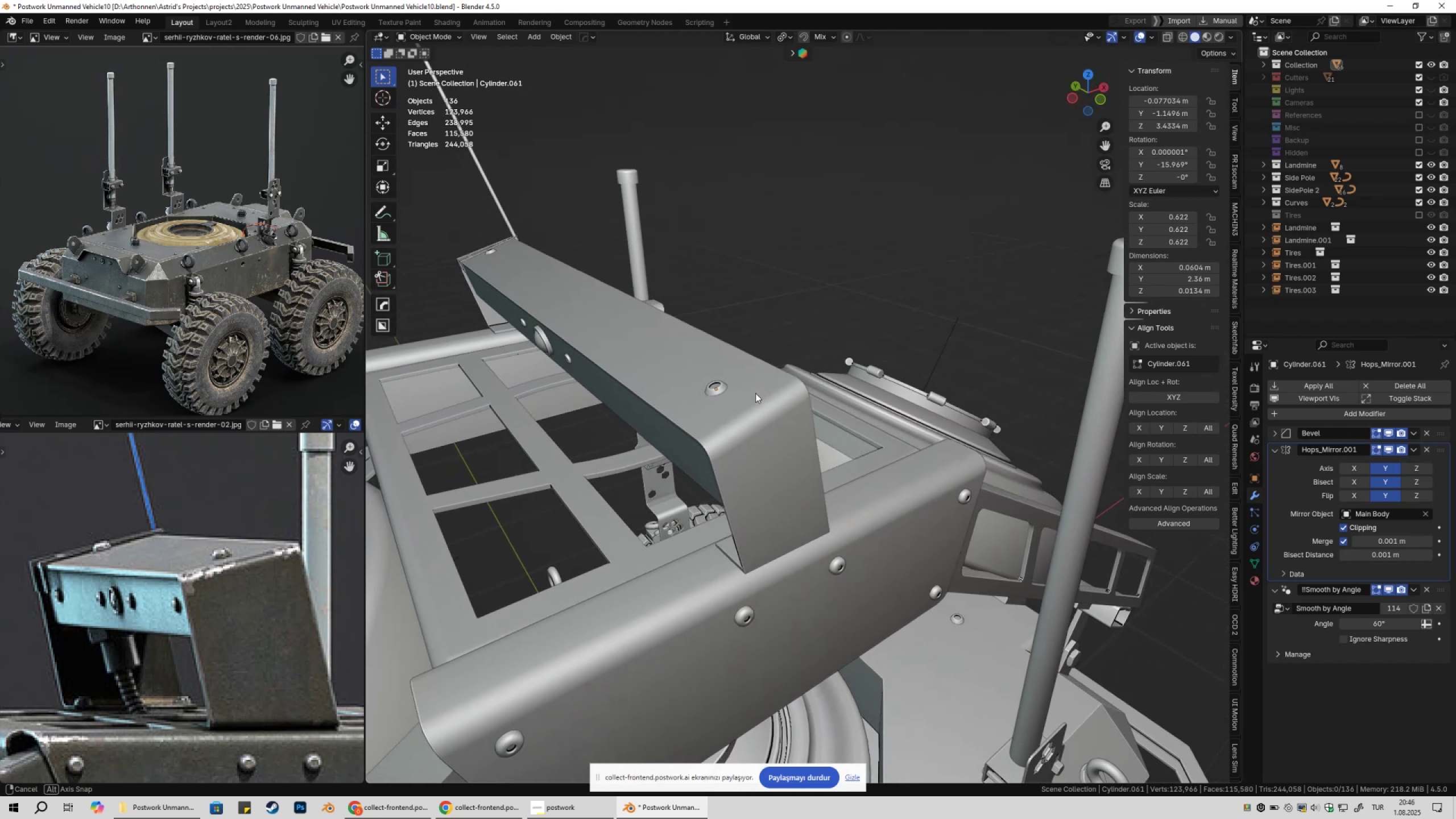 
left_click([714, 385])
 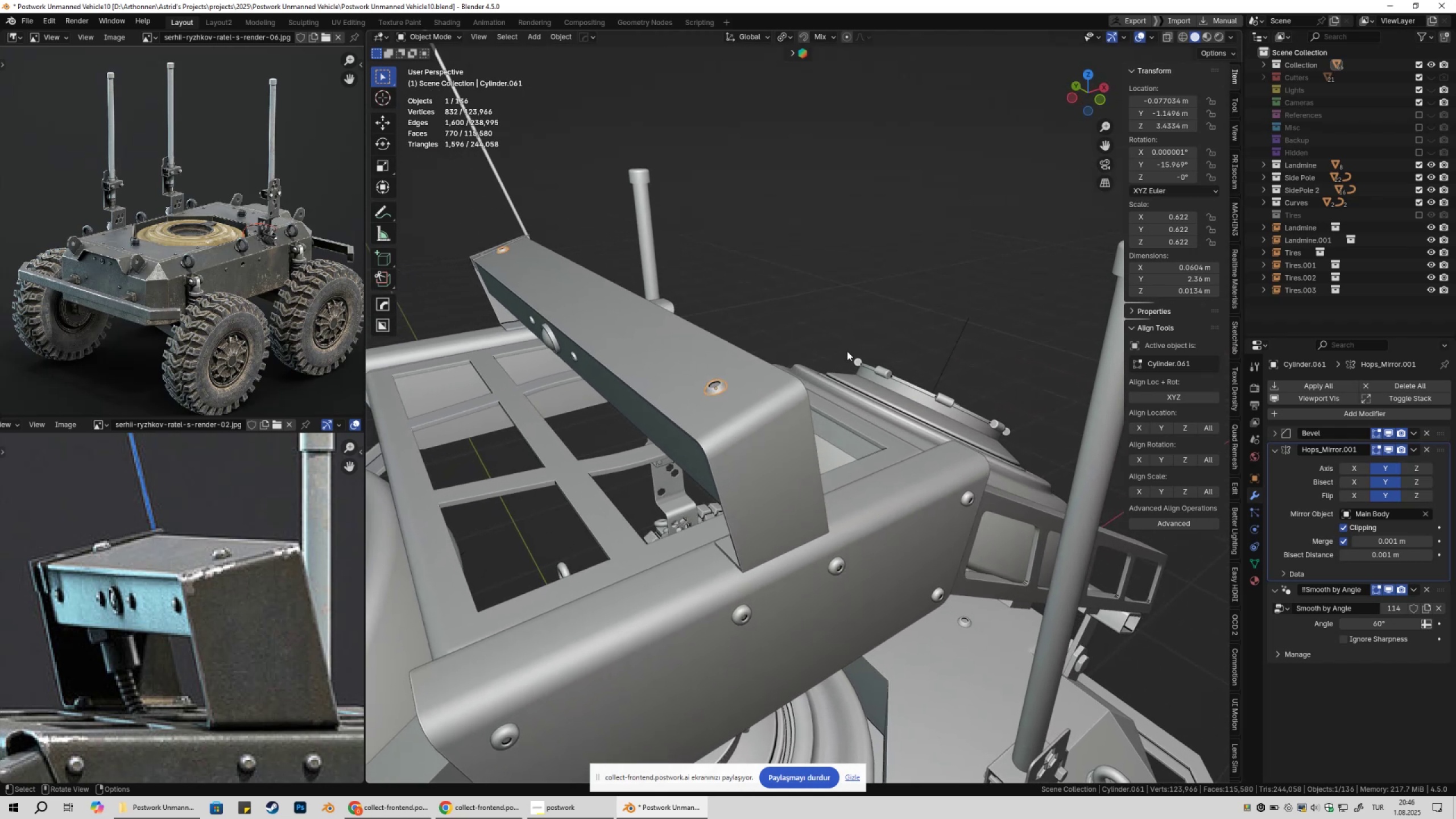 
key(Control+ControlLeft)
 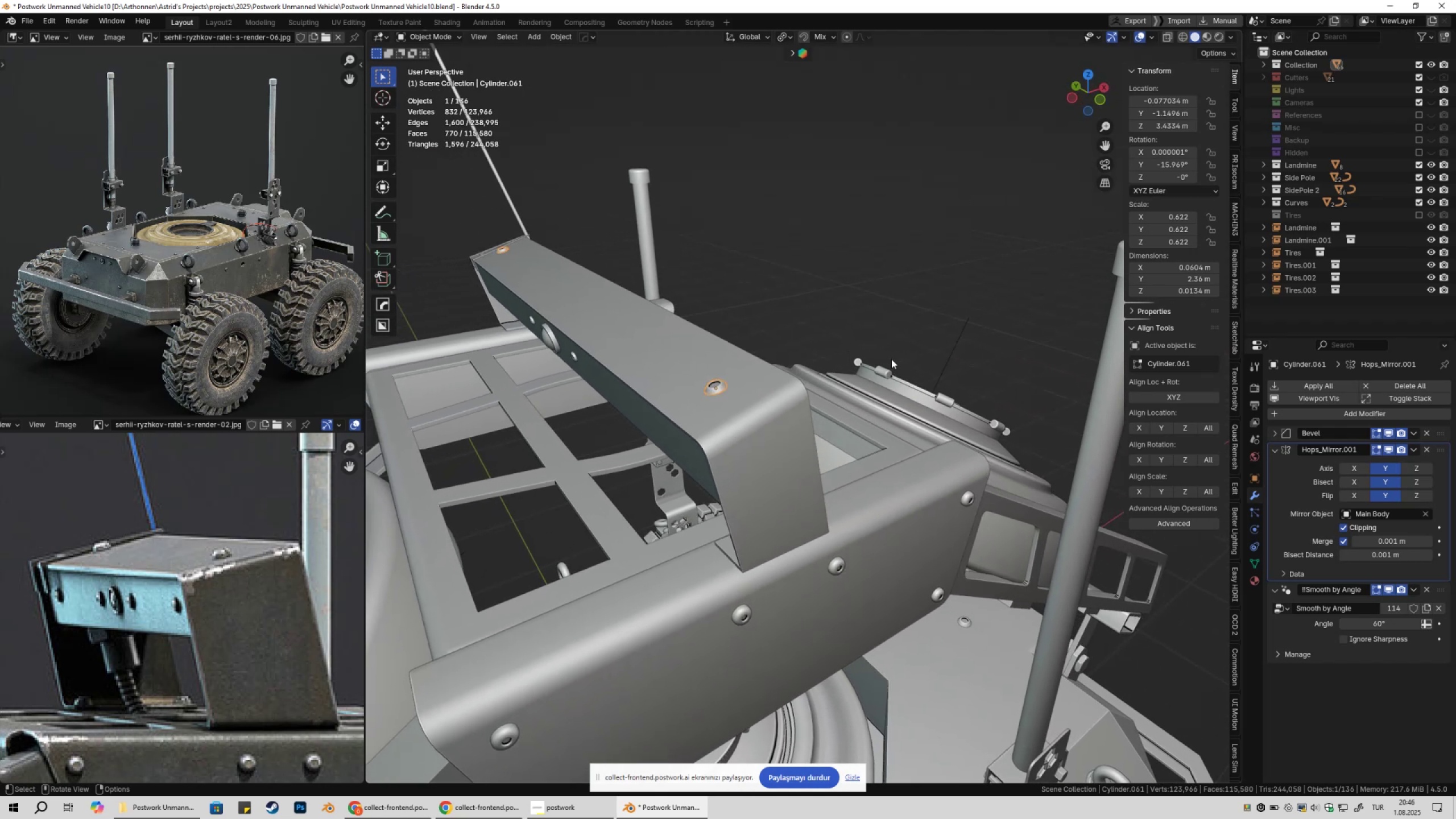 
type(gxy)
 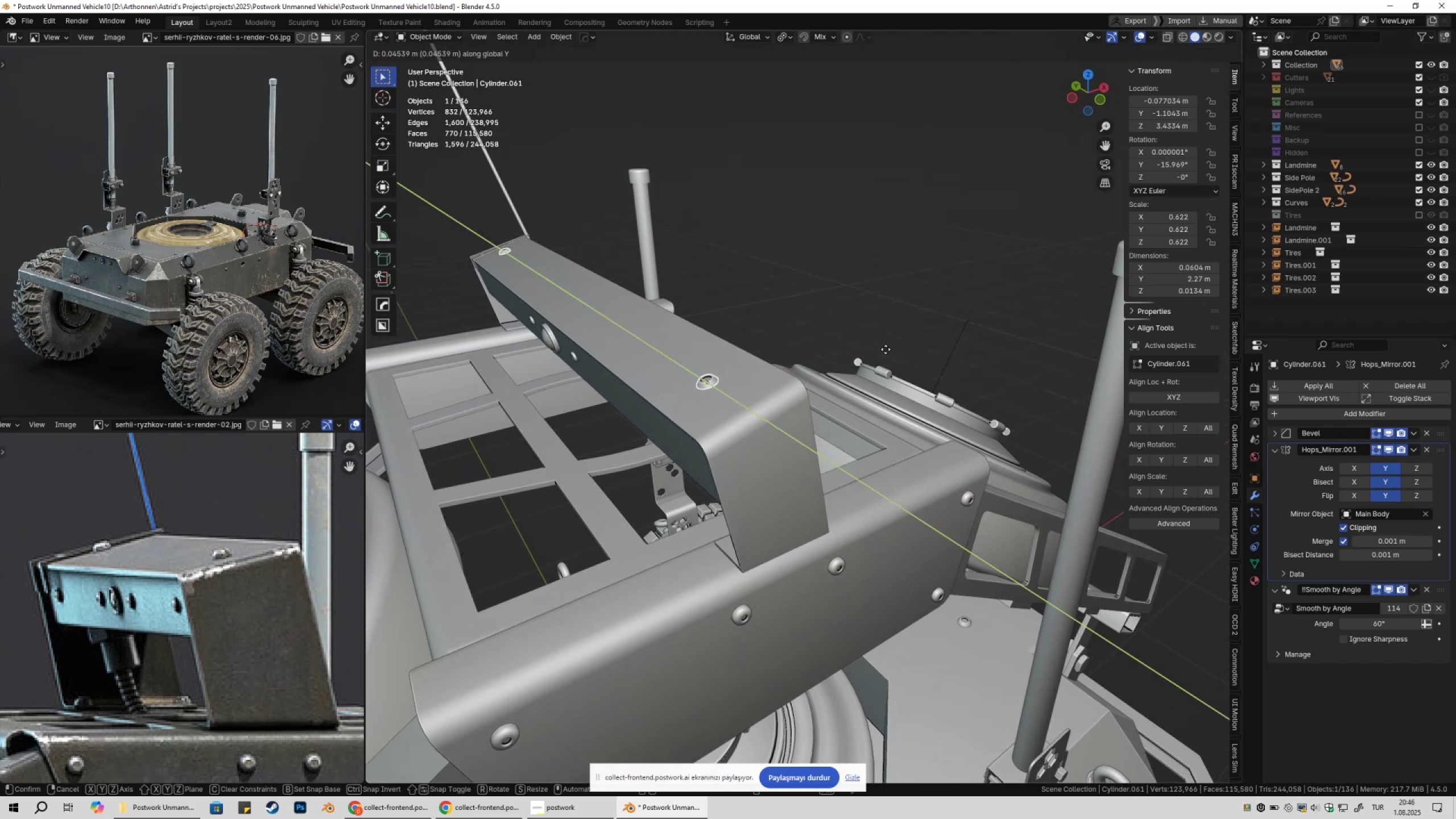 
double_click([835, 333])
 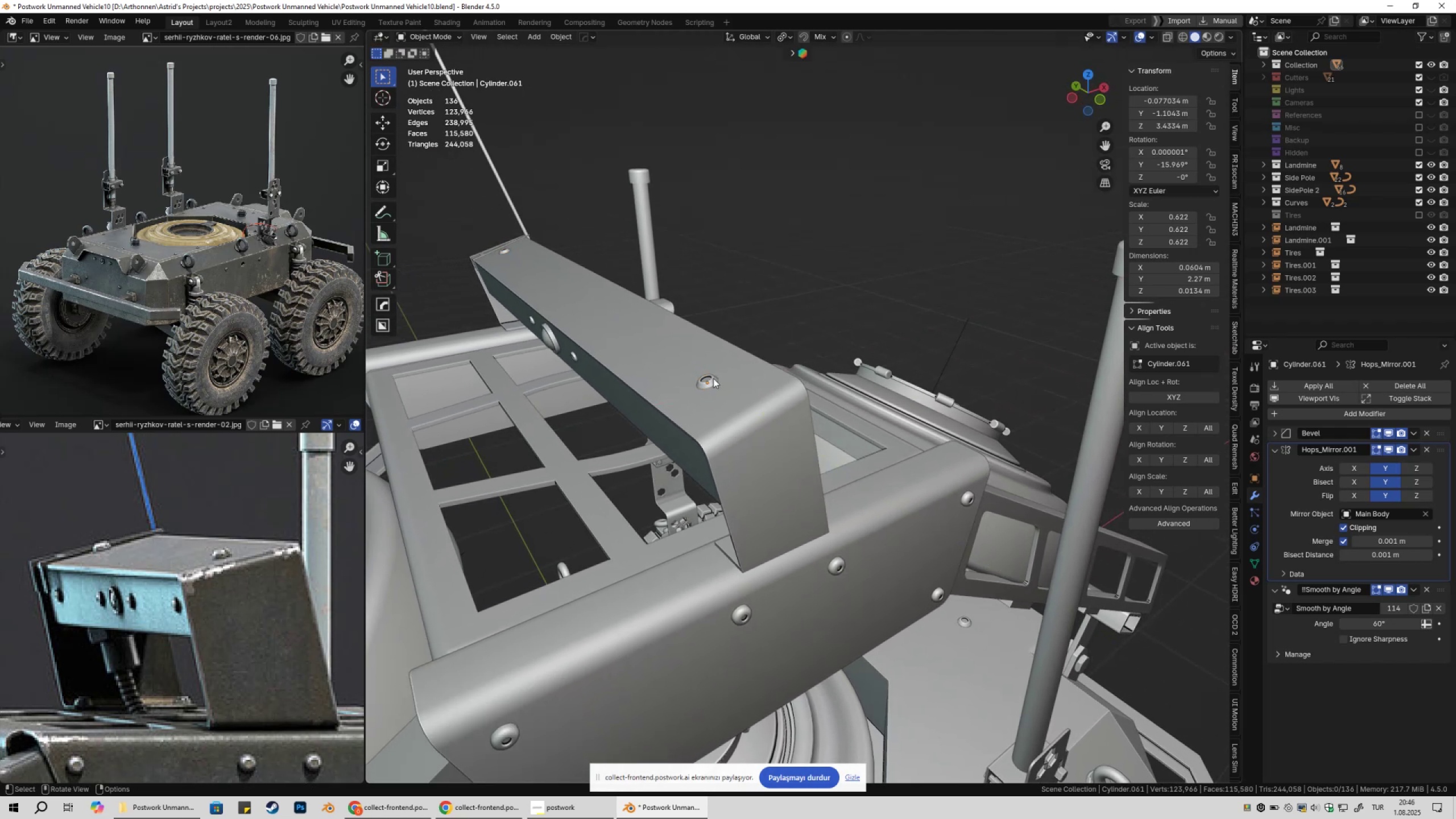 
left_click([713, 378])
 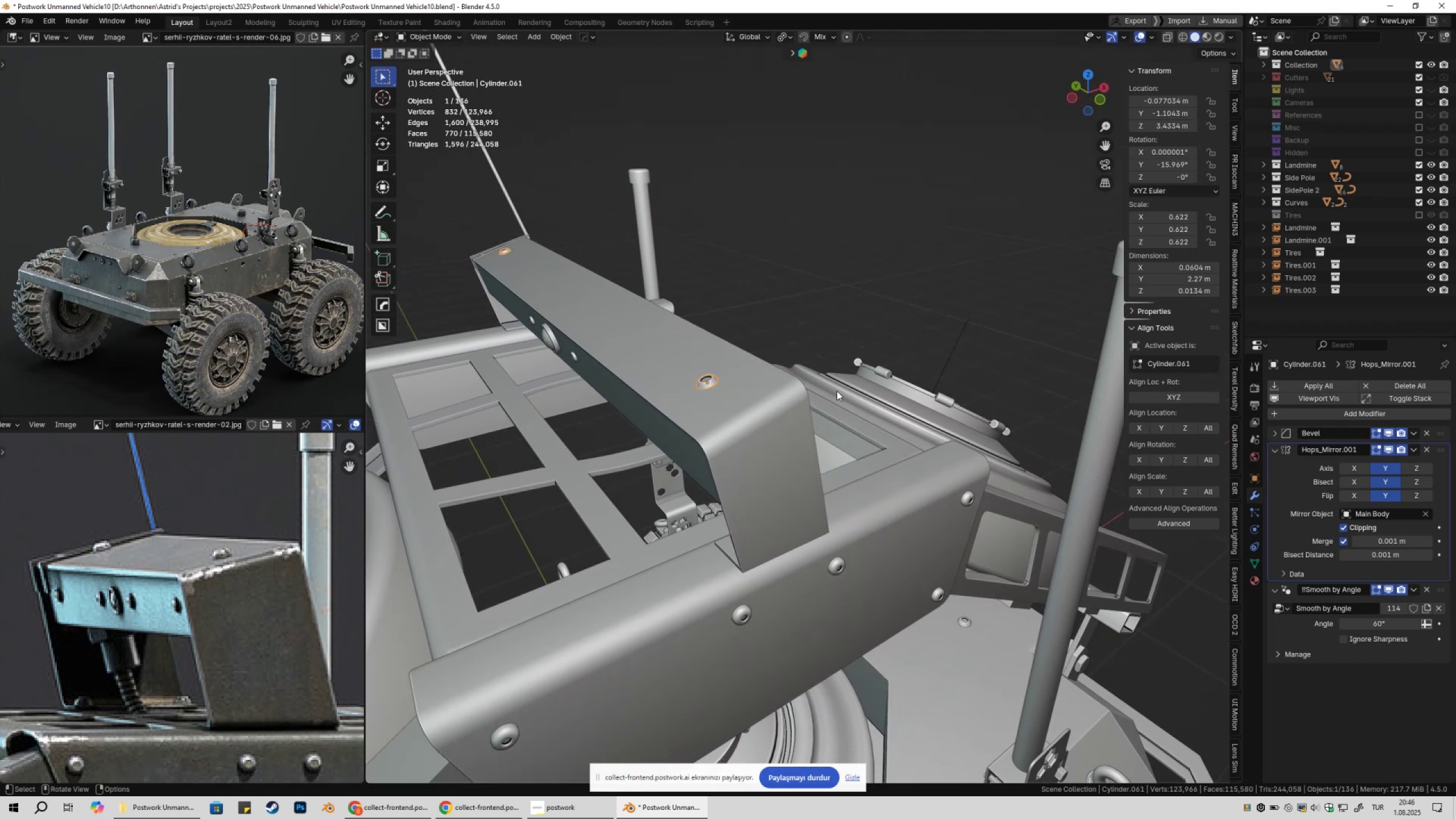 
key(Control+A)
 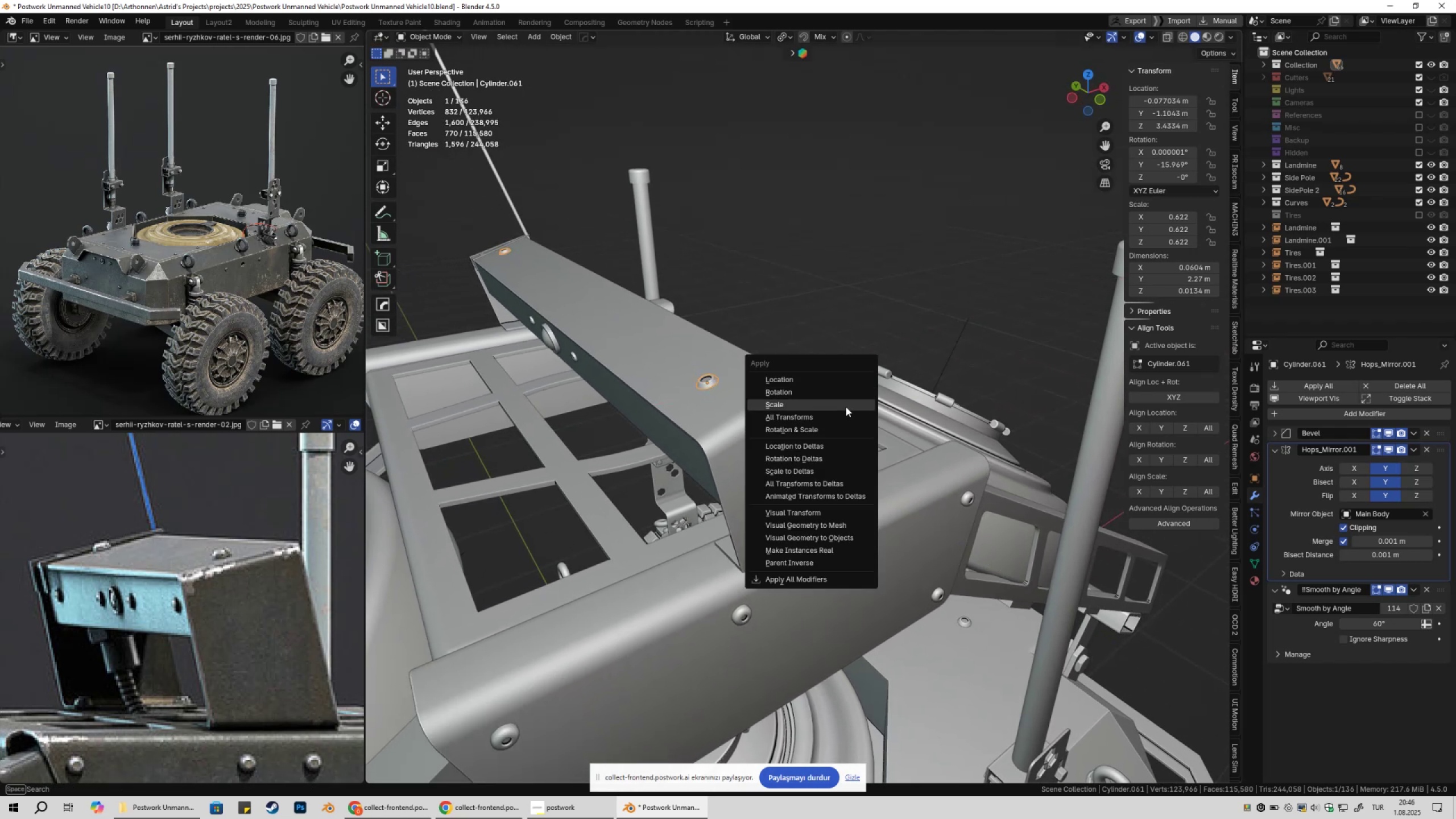 
left_click([846, 407])
 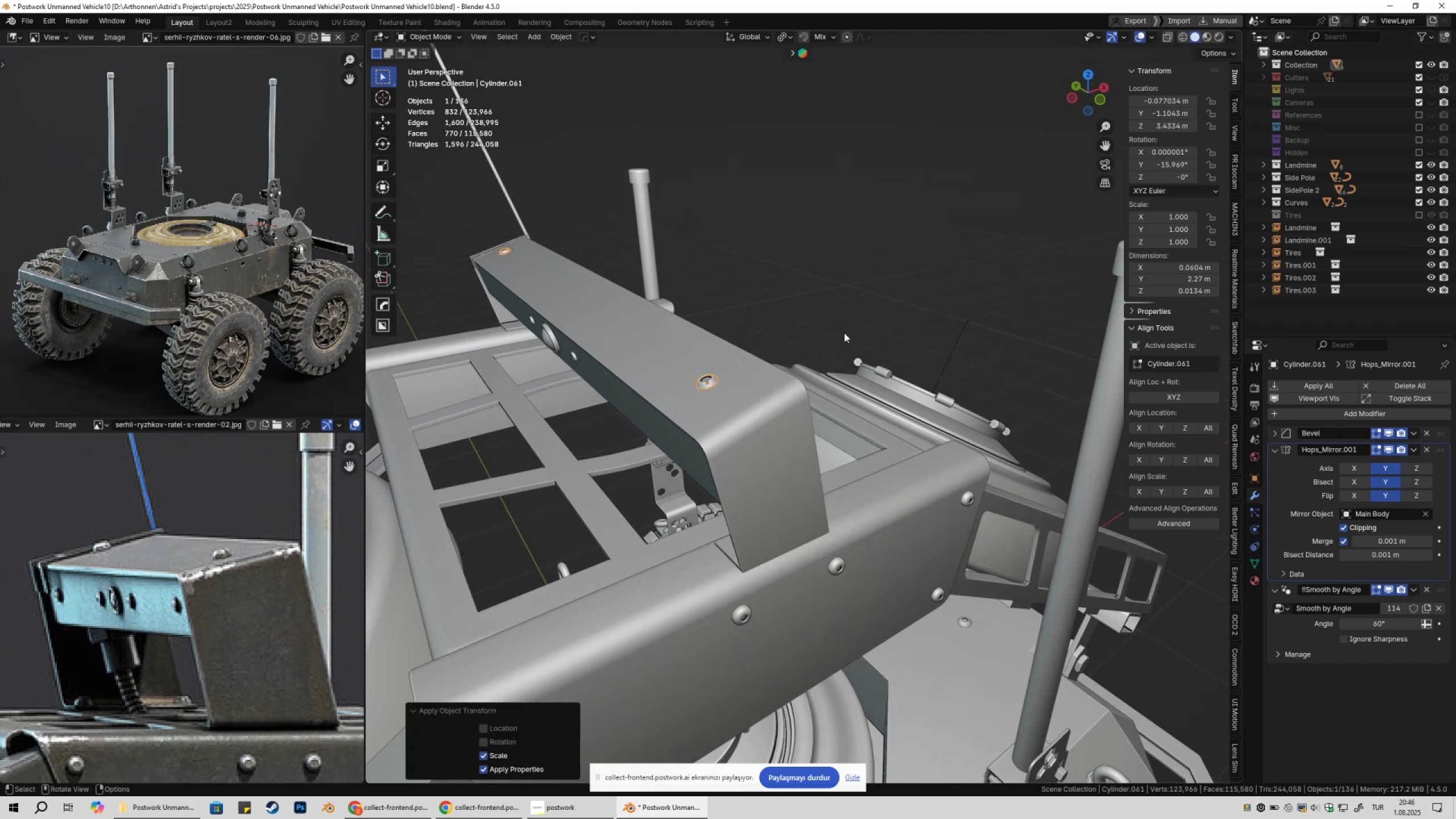 
scroll: coordinate [840, 340], scroll_direction: down, amount: 4.0
 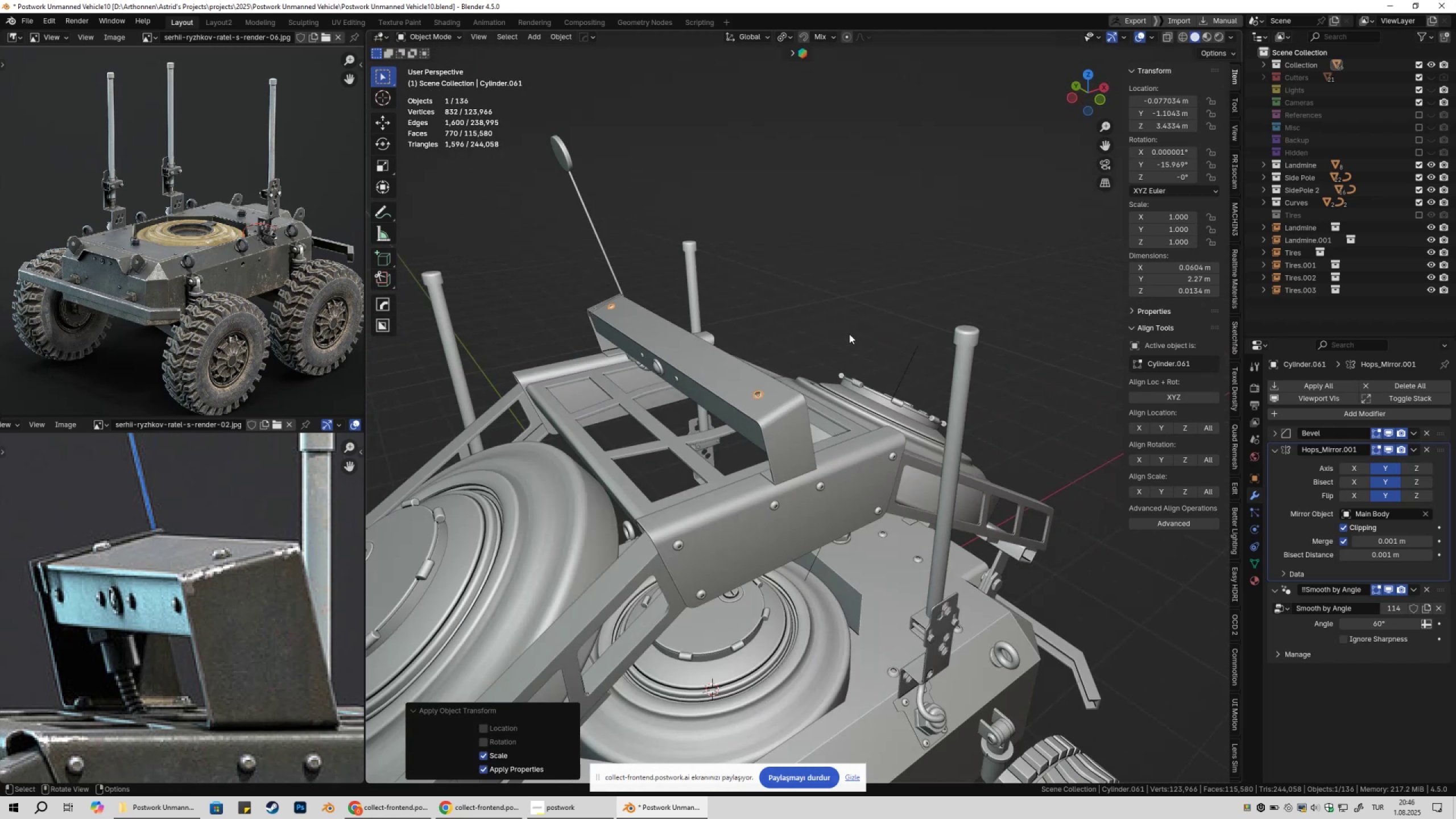 
left_click([849, 334])
 